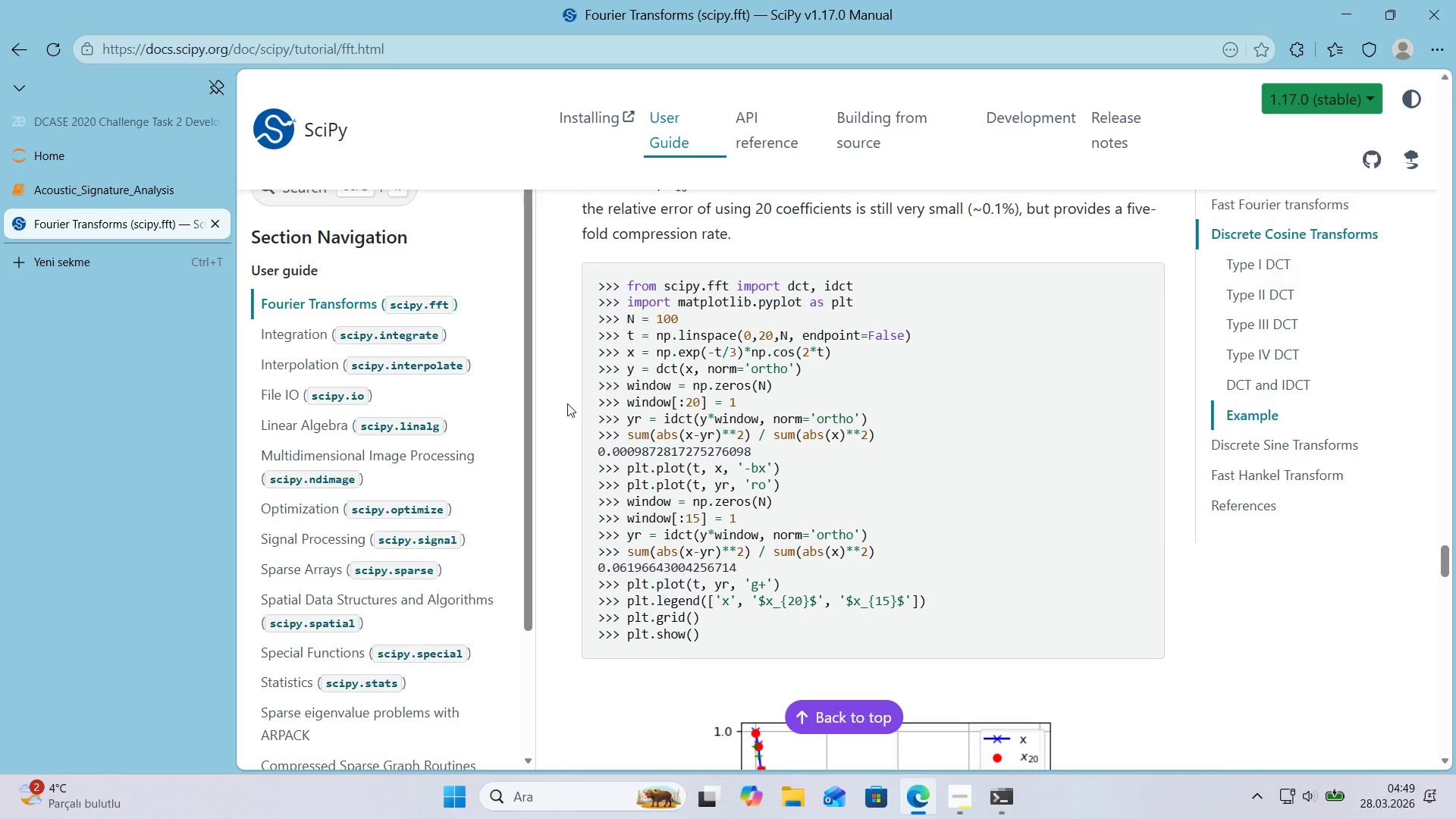 
wait(24.02)
 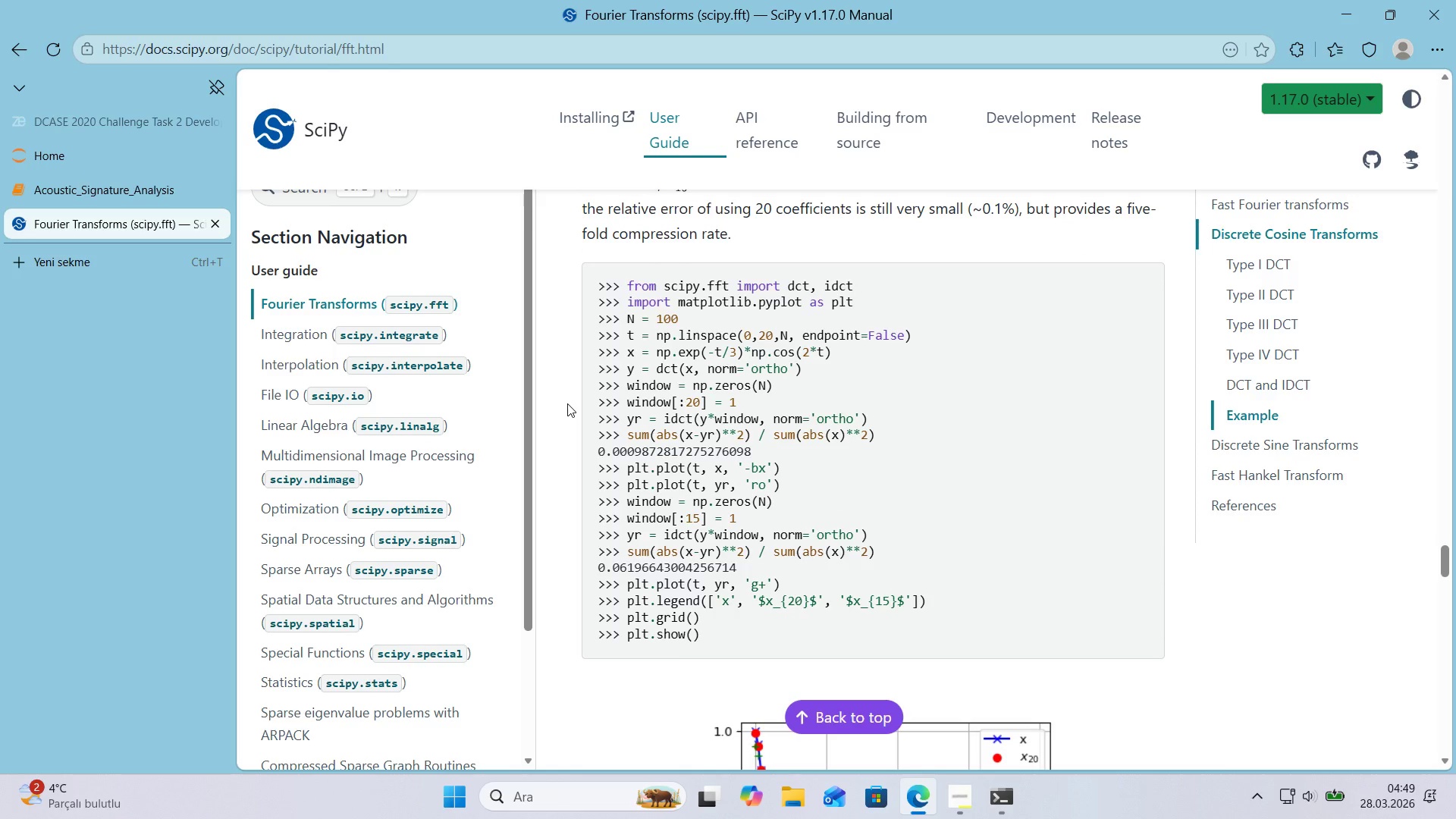 
scroll: coordinate [567, 408], scroll_direction: down, amount: 7.0
 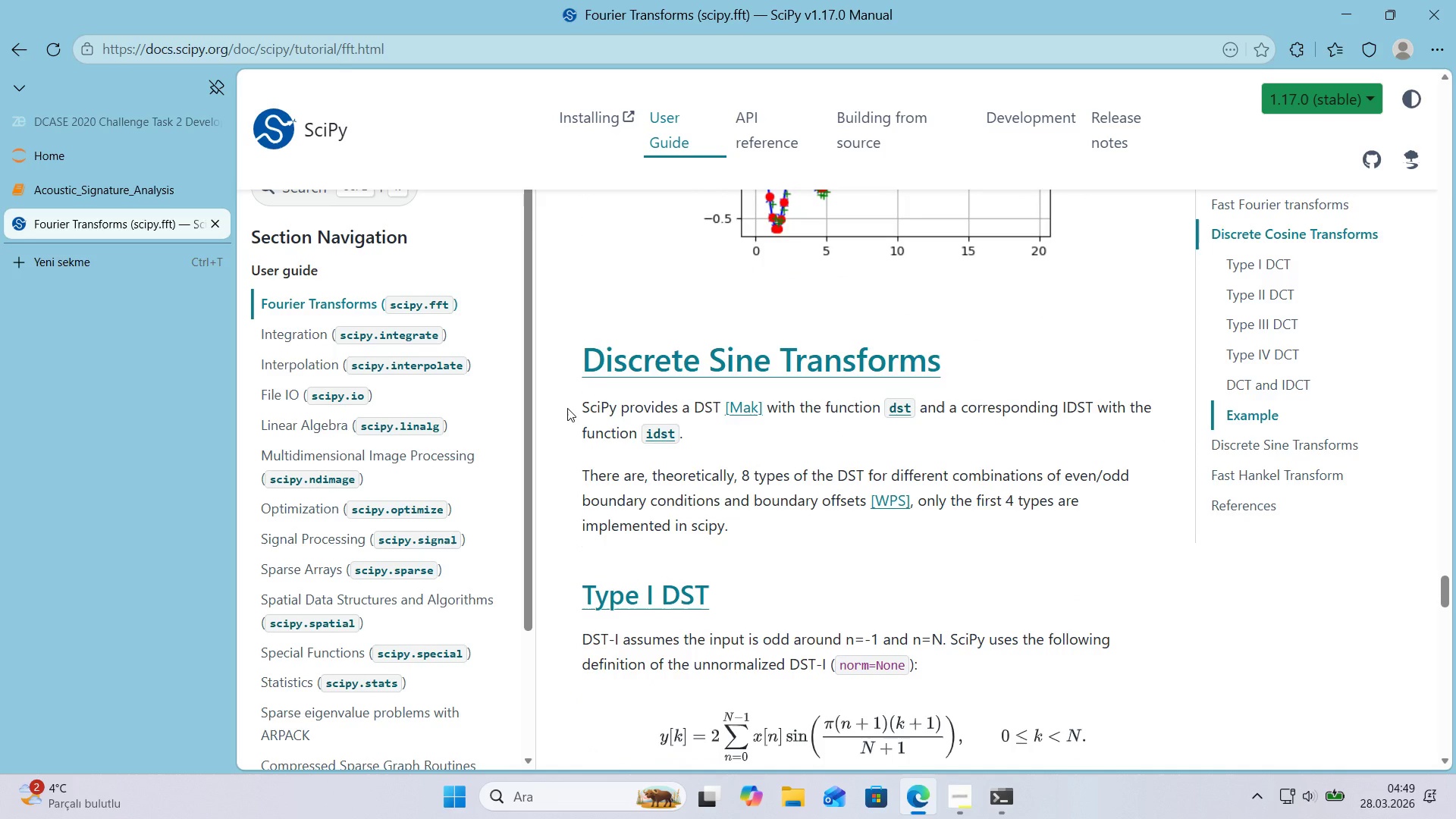 
wait(11.52)
 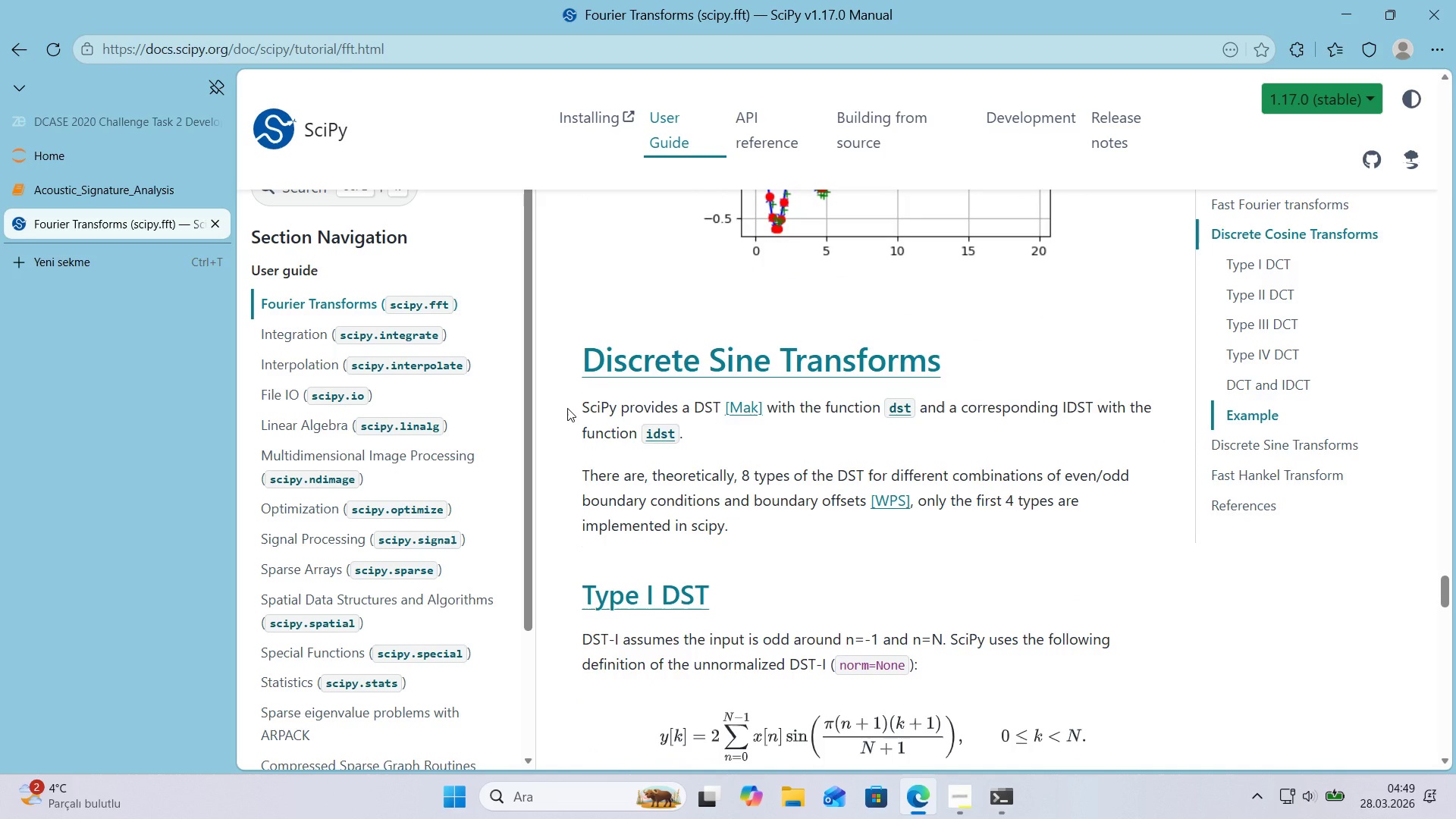 
scroll: coordinate [567, 408], scroll_direction: down, amount: 1.0
 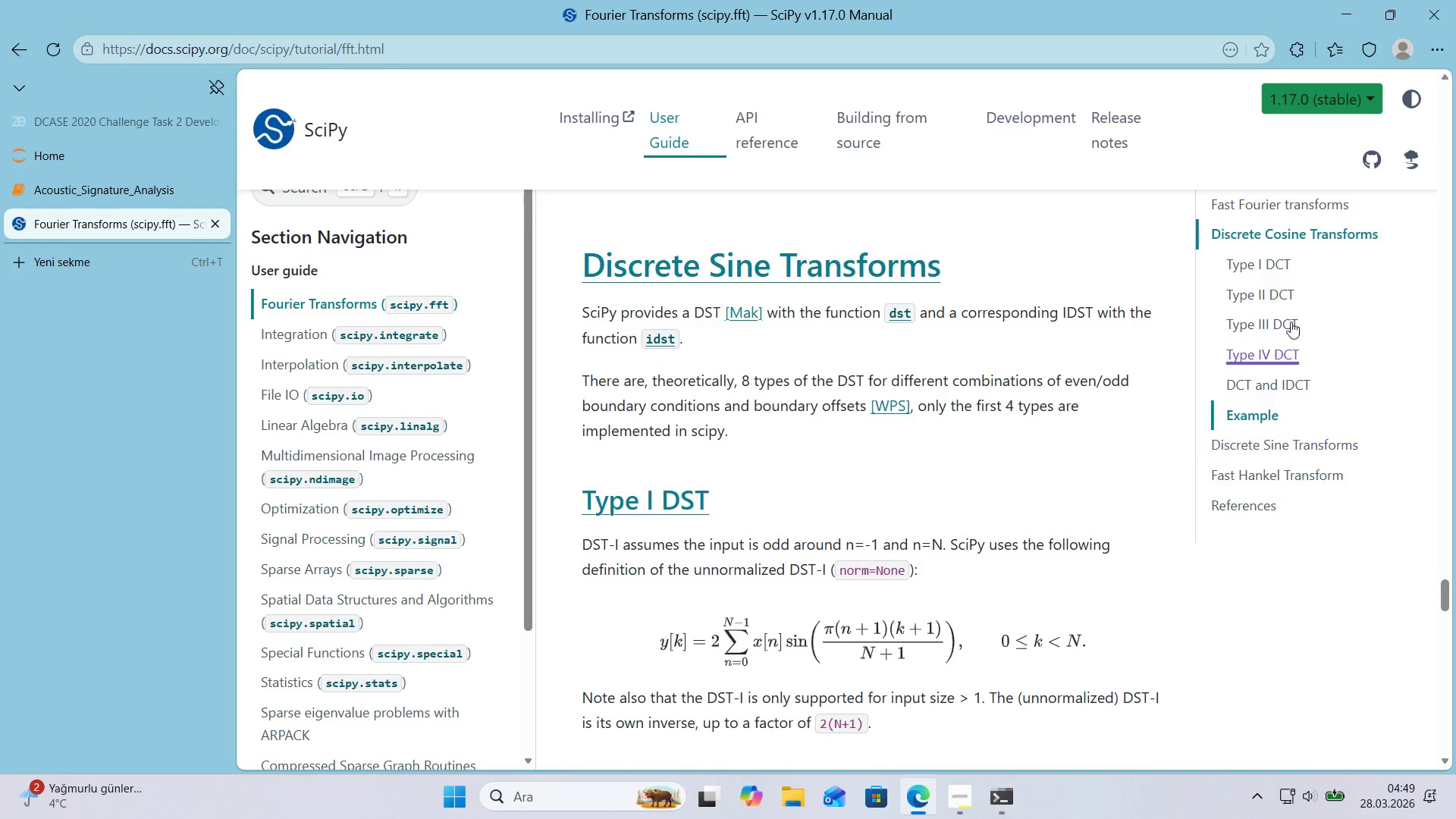 
left_click([1282, 199])
 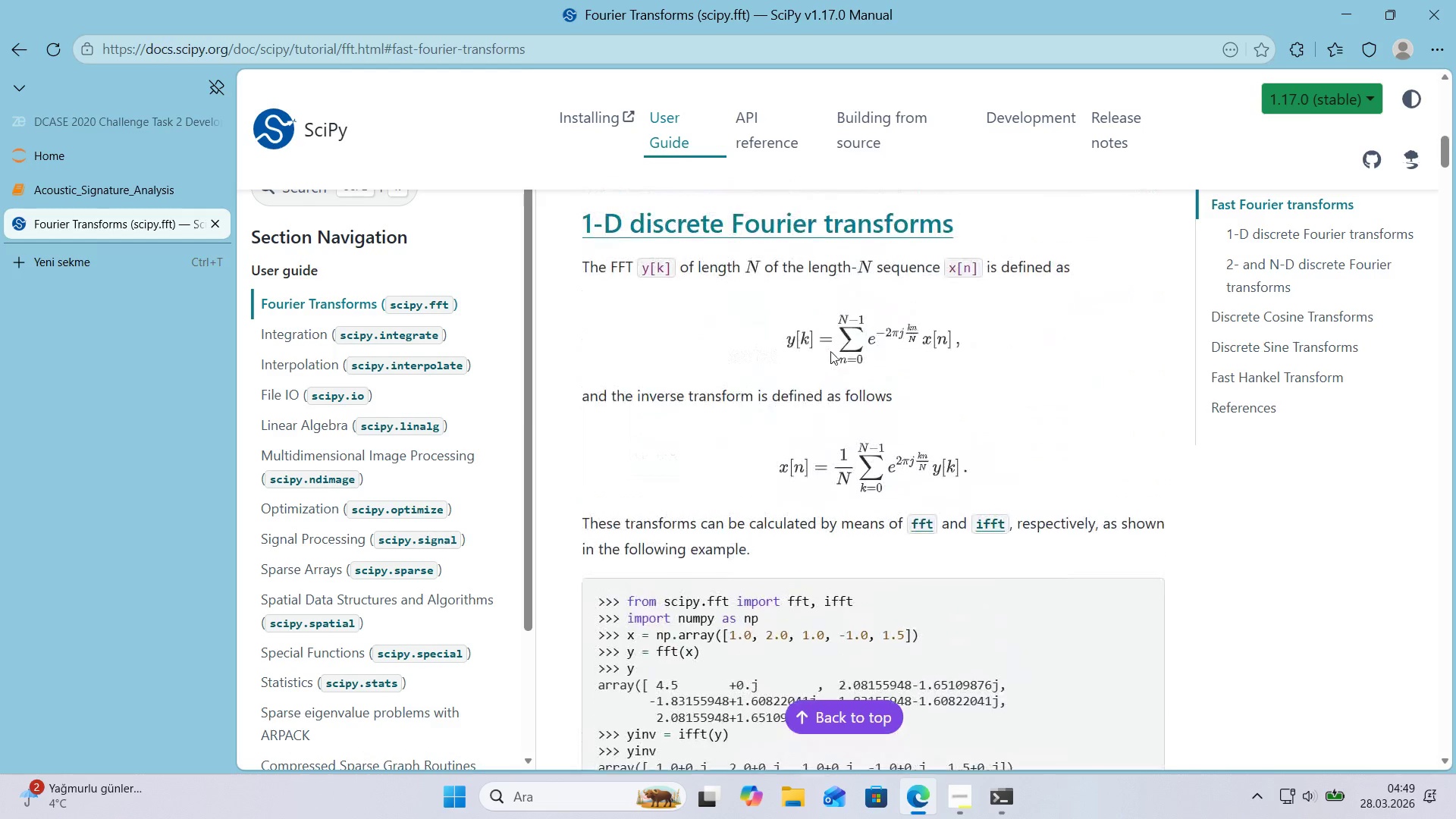 
scroll: coordinate [830, 351], scroll_direction: down, amount: 1.0
 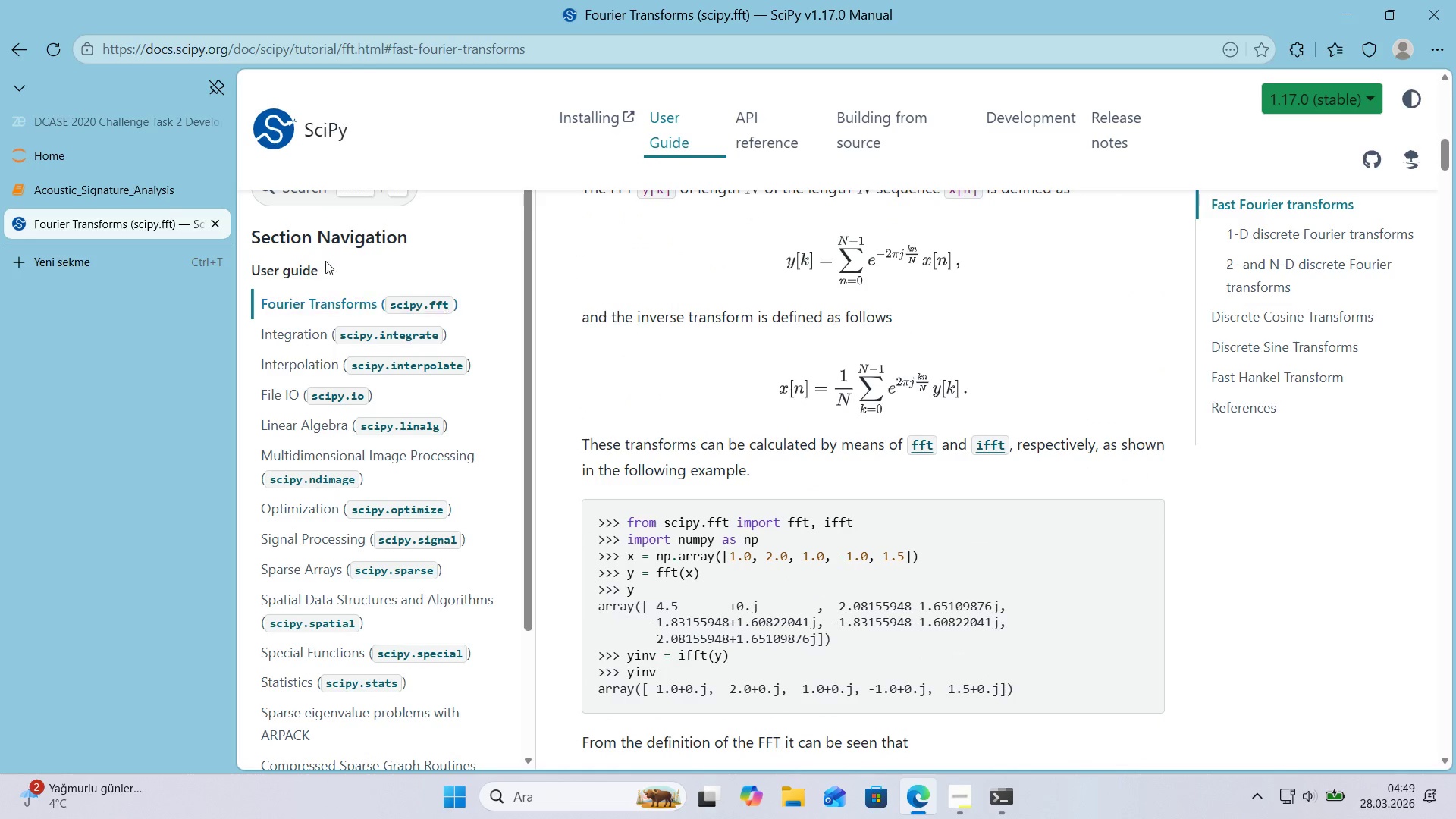 
left_click([146, 195])
 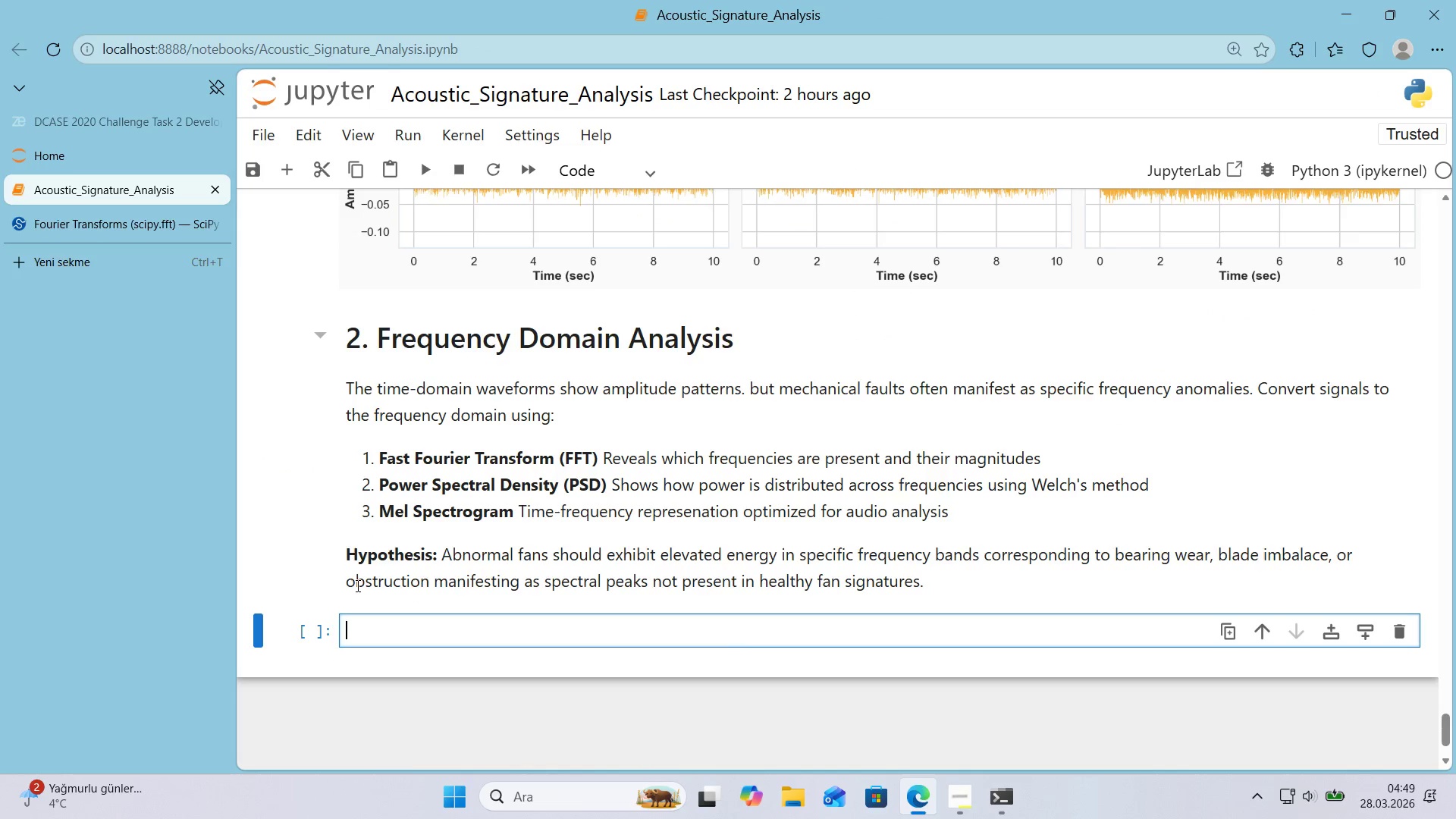 
key(Control+ControlLeft)
 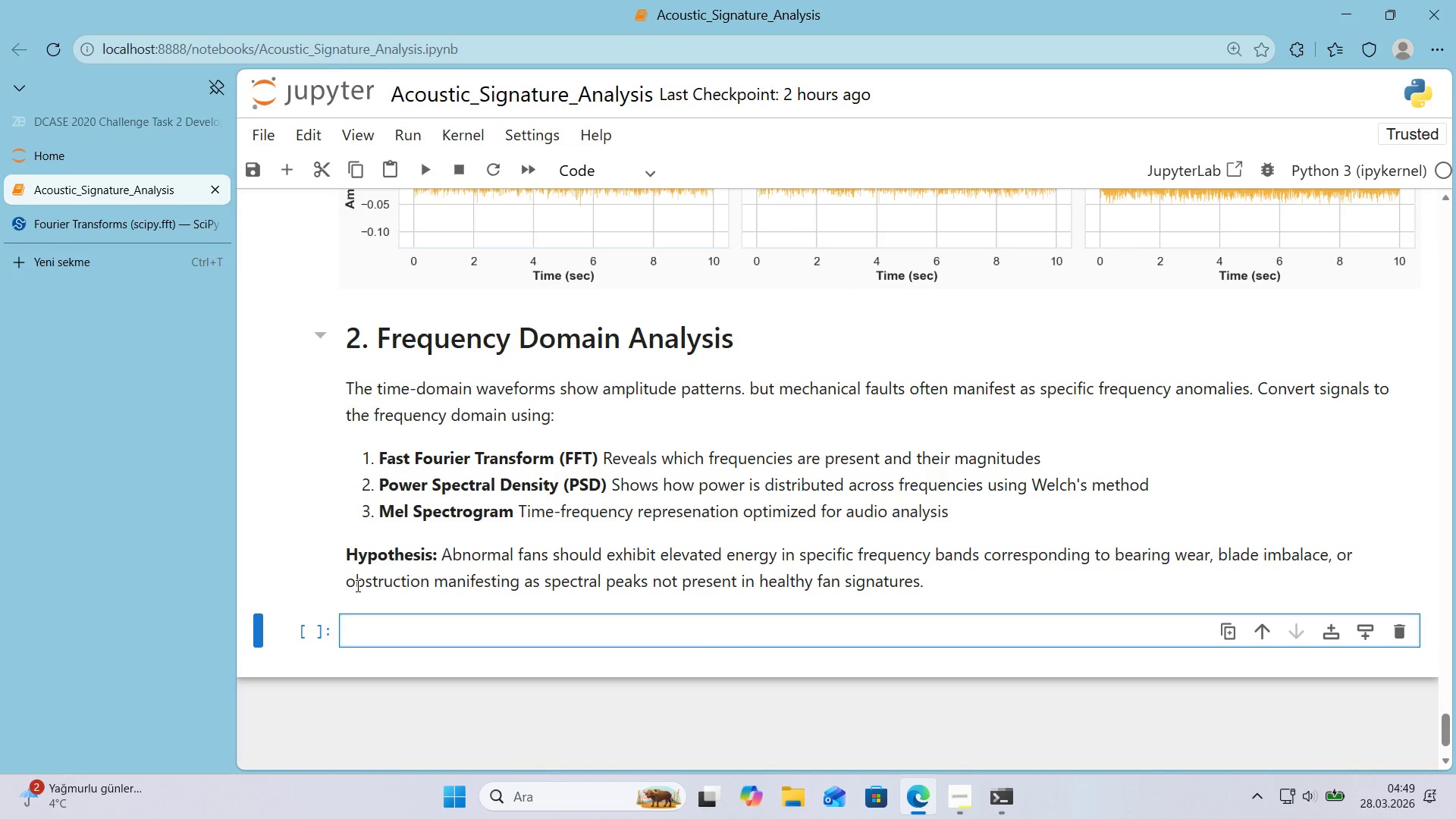 
key(Alt+Control+AltRight)
 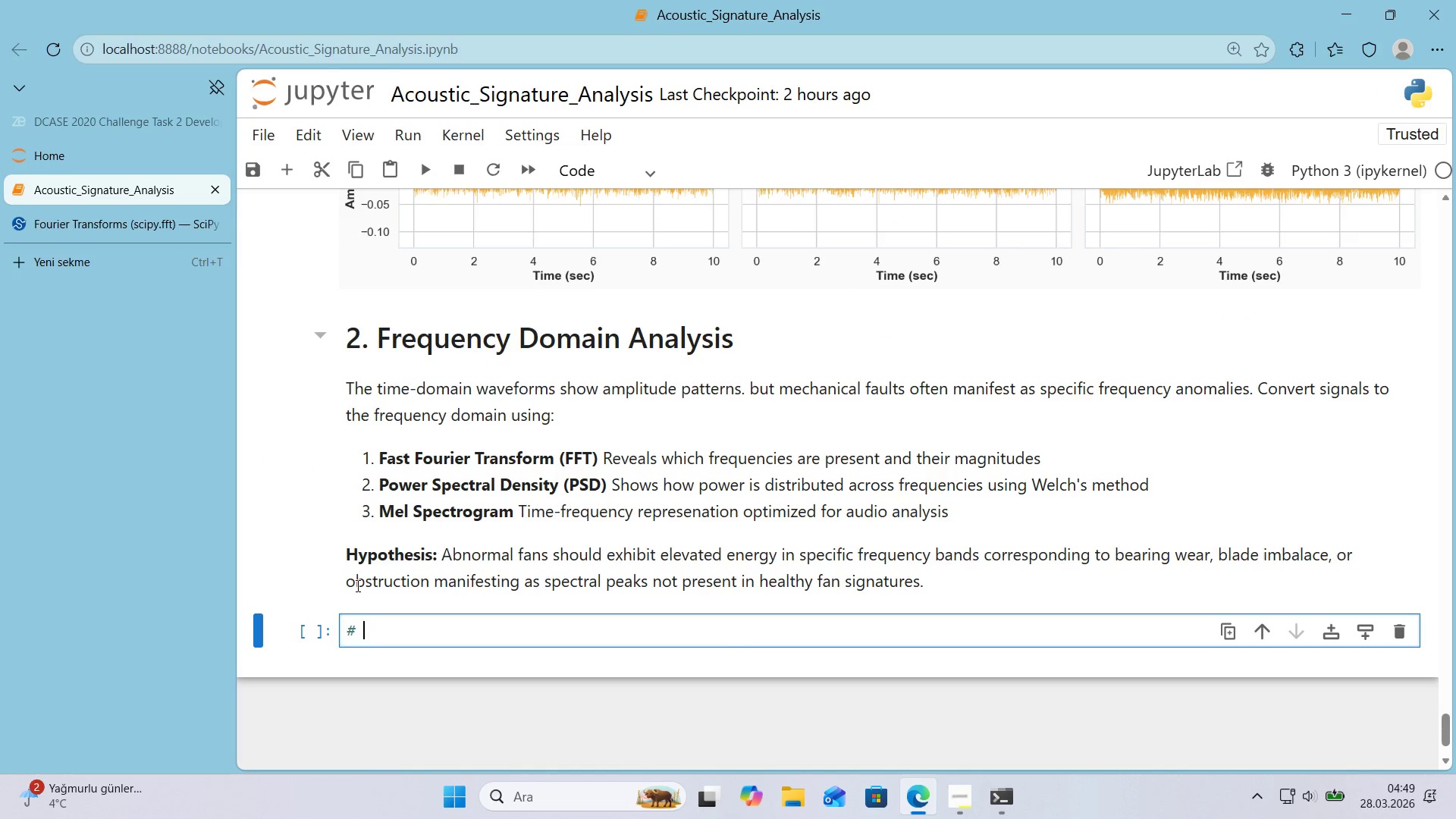 
key(Alt+Control+3)
 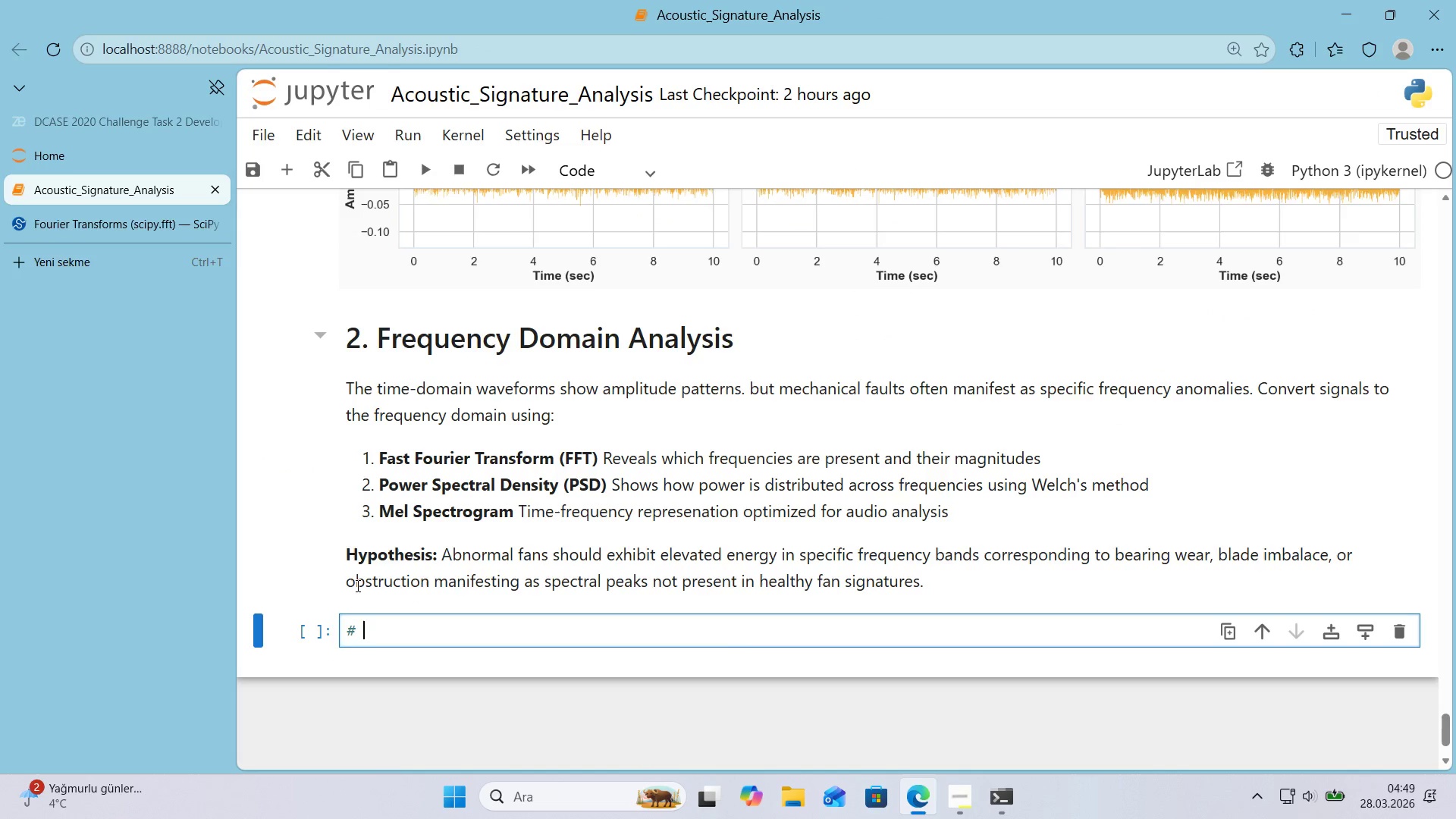 
key(Space)
 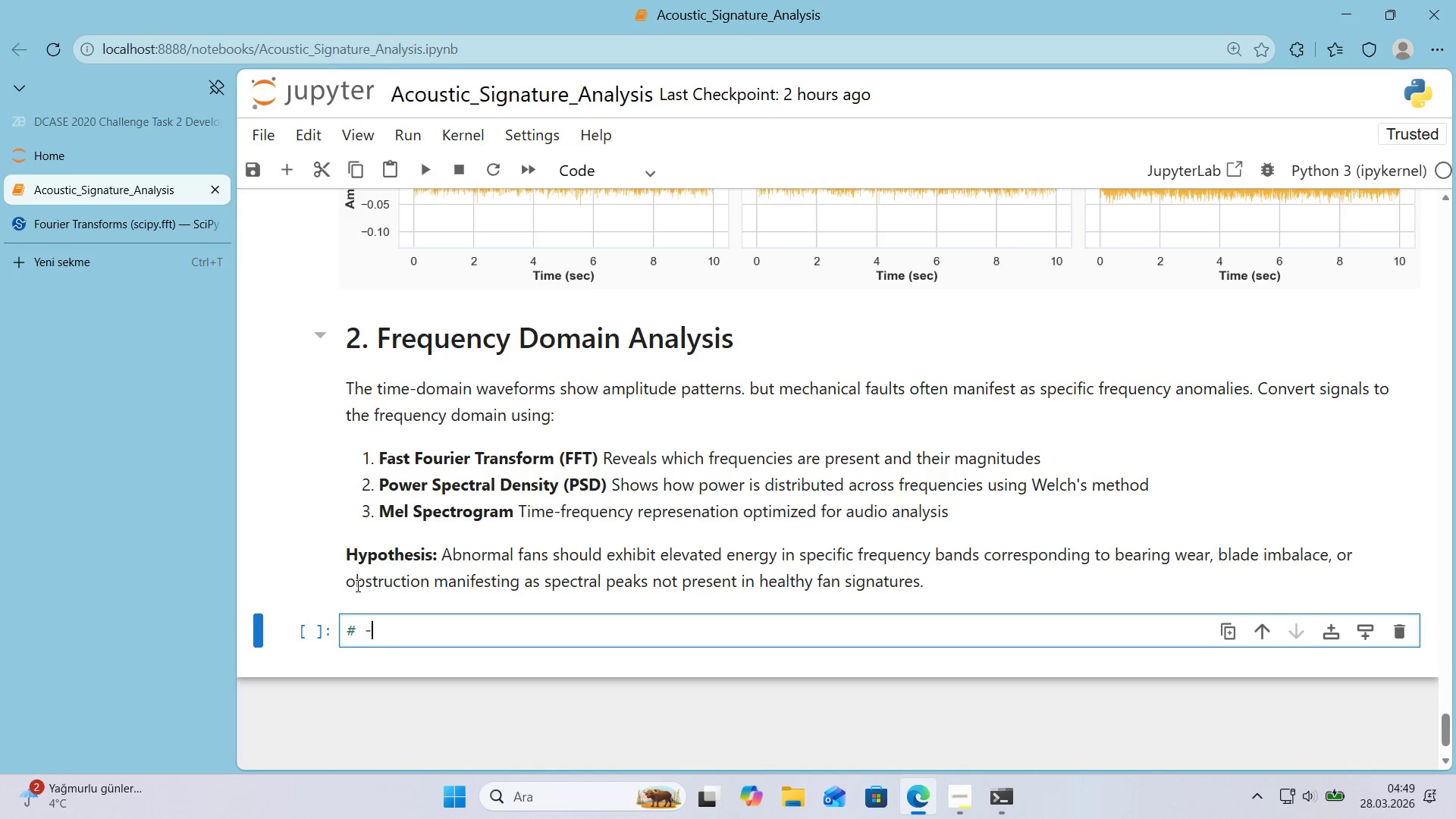 
hold_key(key=NumpadSubtract, duration=1.52)
 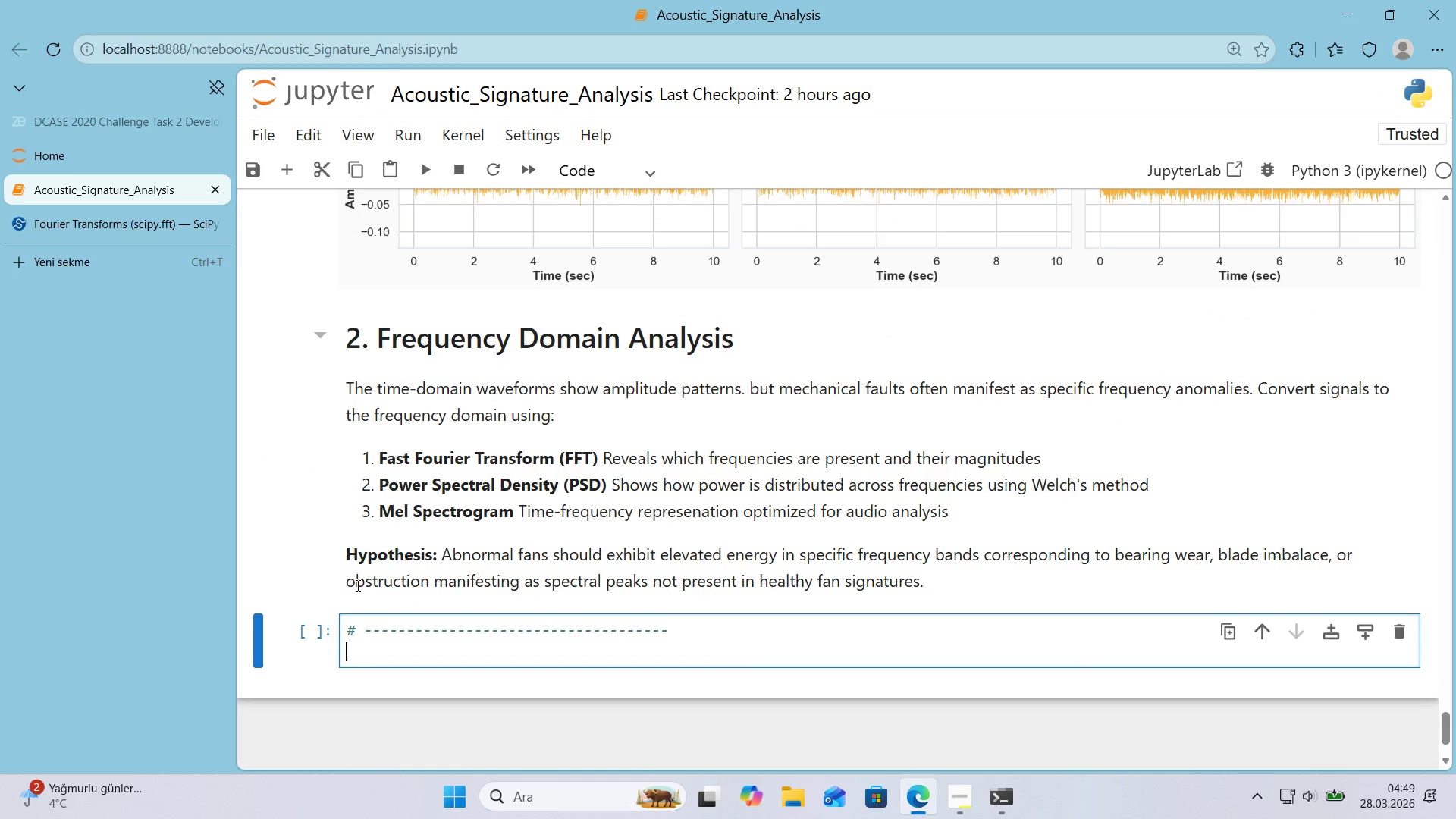 
key(NumpadSubtract)
 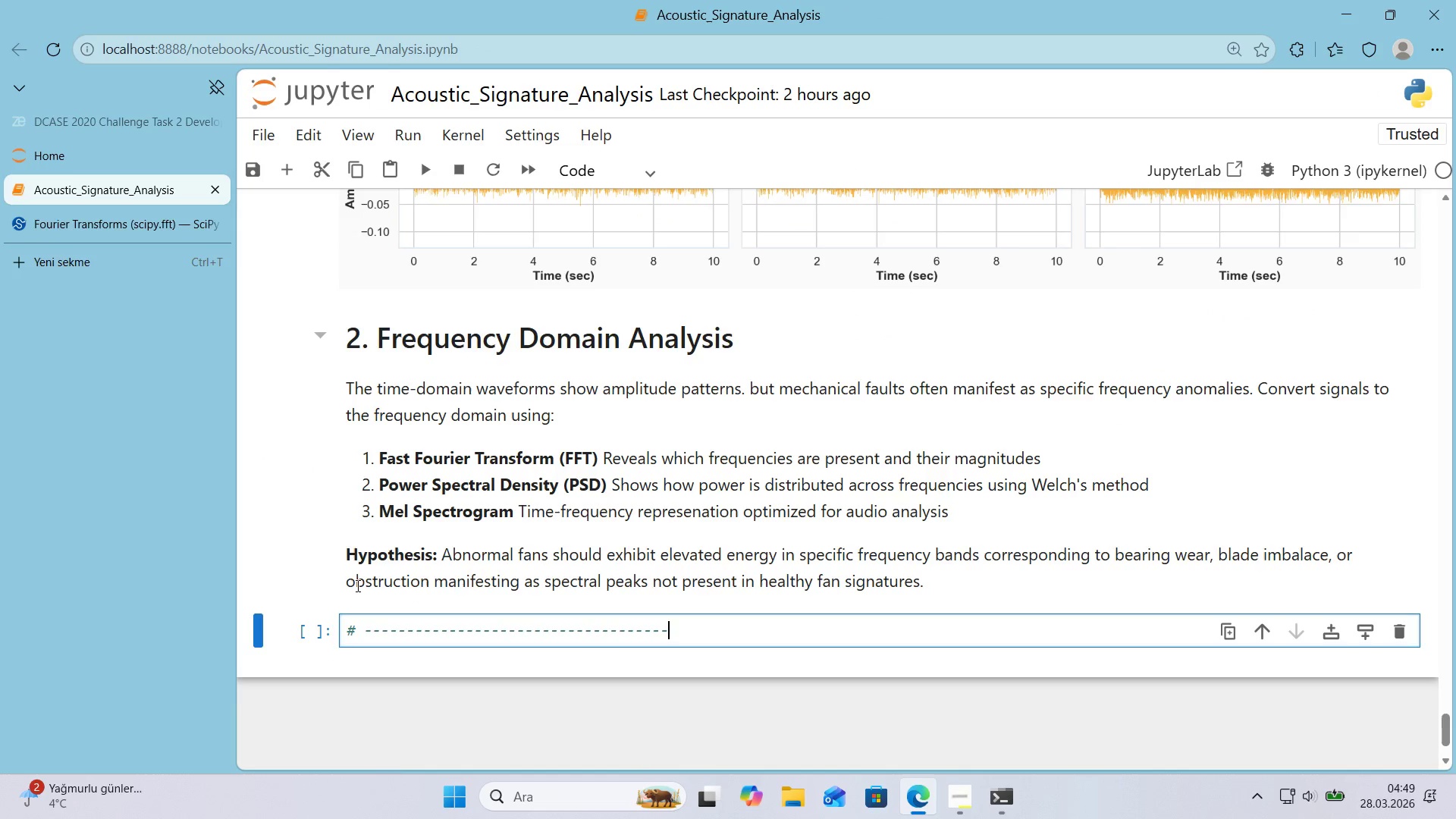 
key(Enter)
 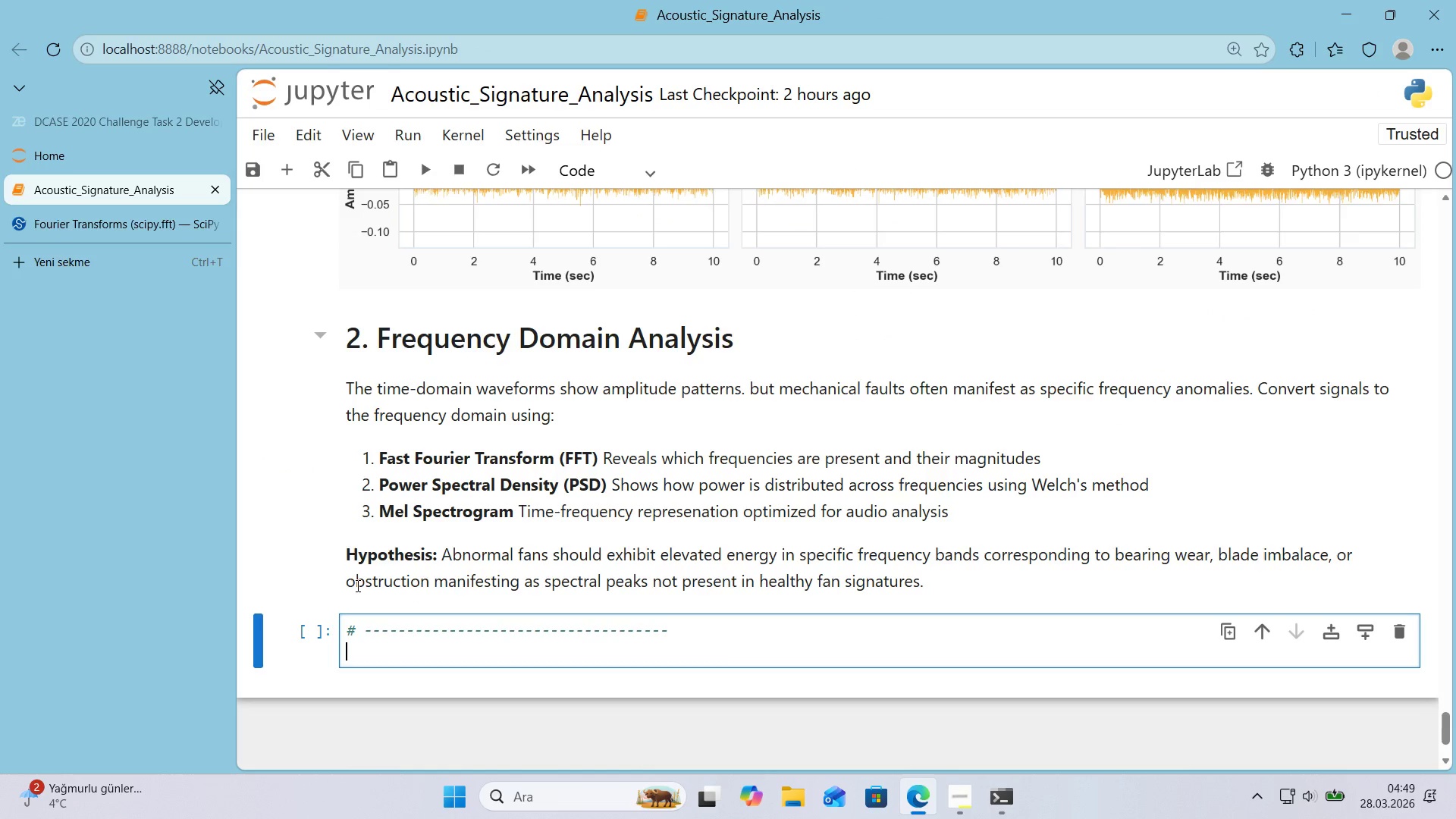 
key(Alt+Control+AltRight)
 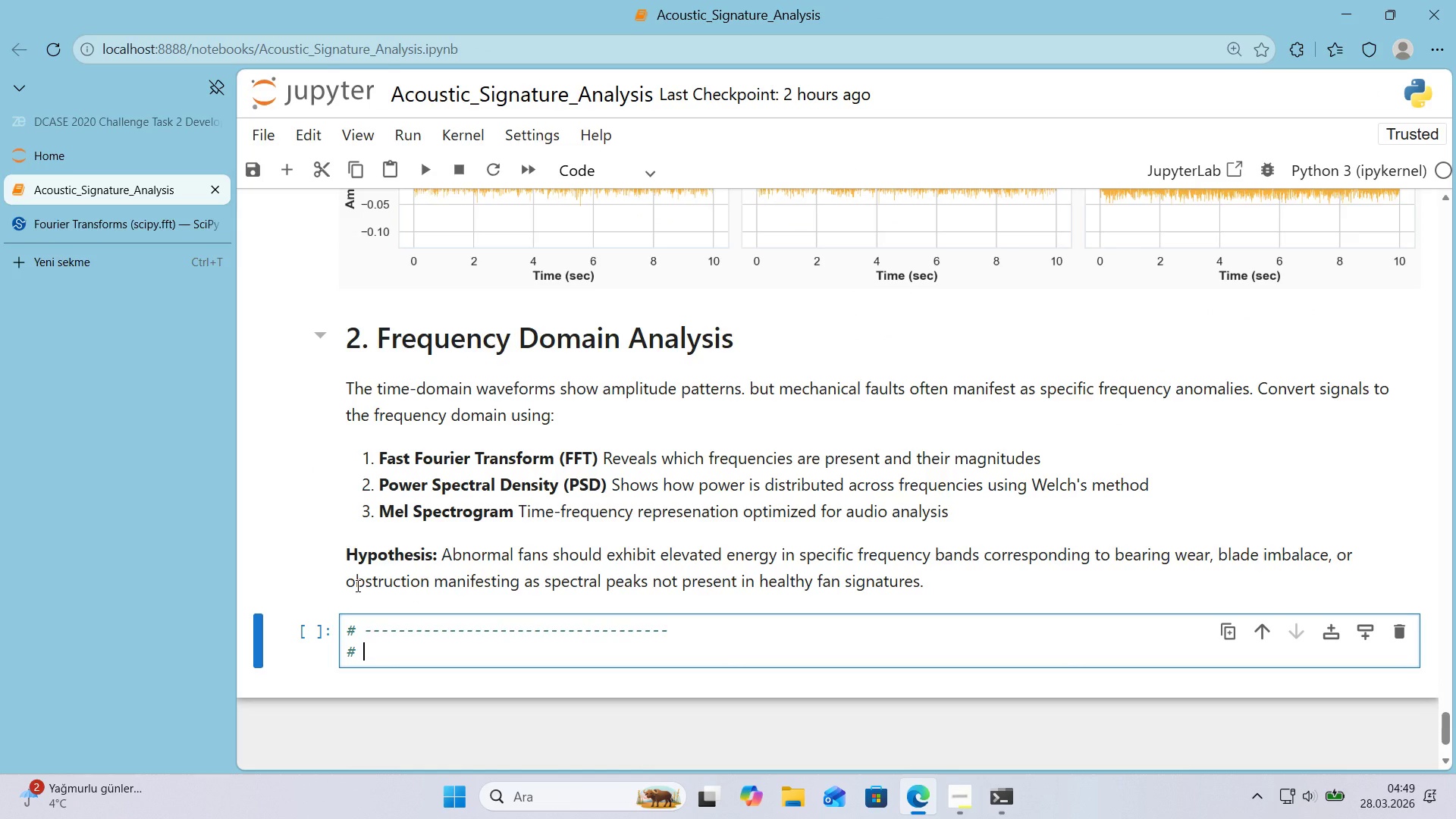 
key(Control+ControlLeft)
 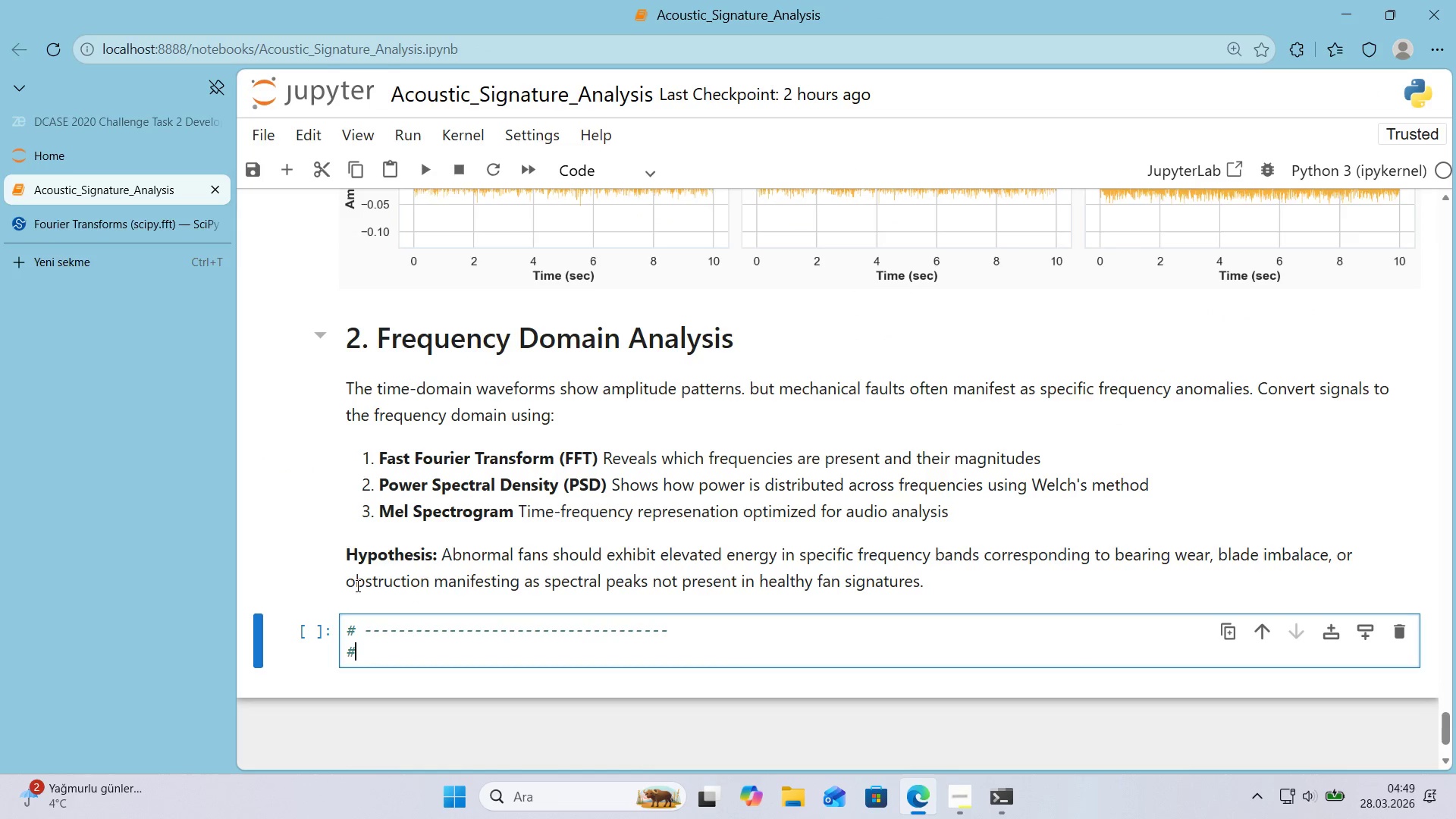 
key(Alt+Control+3)
 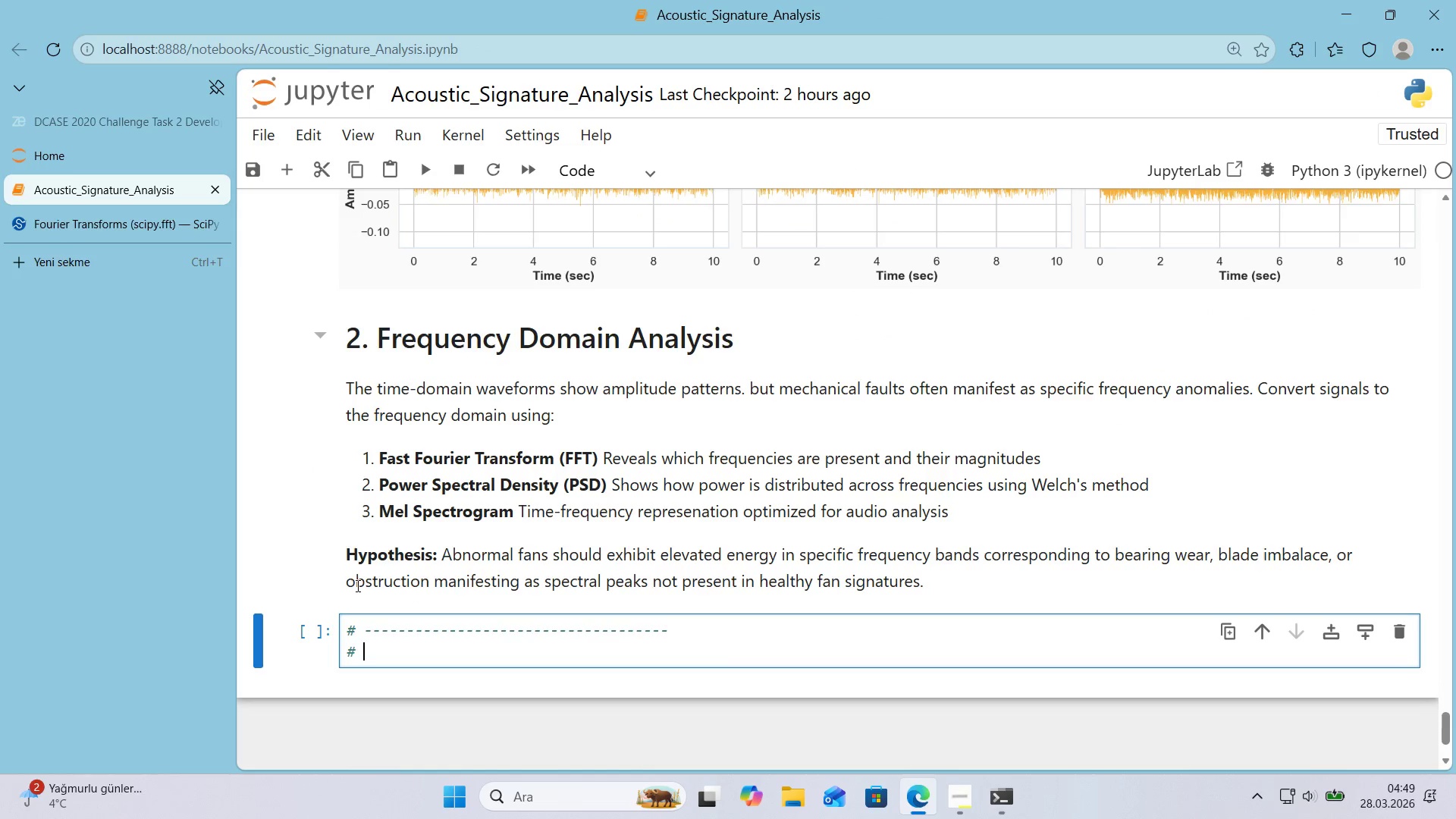 
type( FST FORUER TRANSFORM *()
 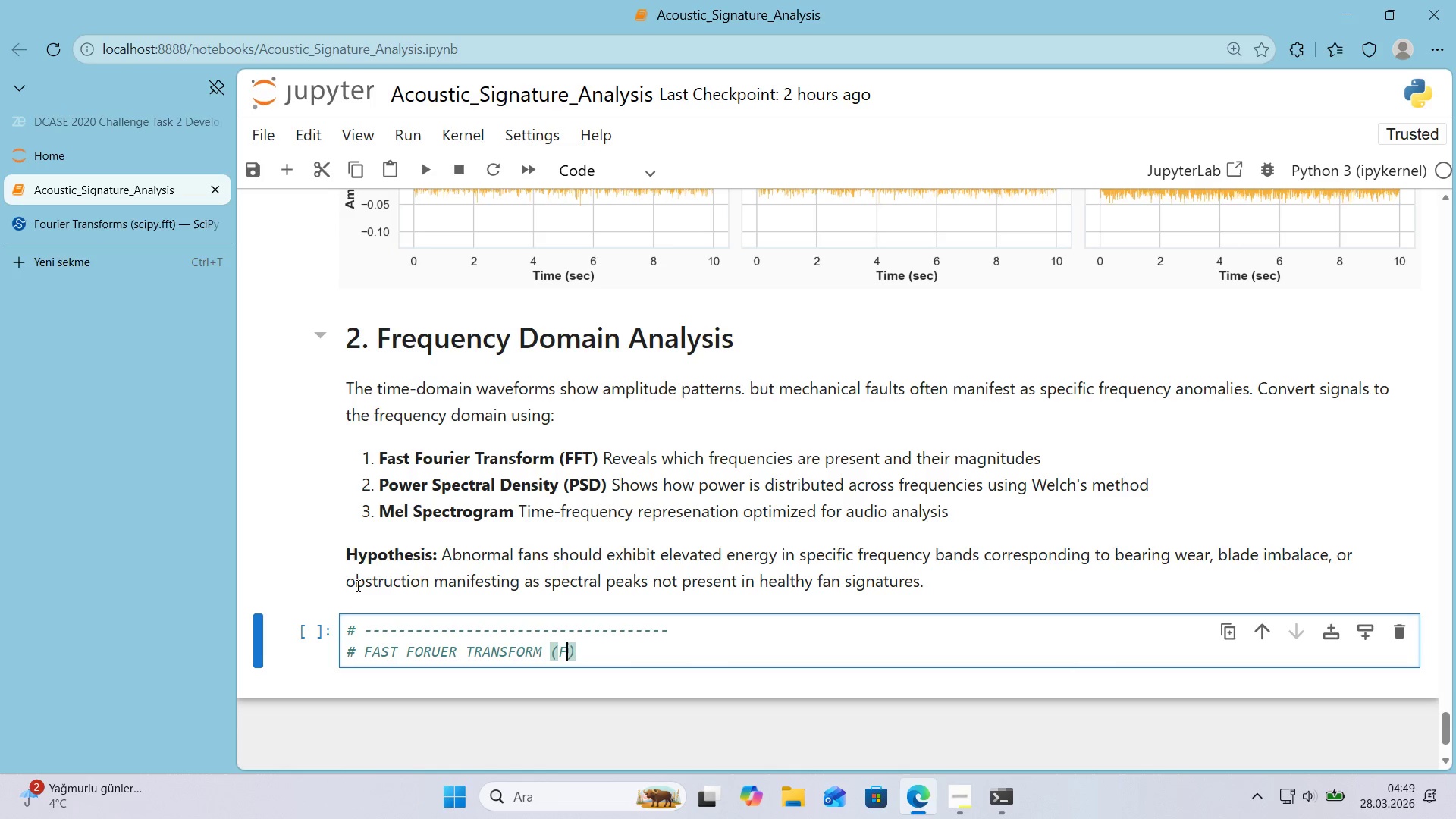 
 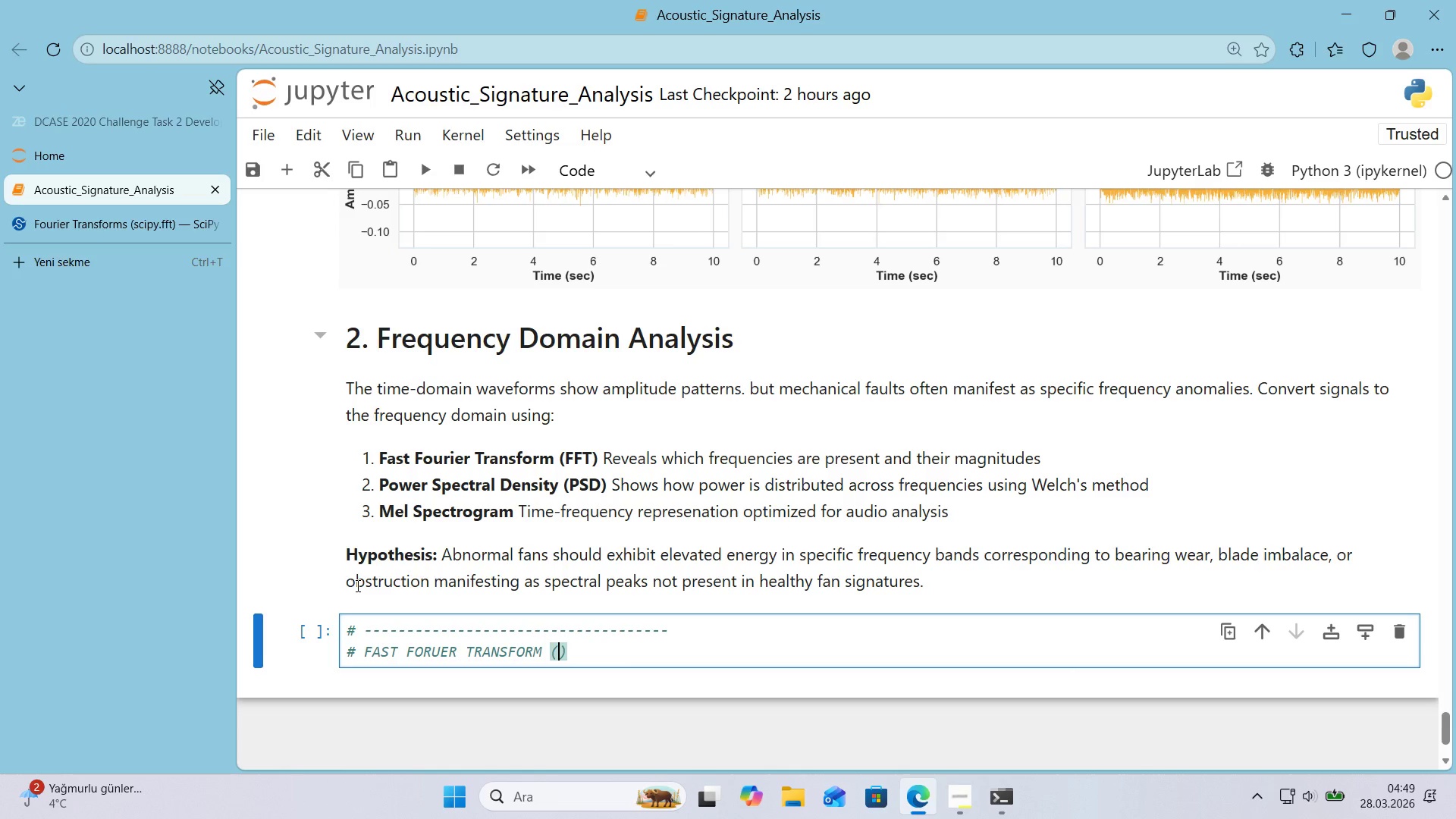 
key(ArrowLeft)
 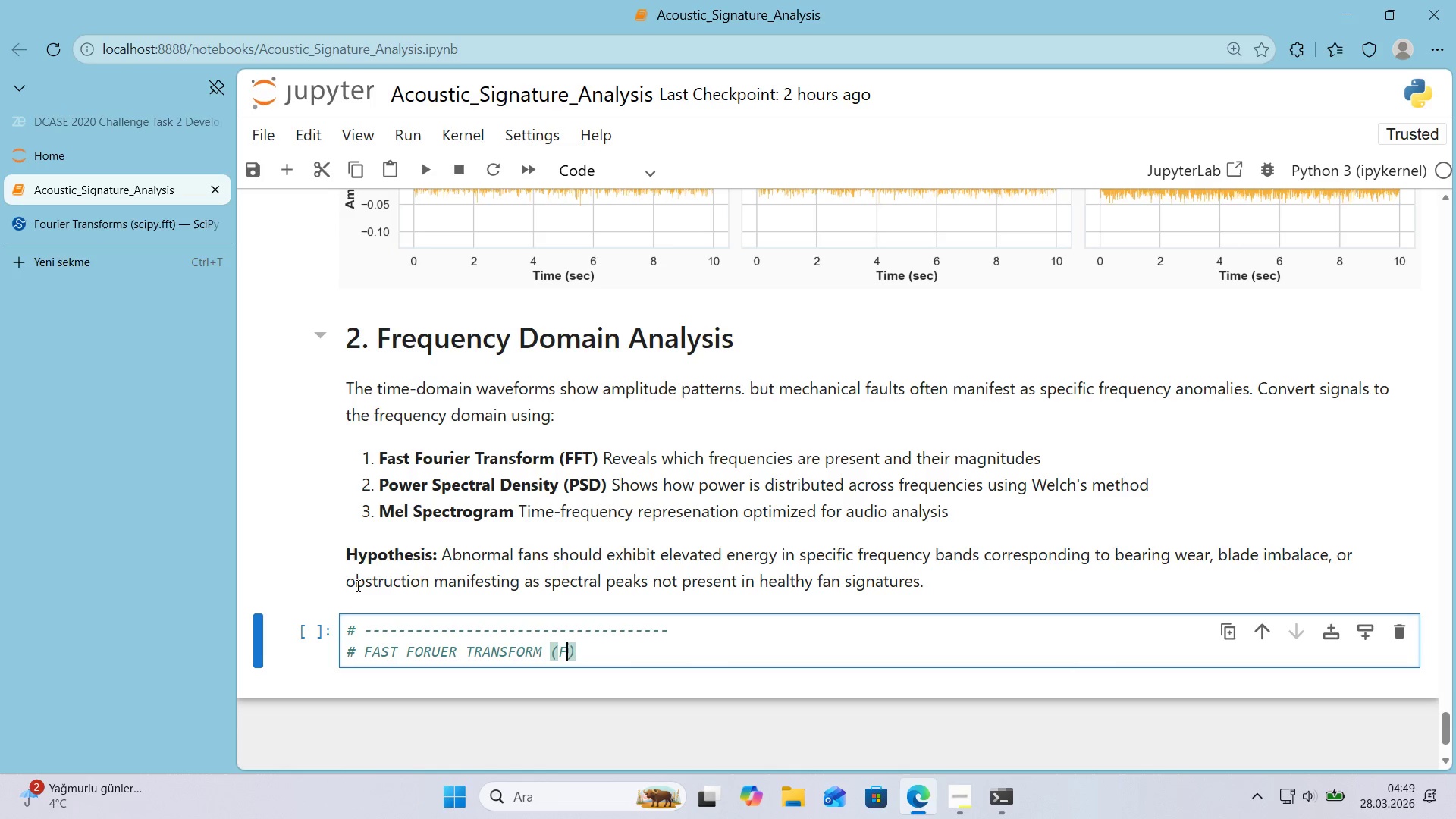 
type(FFR)
 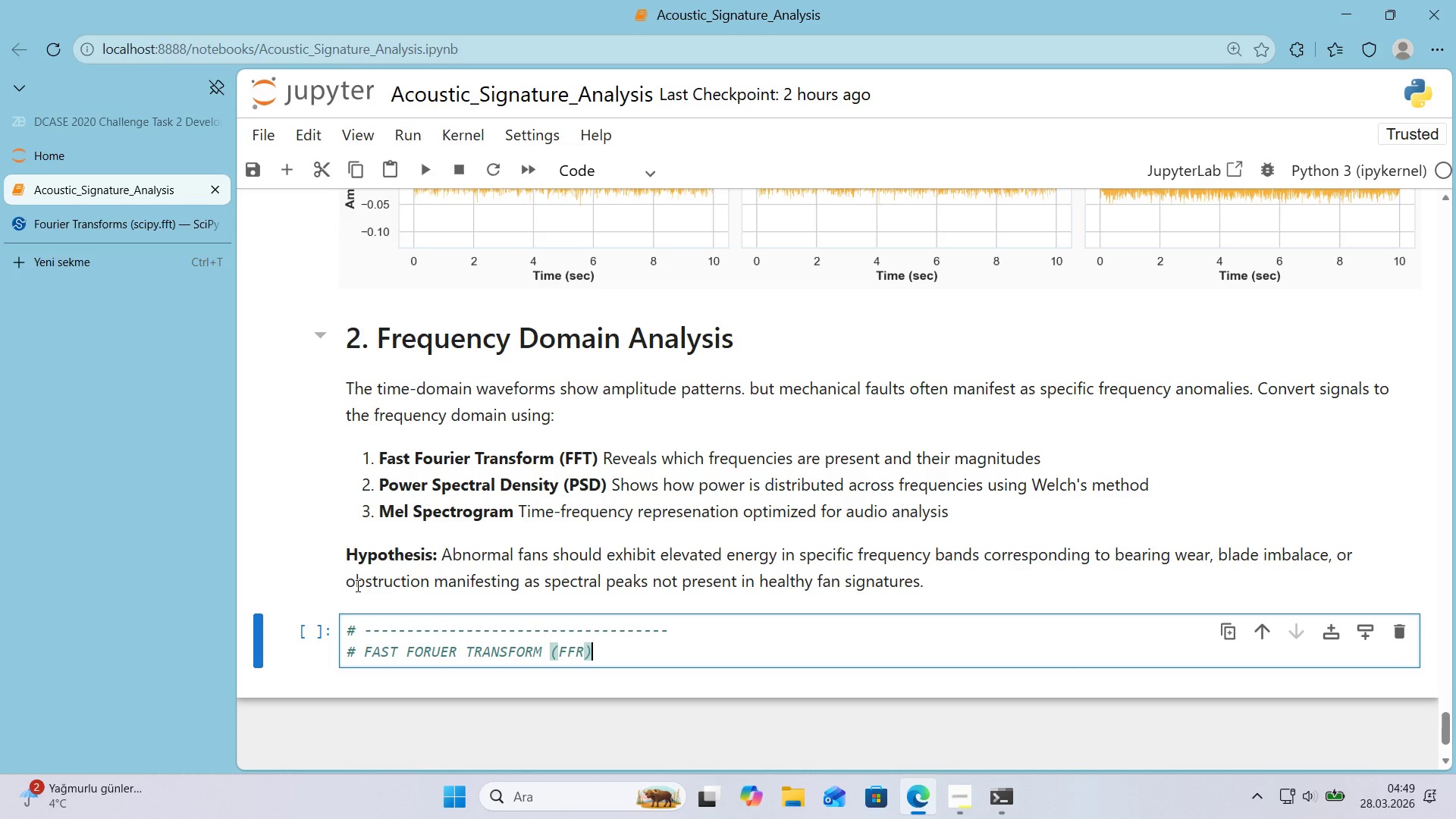 
key(ArrowRight)
 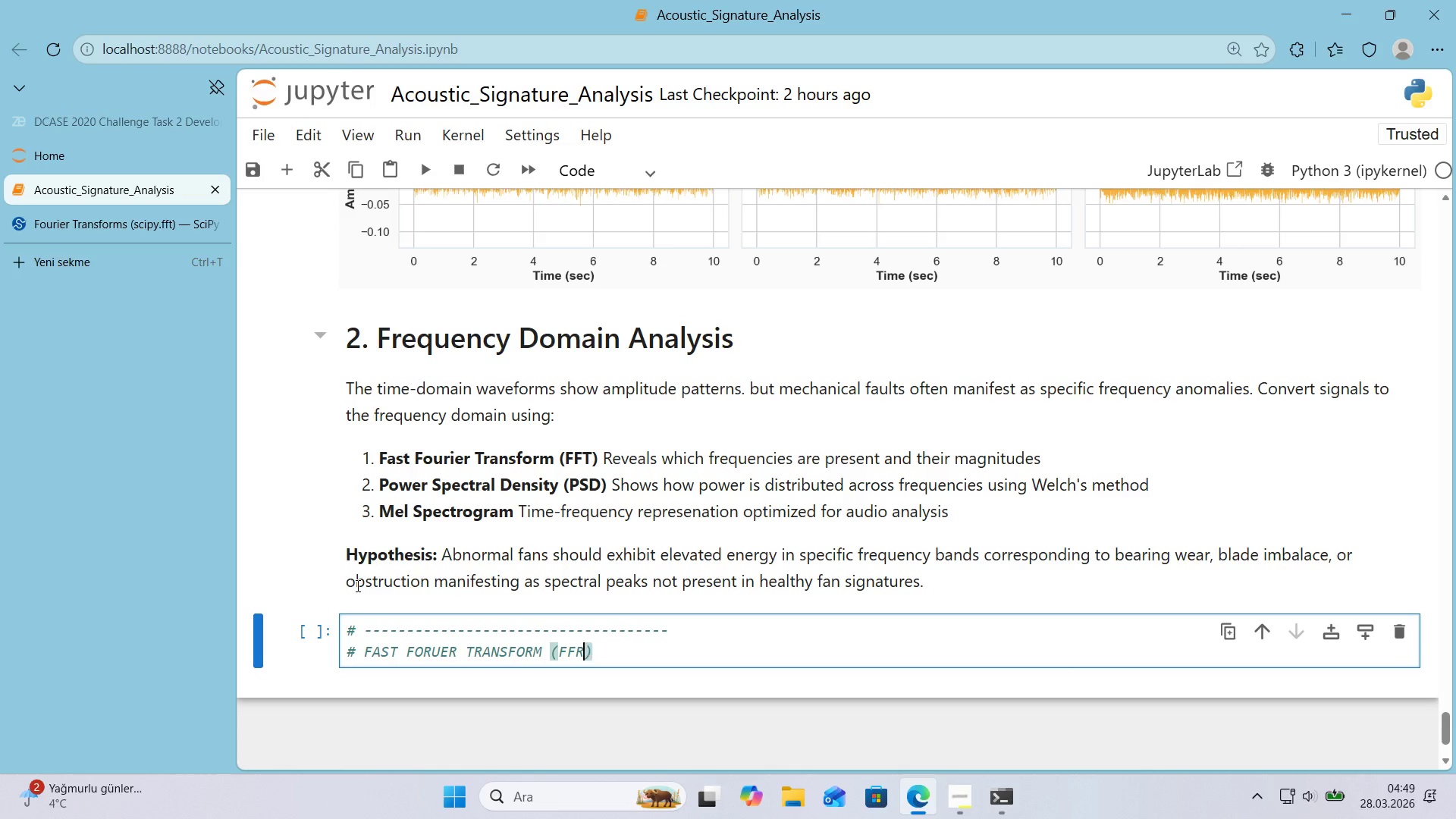 
key(ArrowLeft)
 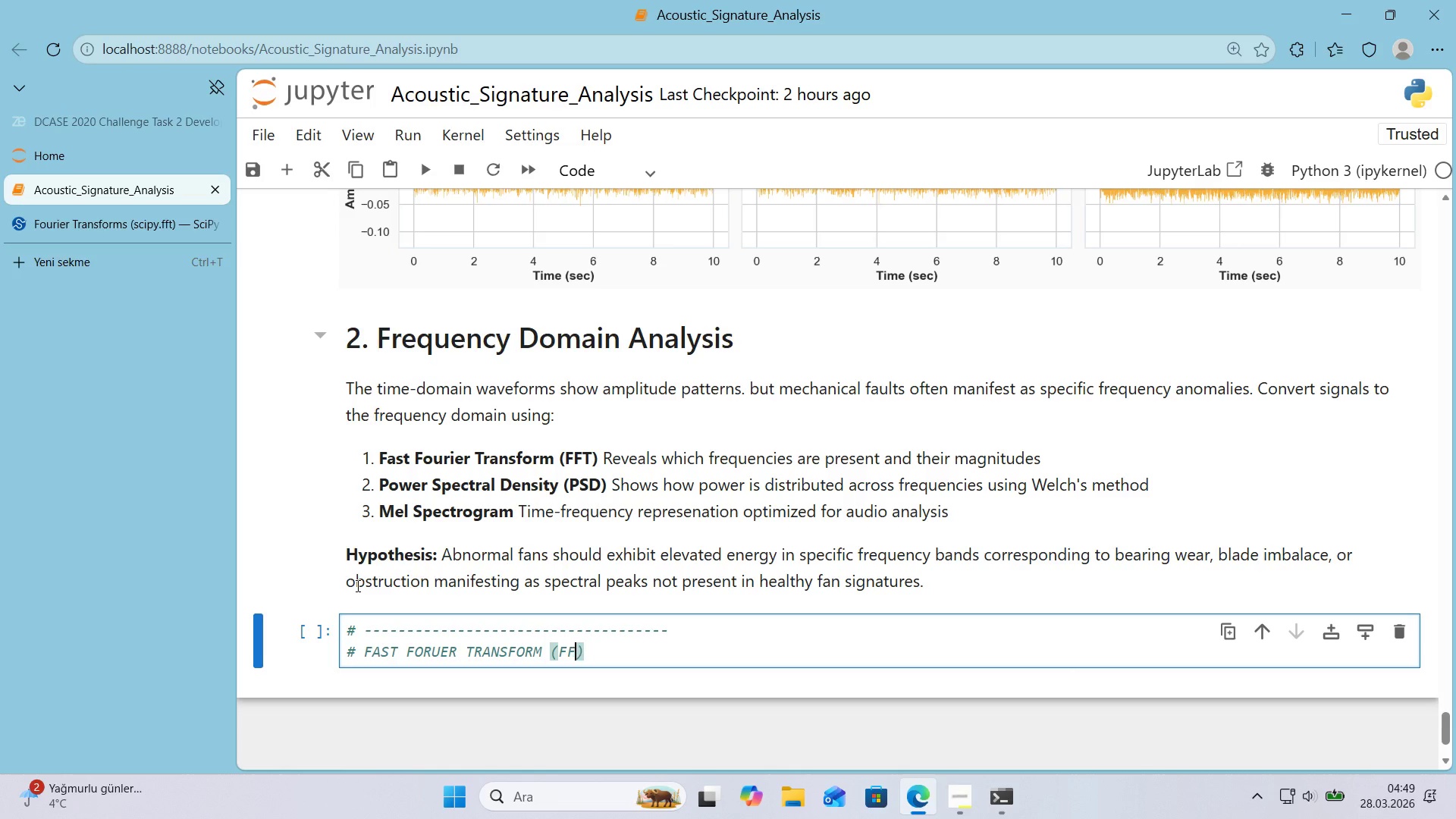 
key(Backspace)
 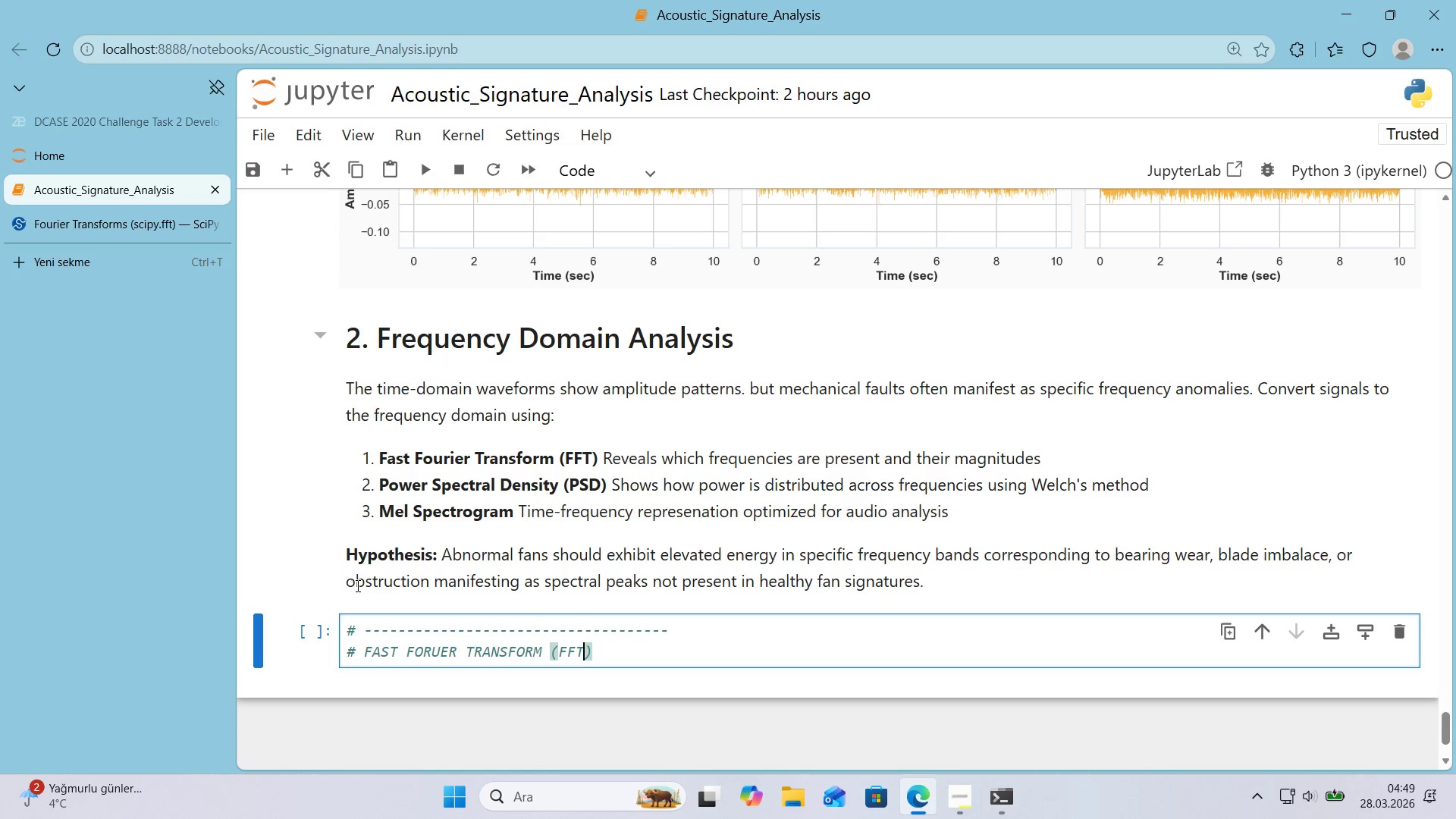 
key(T)
 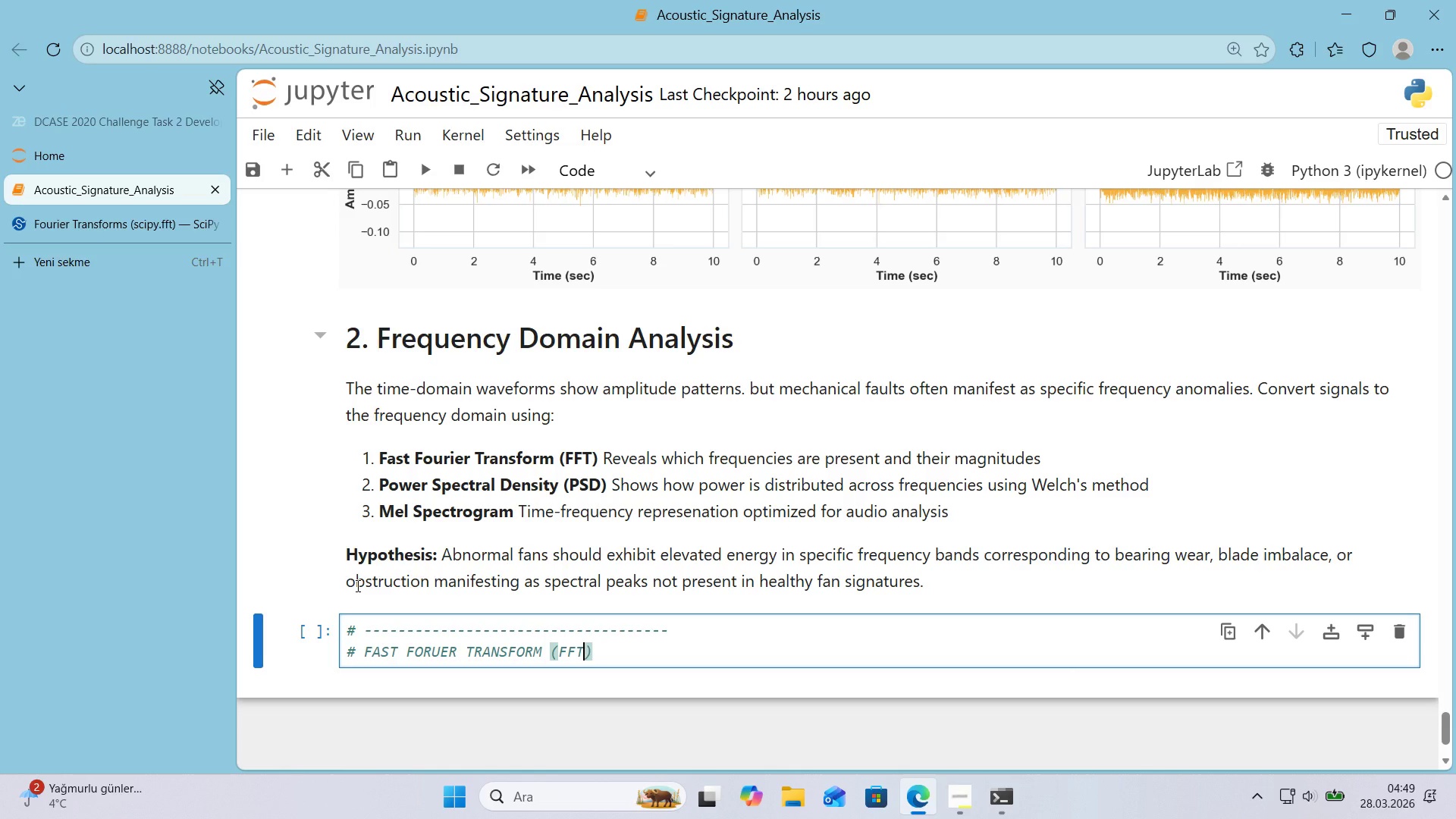 
key(ArrowRight)
 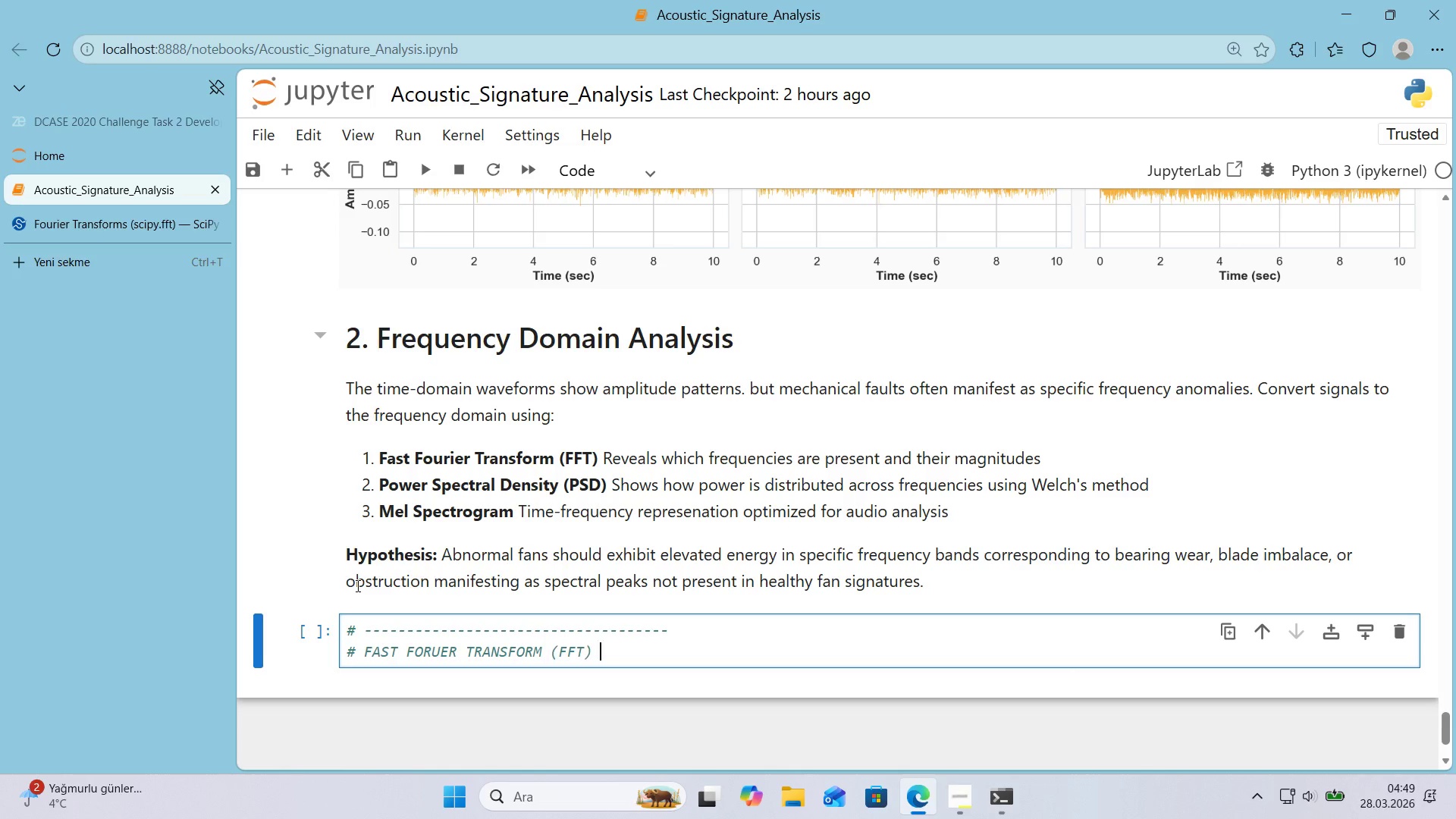 
type( ANALYSIS)
 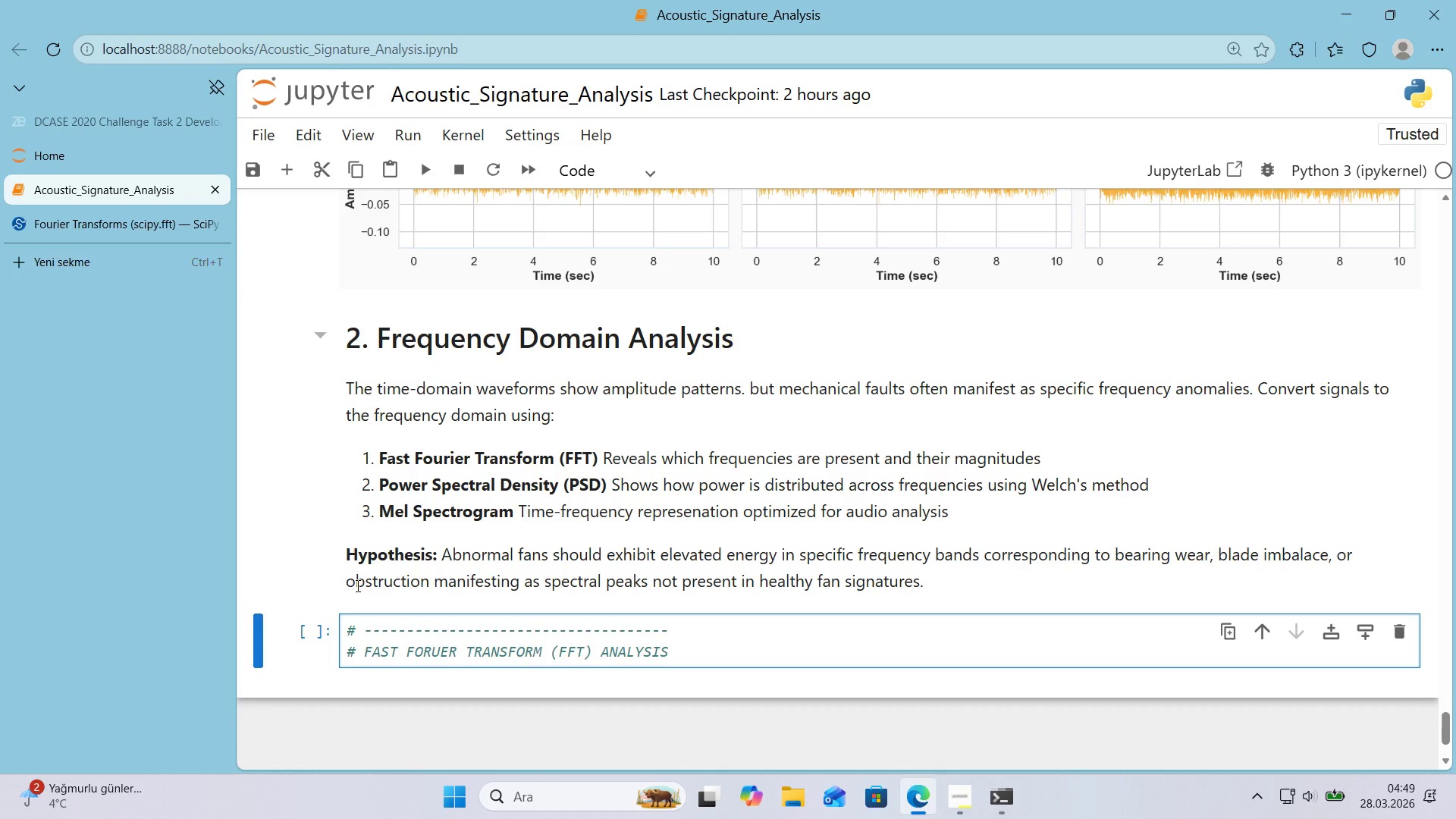 
key(Enter)
 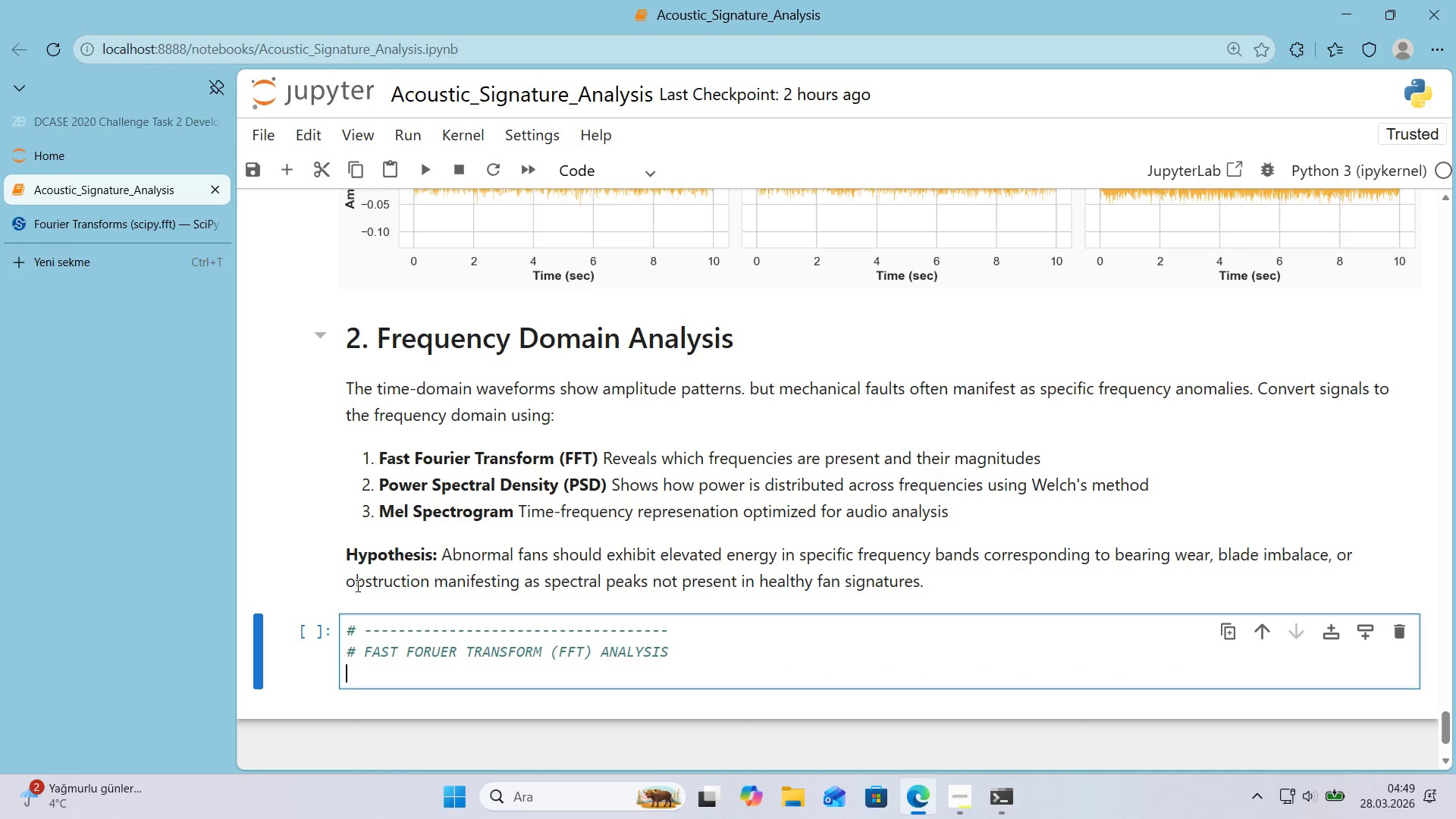 
key(Control+ControlLeft)
 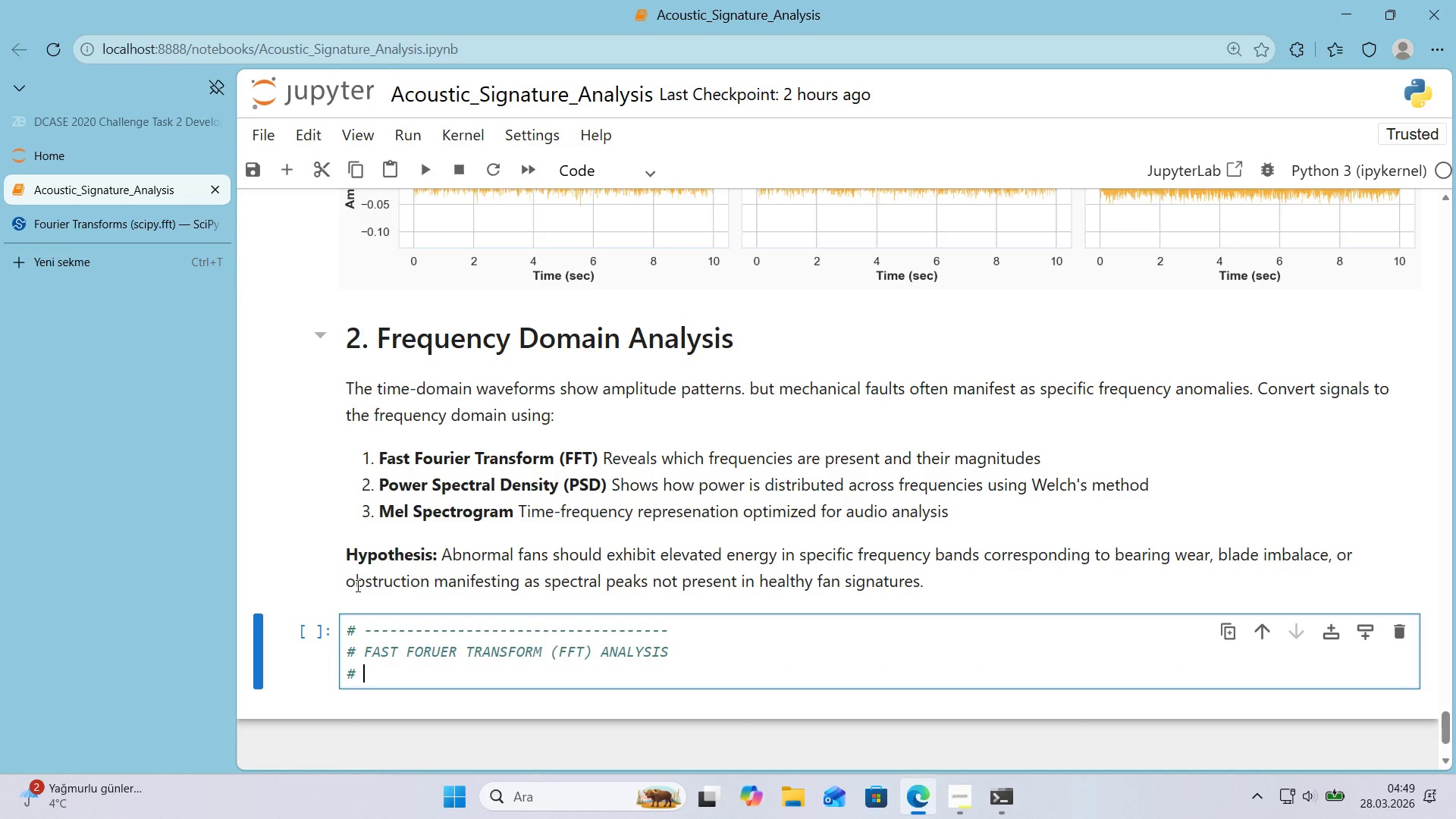 
key(Alt+Control+AltRight)
 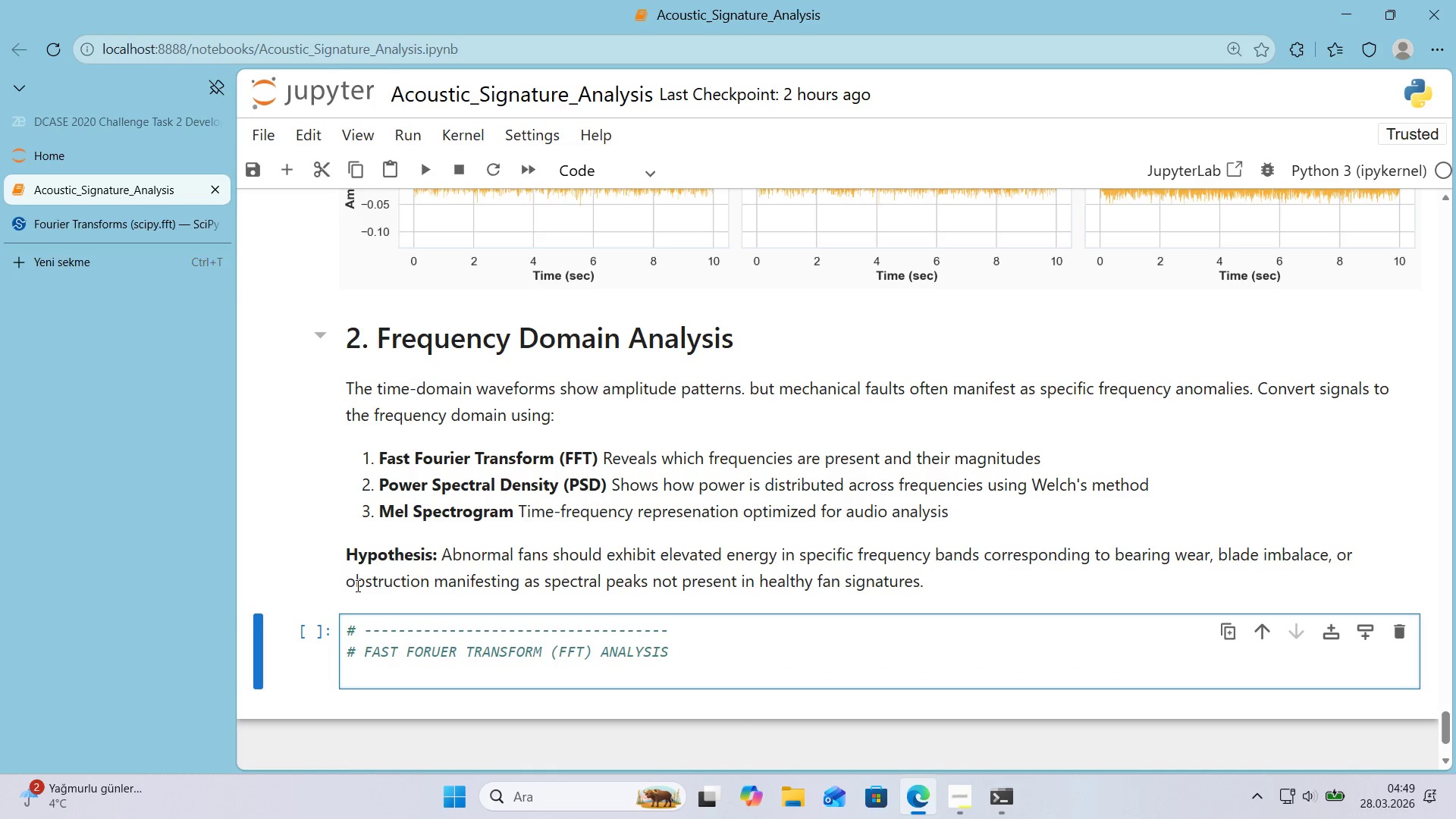 
key(Alt+Control+3)
 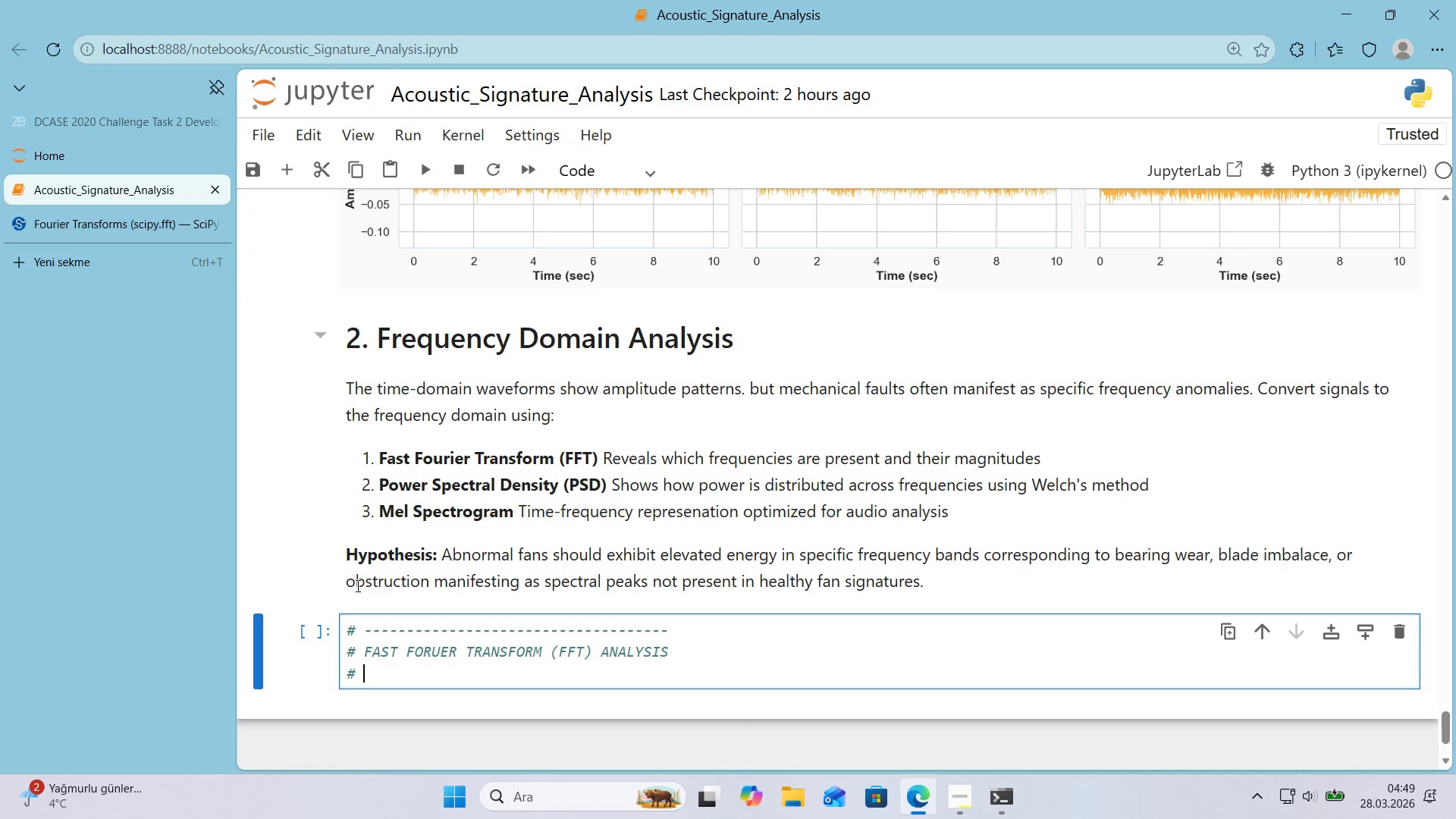 
type( Convert to)
key(Backspace)
type('me-doma'n s'gnals to frequency doma'n)
 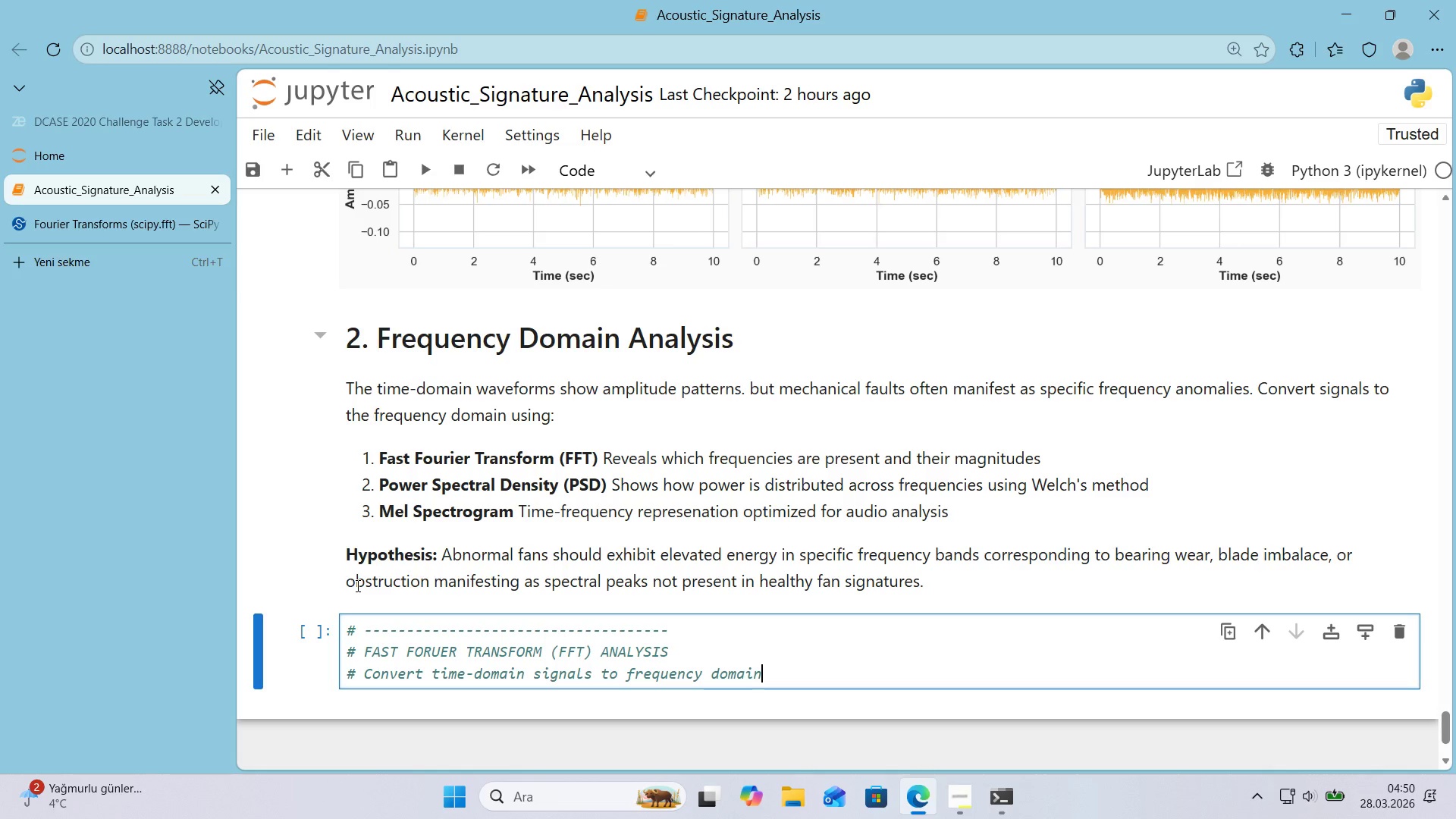 
key(ArrowUp)
 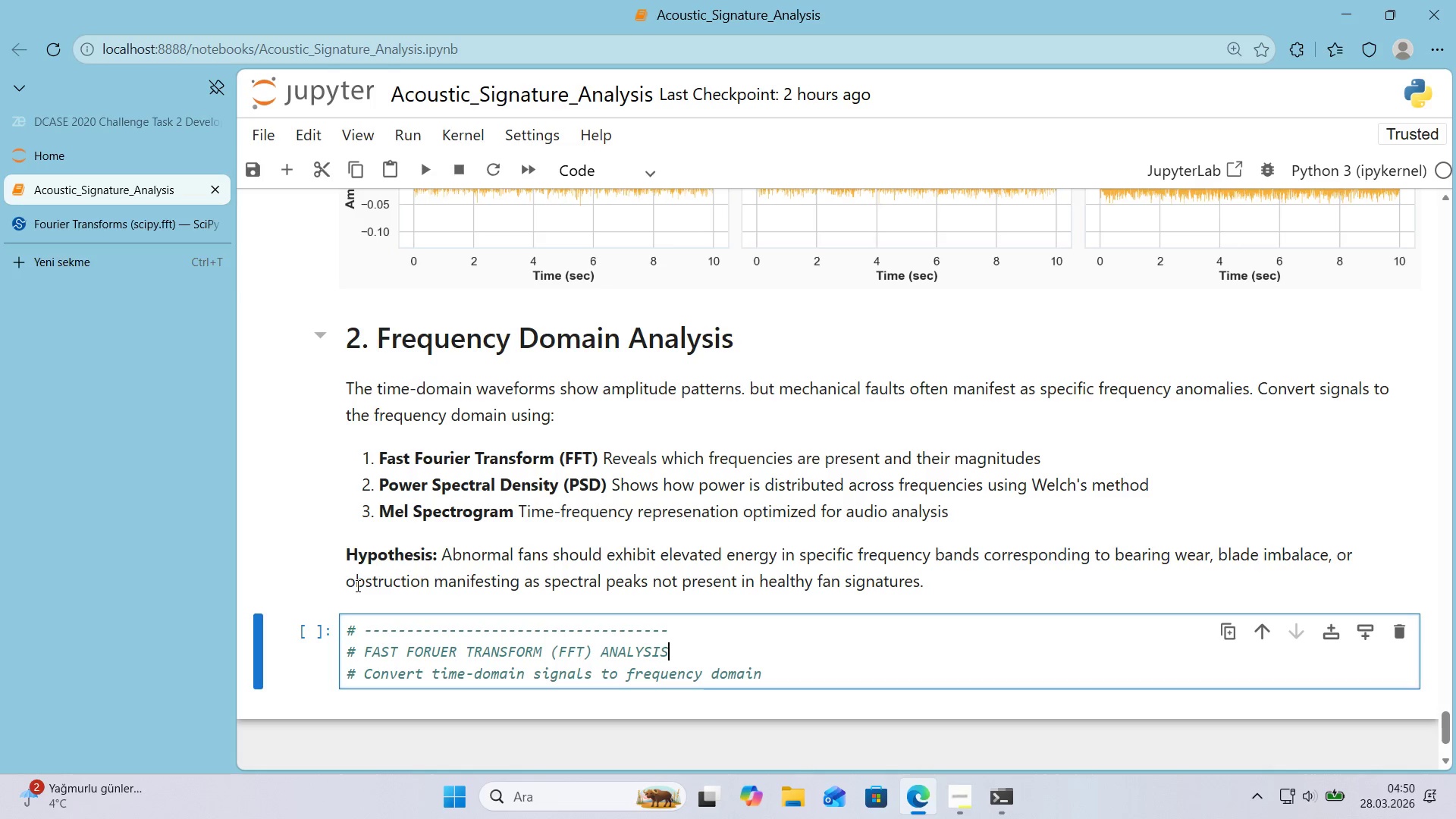 
key(ArrowUp)
 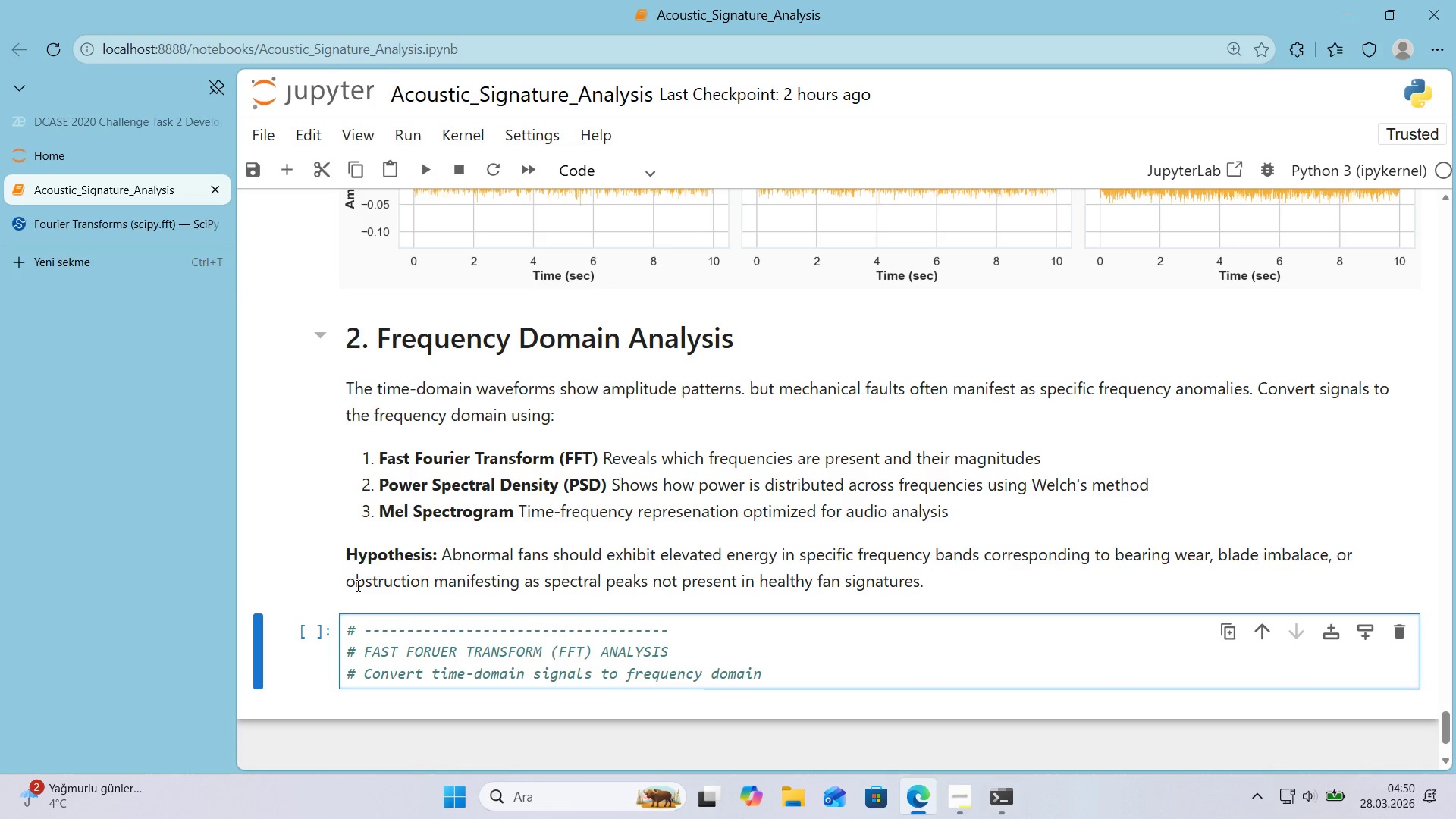 
hold_key(key=NumpadSubtract, duration=0.8)
 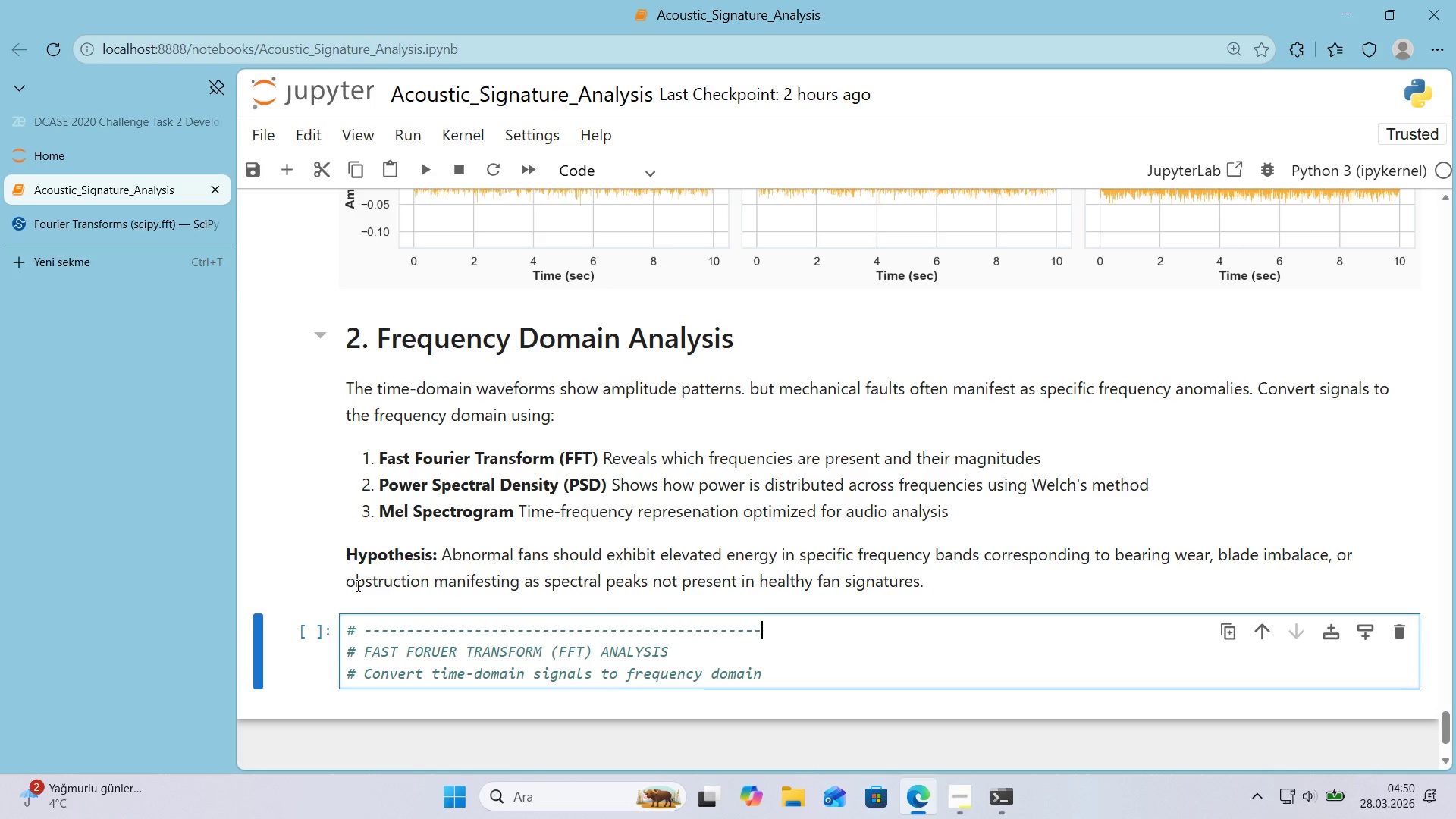 
key(Backspace)
 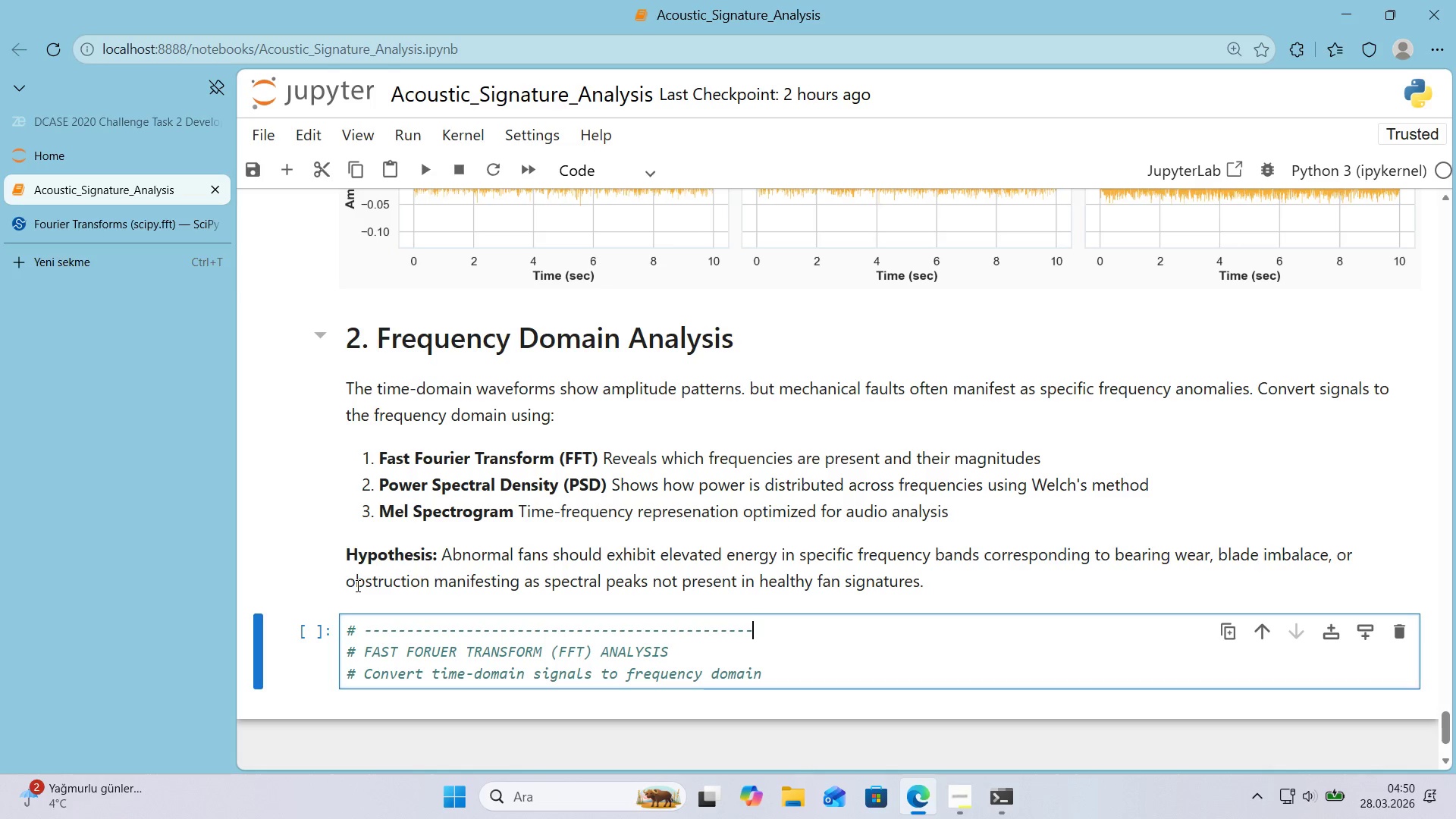 
key(ArrowDown)
 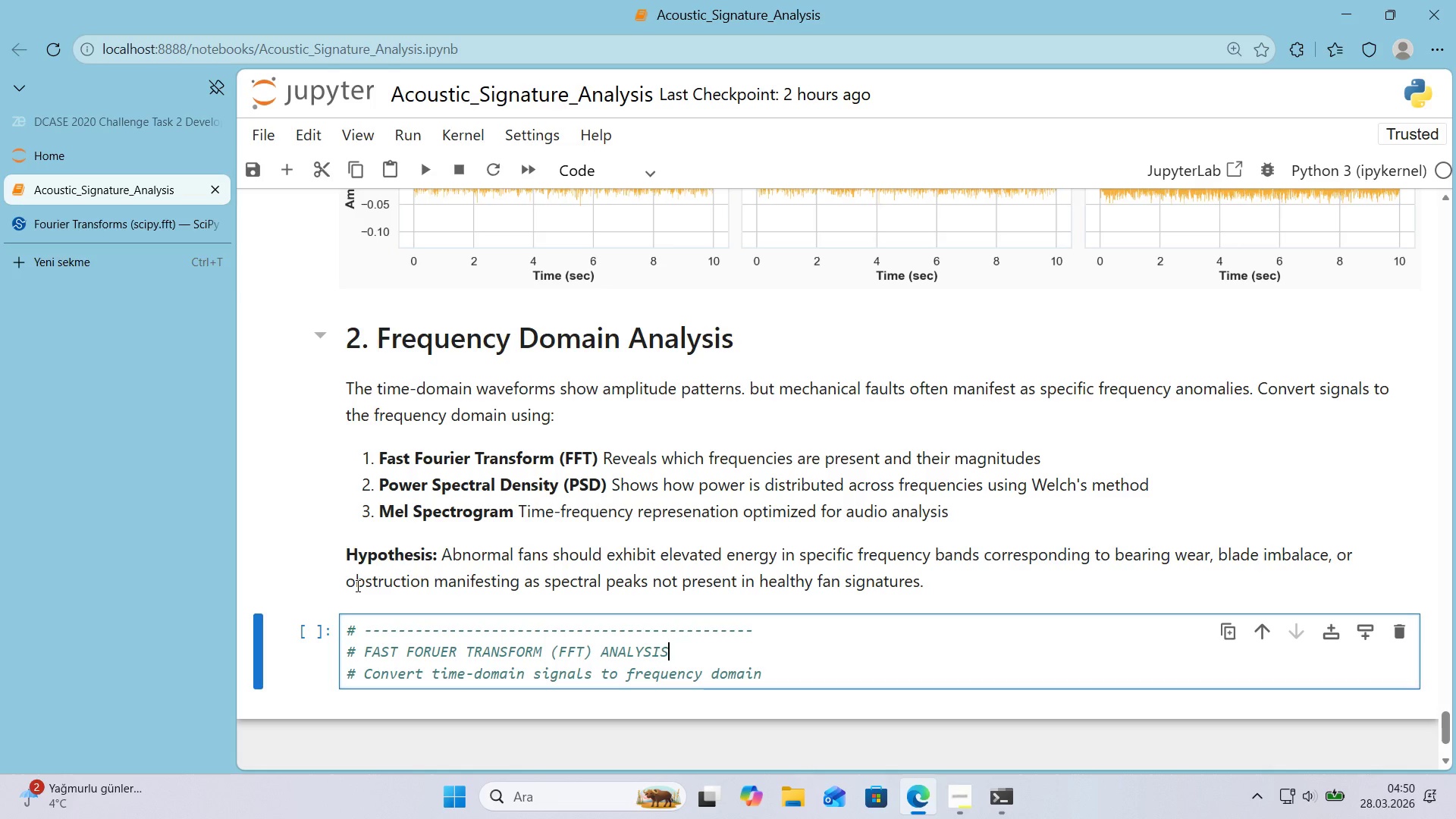 
key(ArrowDown)
 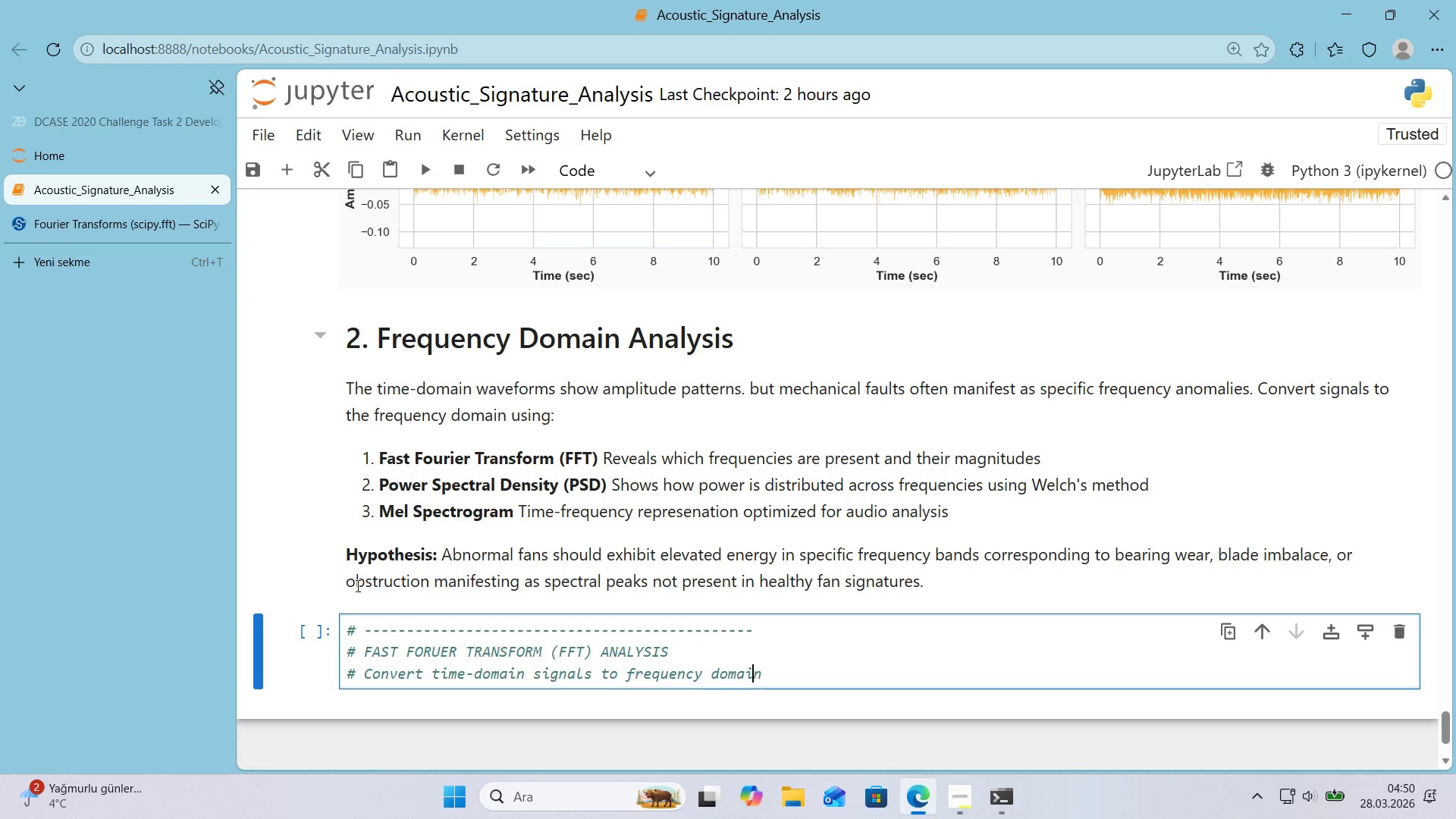 
key(ArrowDown)
 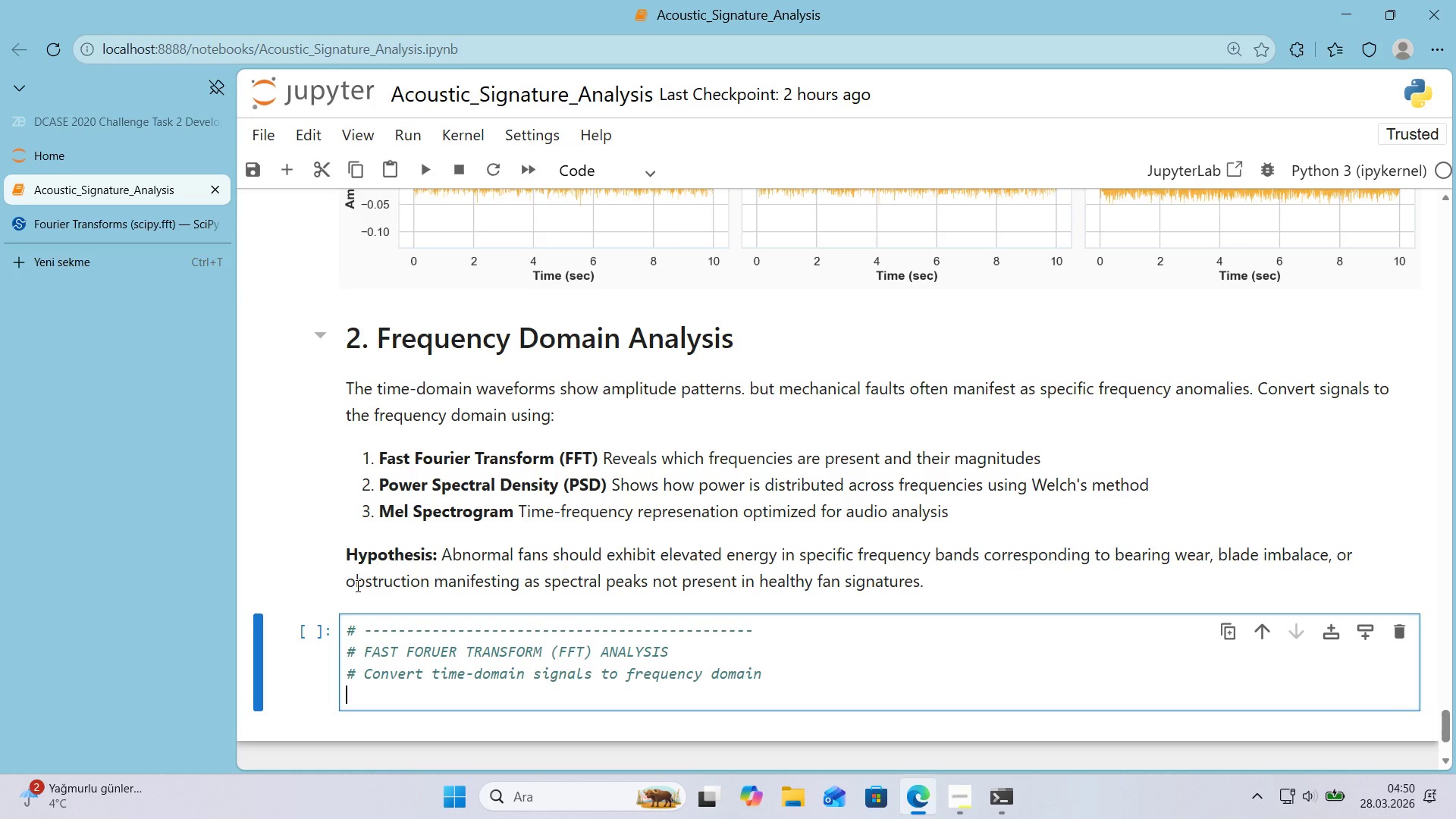 
key(Enter)
 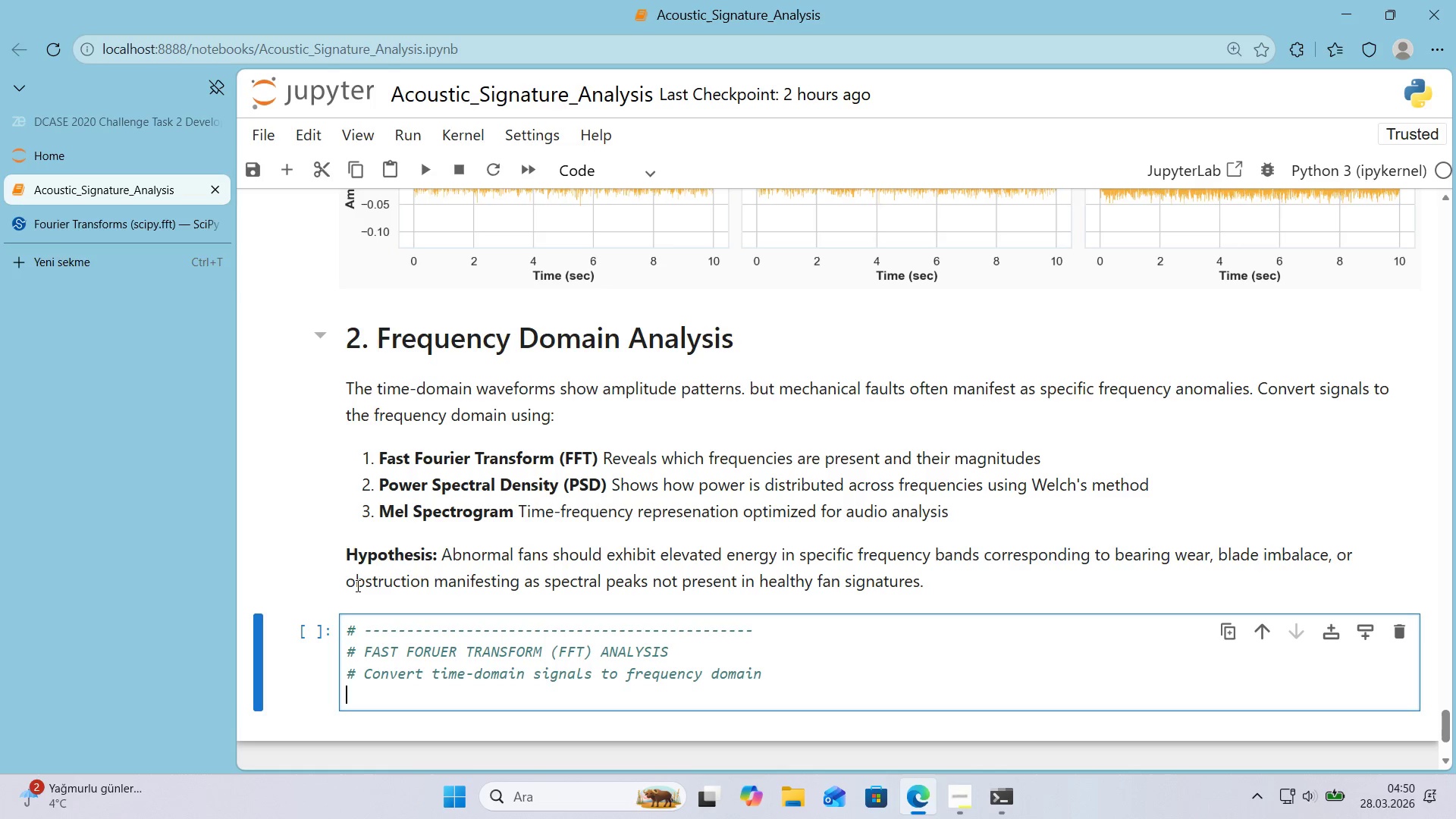 
key(Control+ControlLeft)
 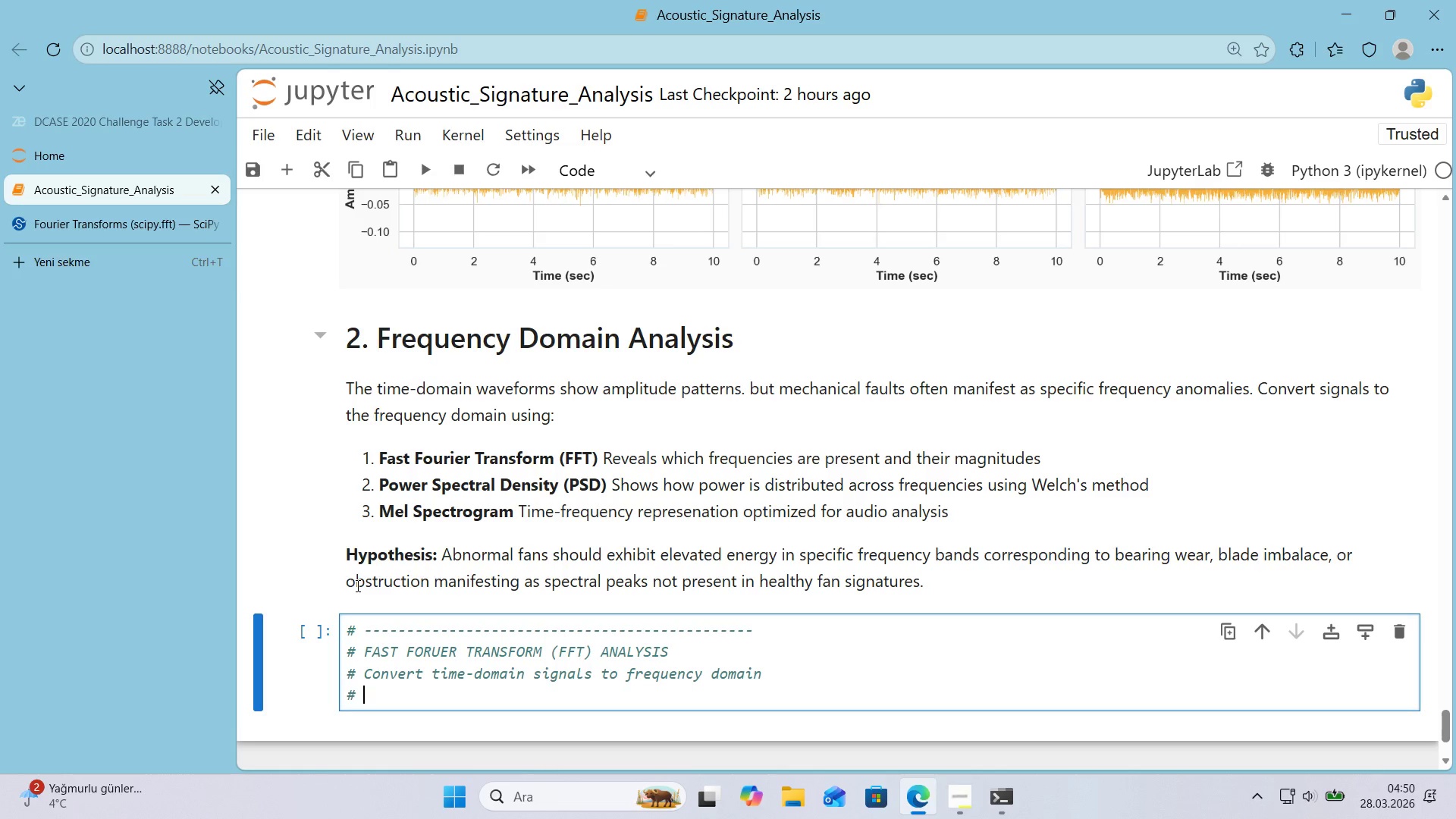 
key(Alt+Control+AltRight)
 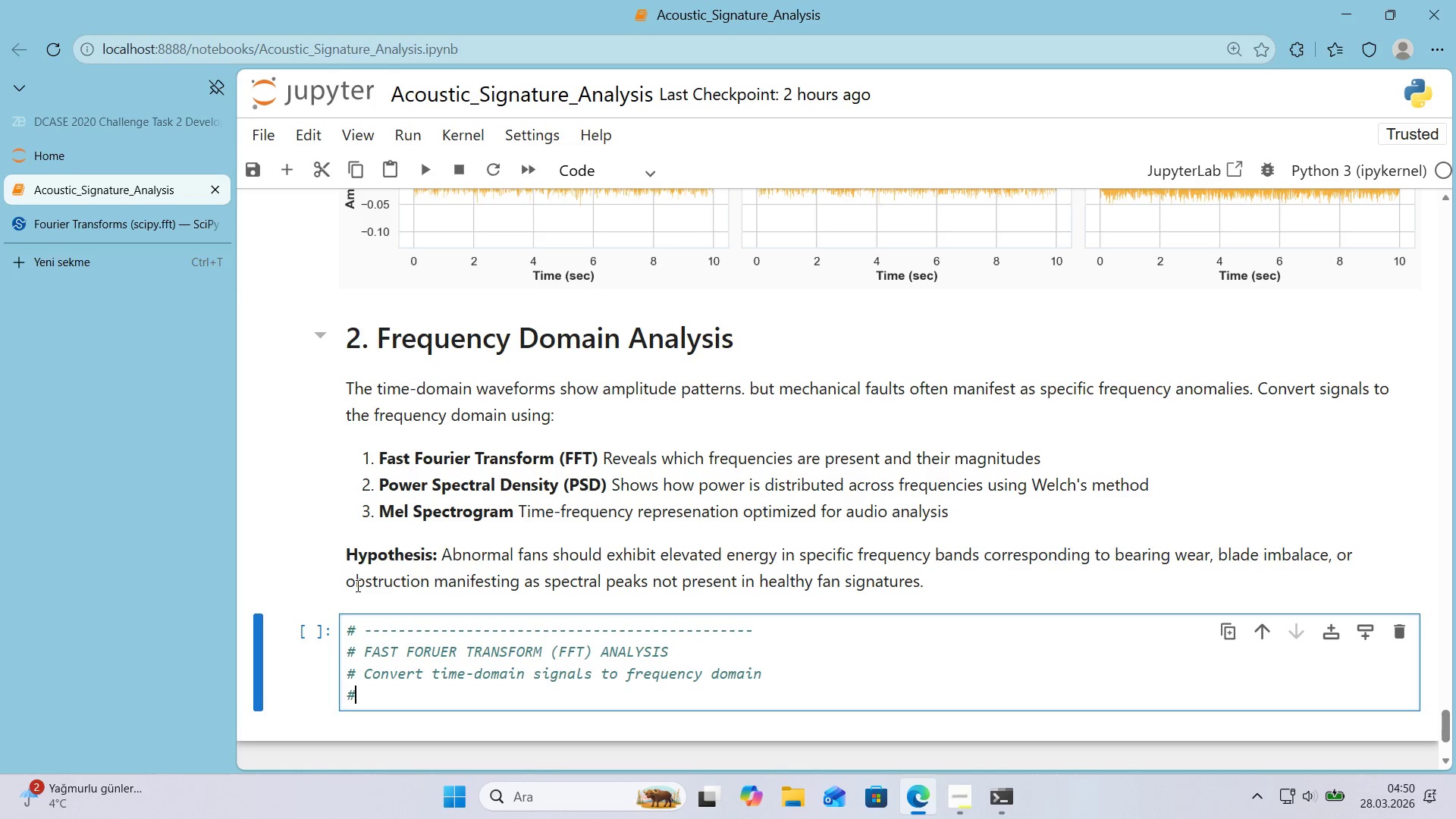 
key(Alt+Control+3)
 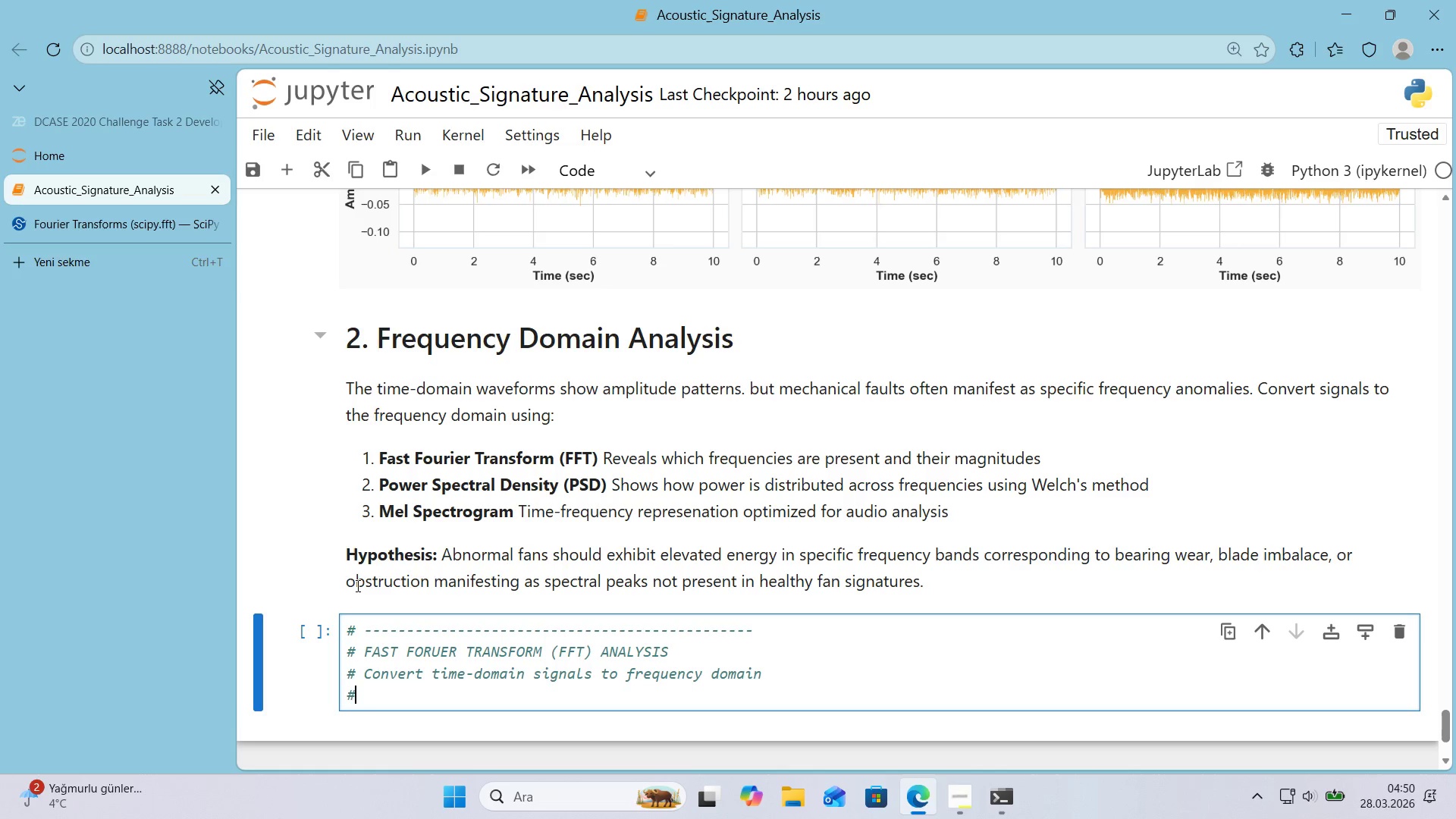 
key(Space)
 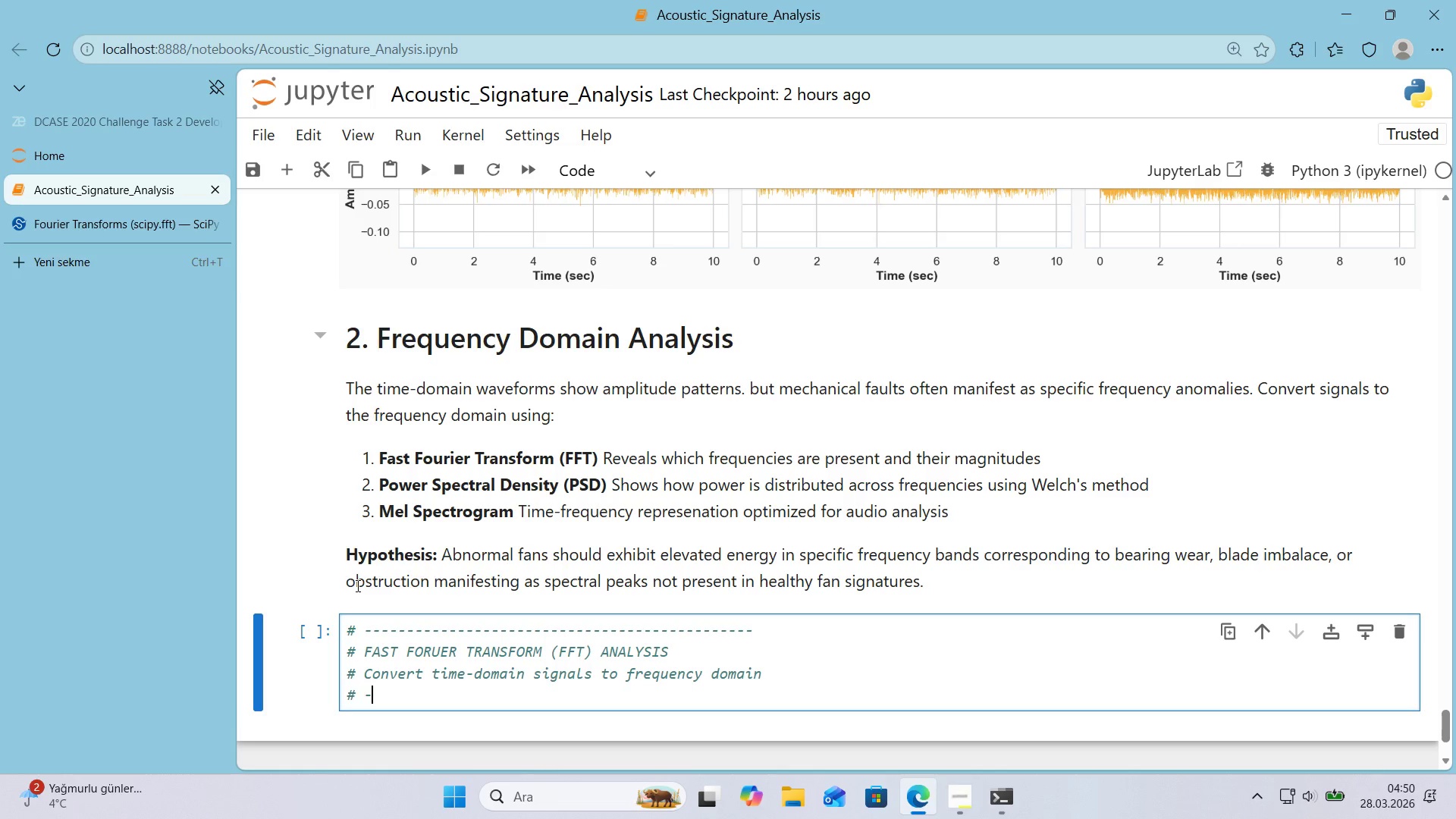 
hold_key(key=NumpadSubtract, duration=1.5)
 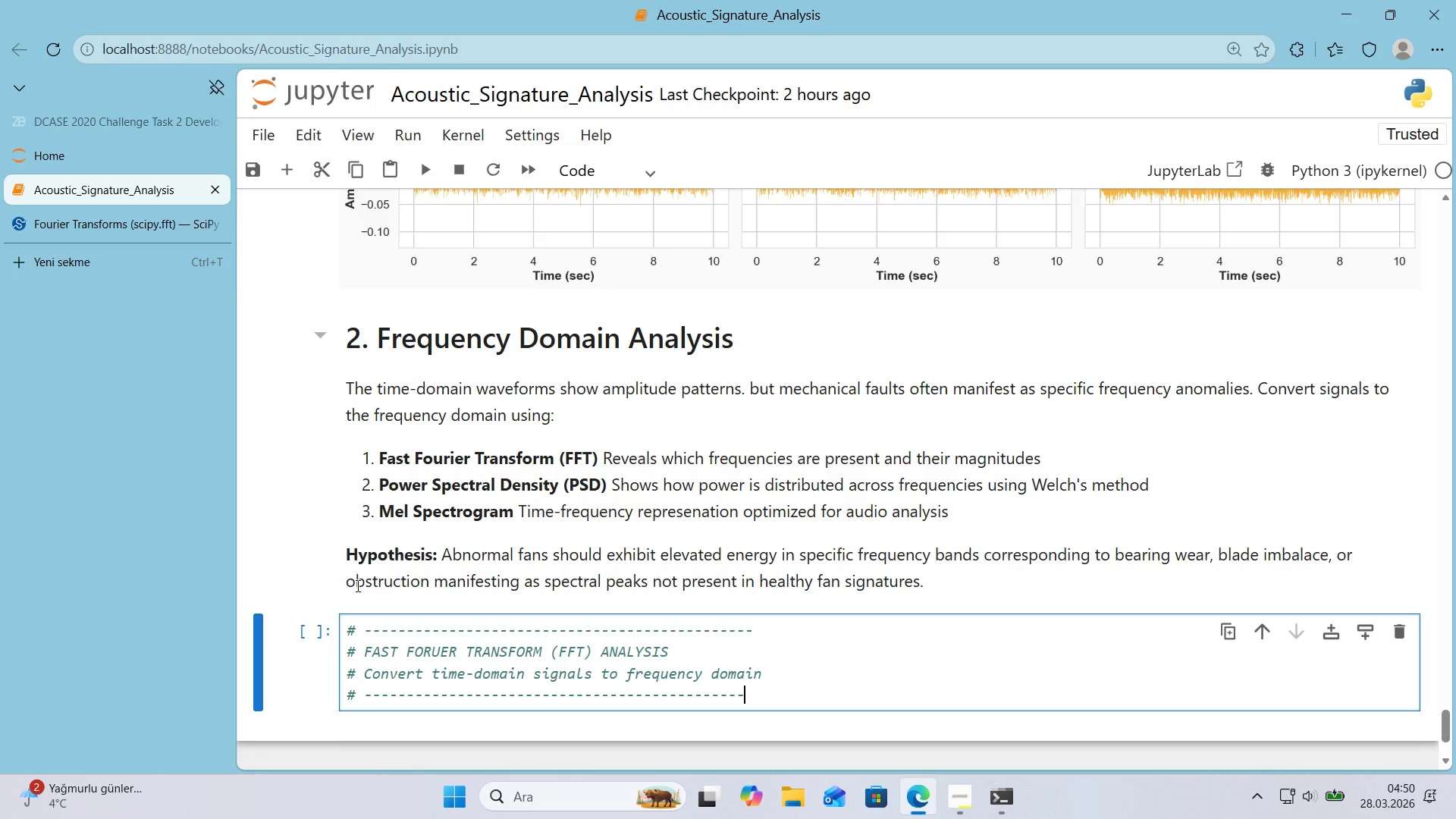 
hold_key(key=NumpadSubtract, duration=0.31)
 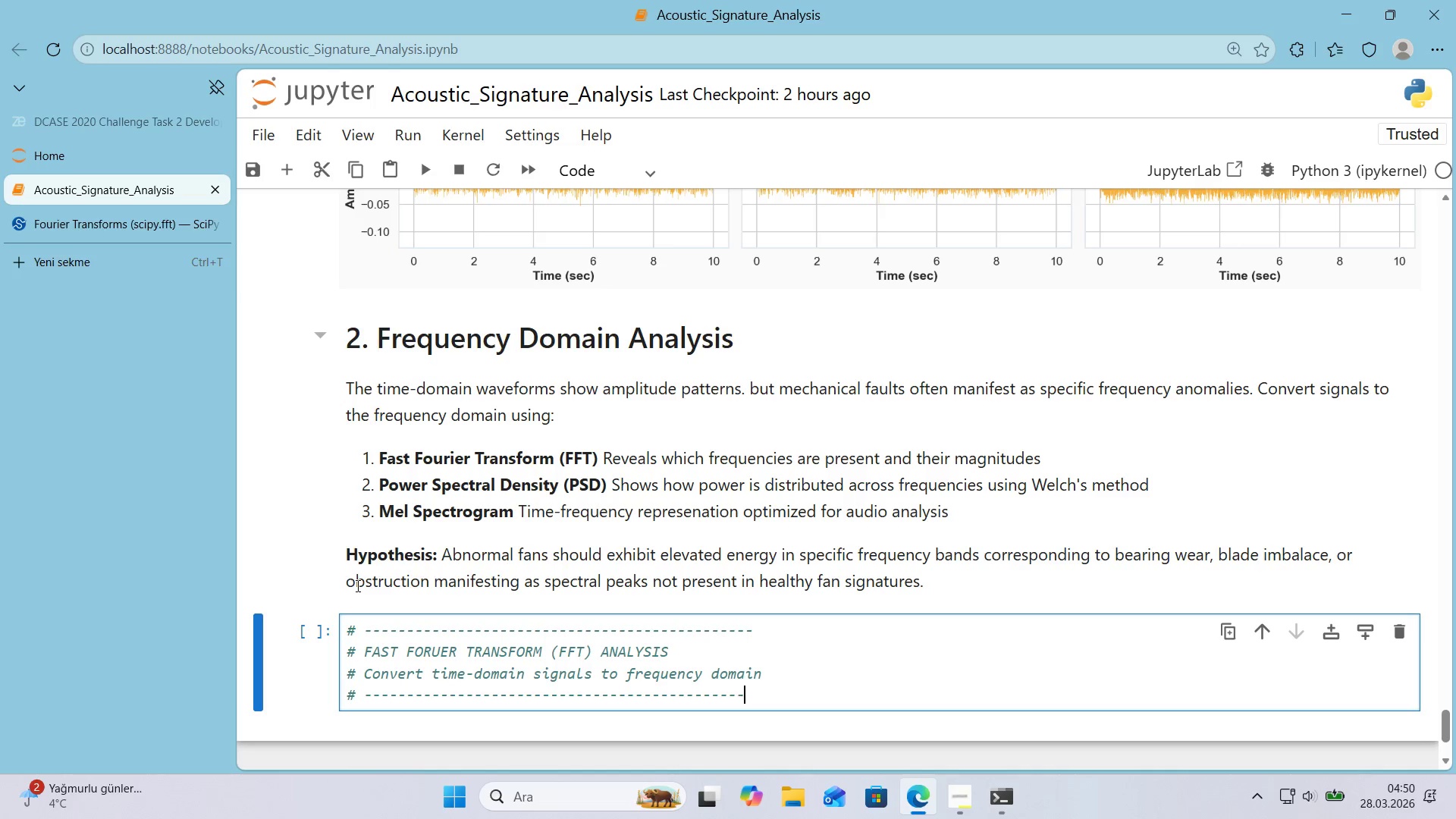 
key(NumpadSubtract)
 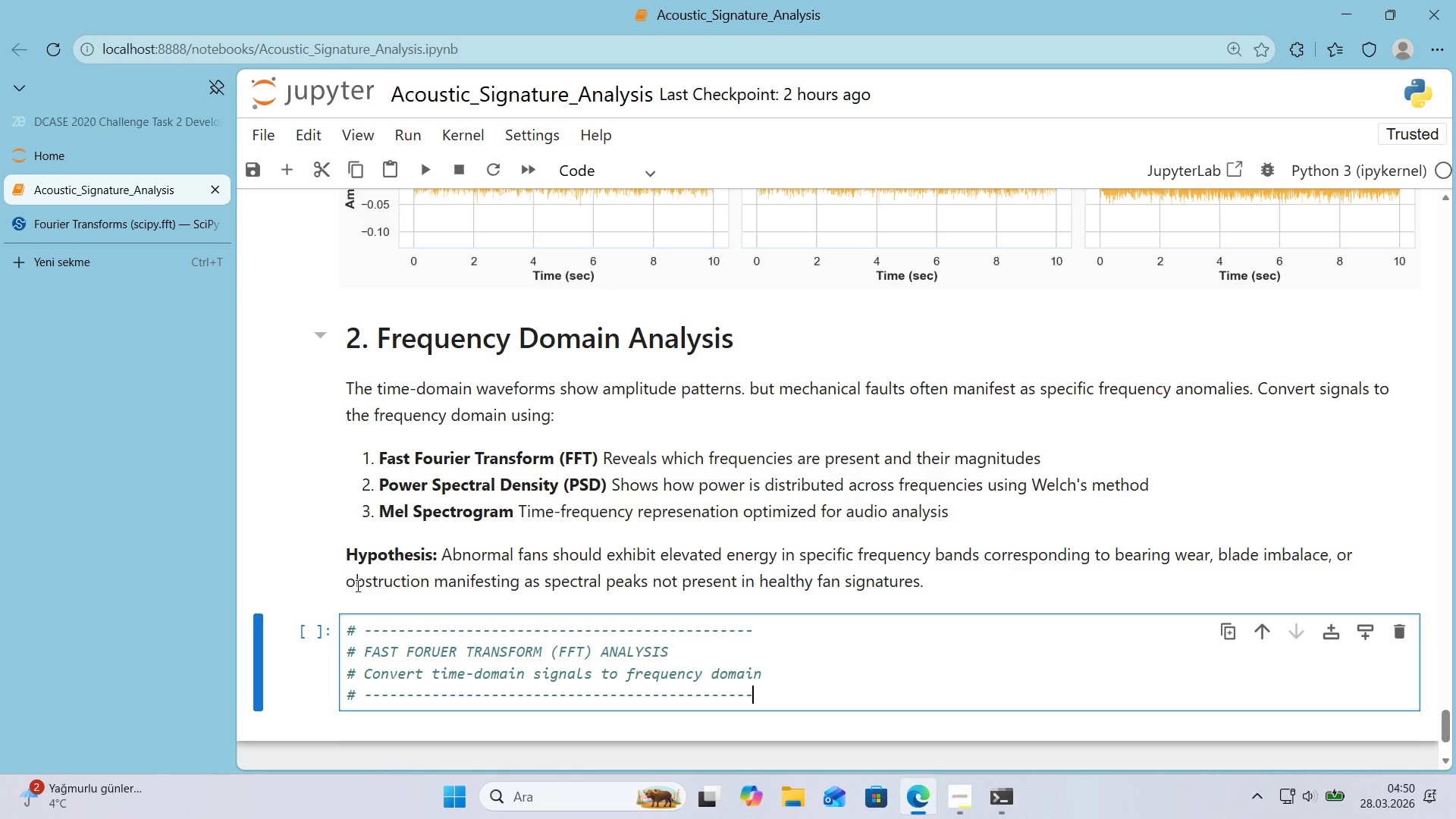 
key(NumpadSubtract)
 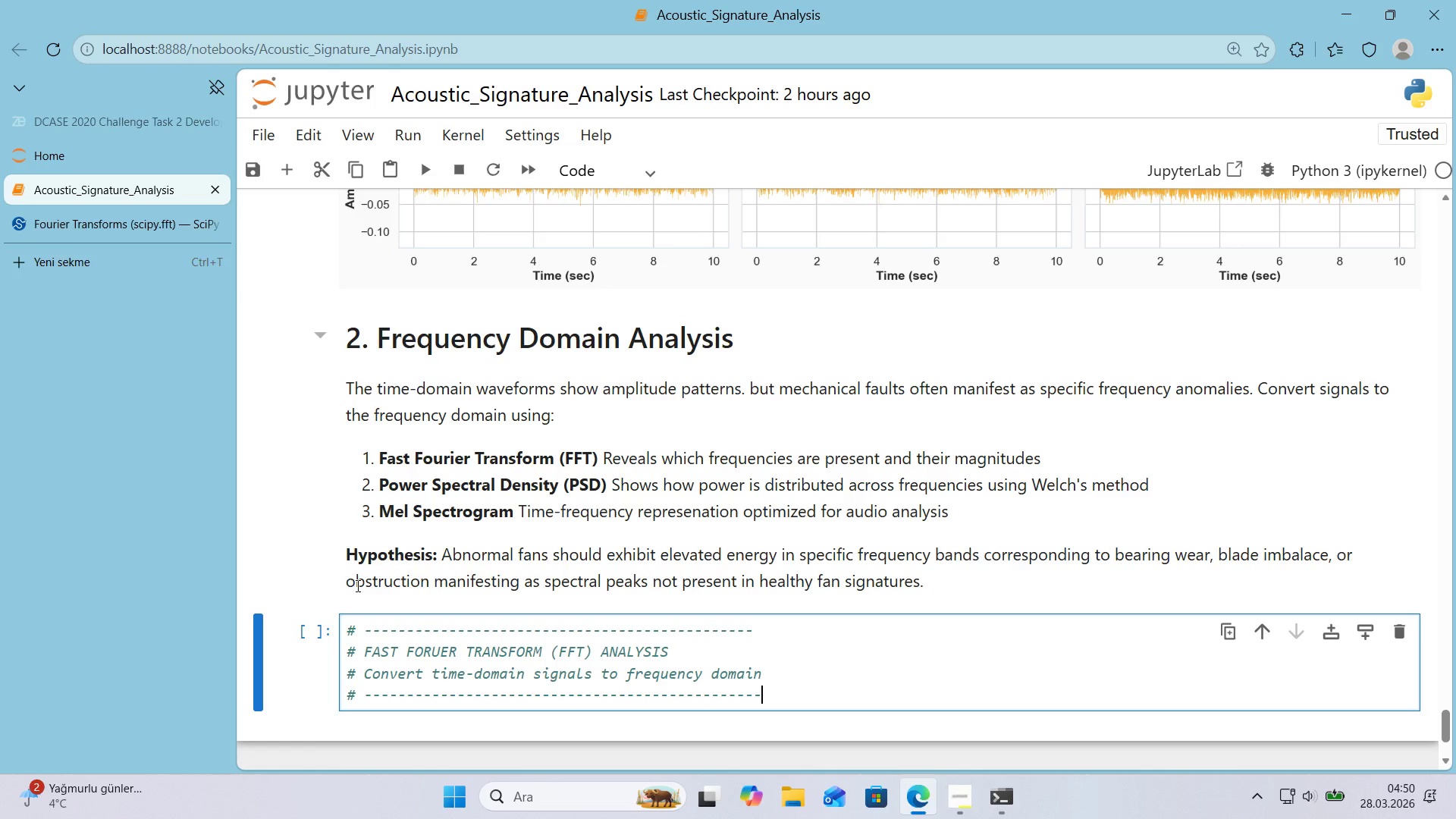 
key(Enter)
 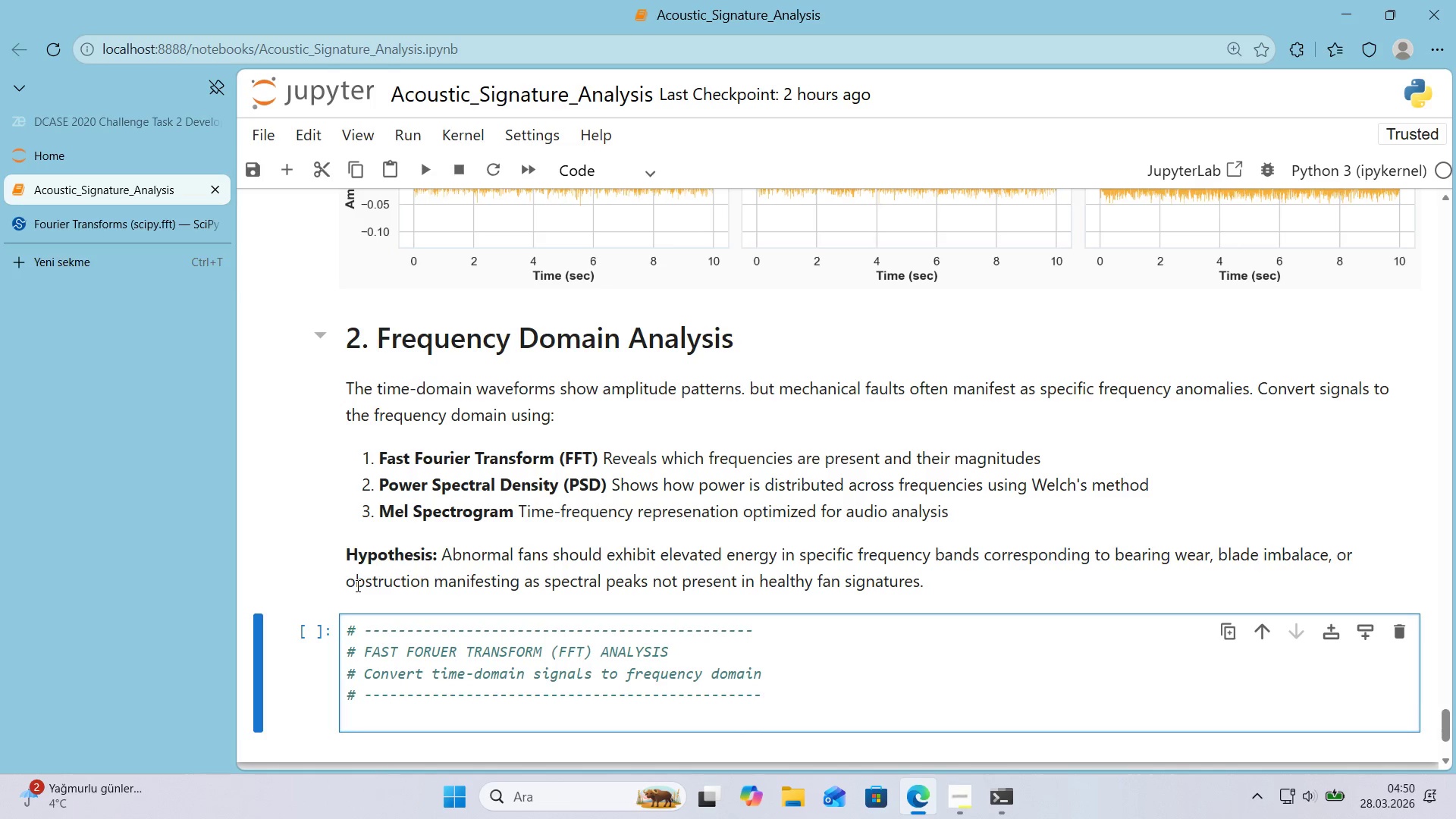 
key(Enter)
 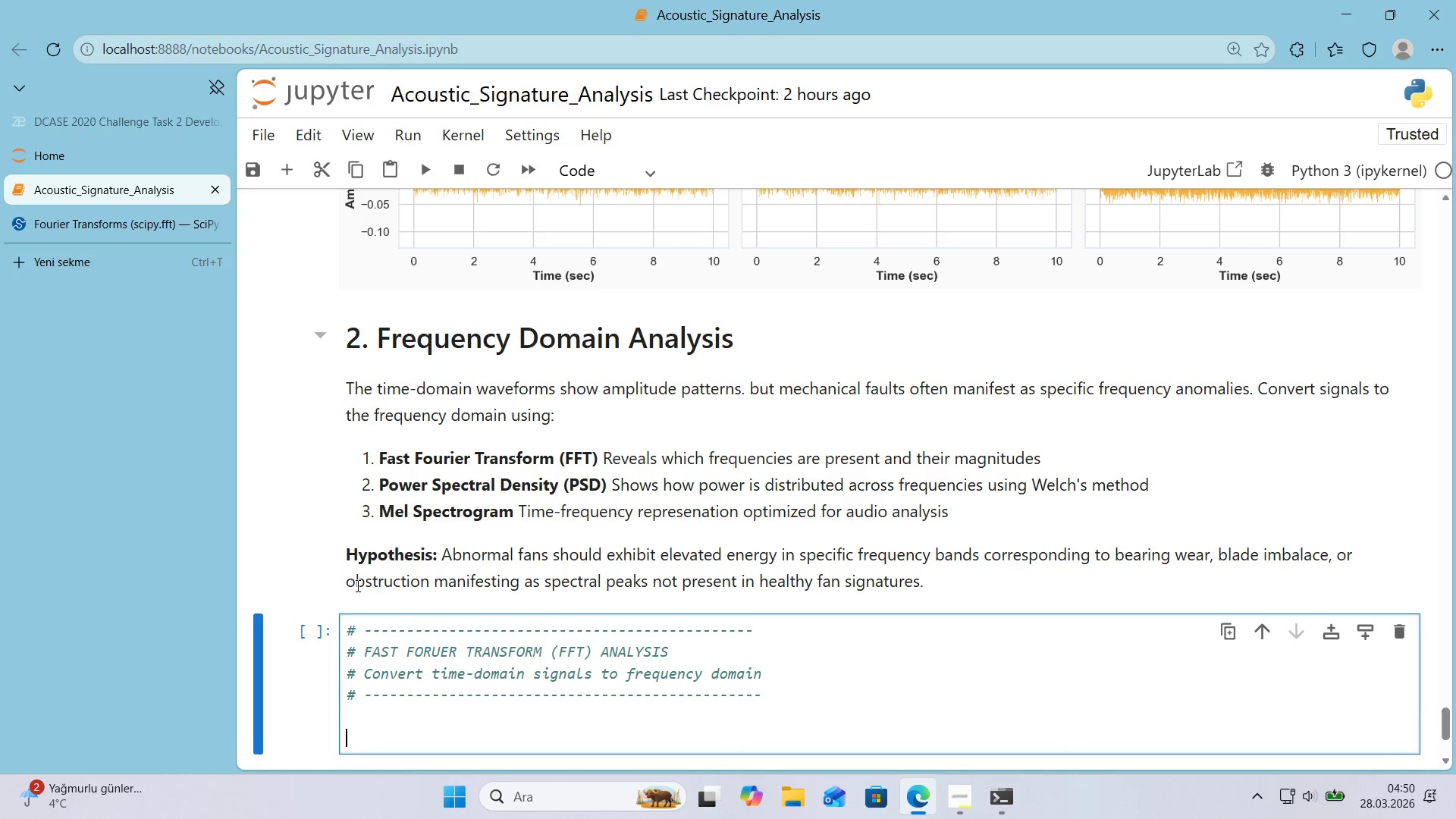 
key(D)
 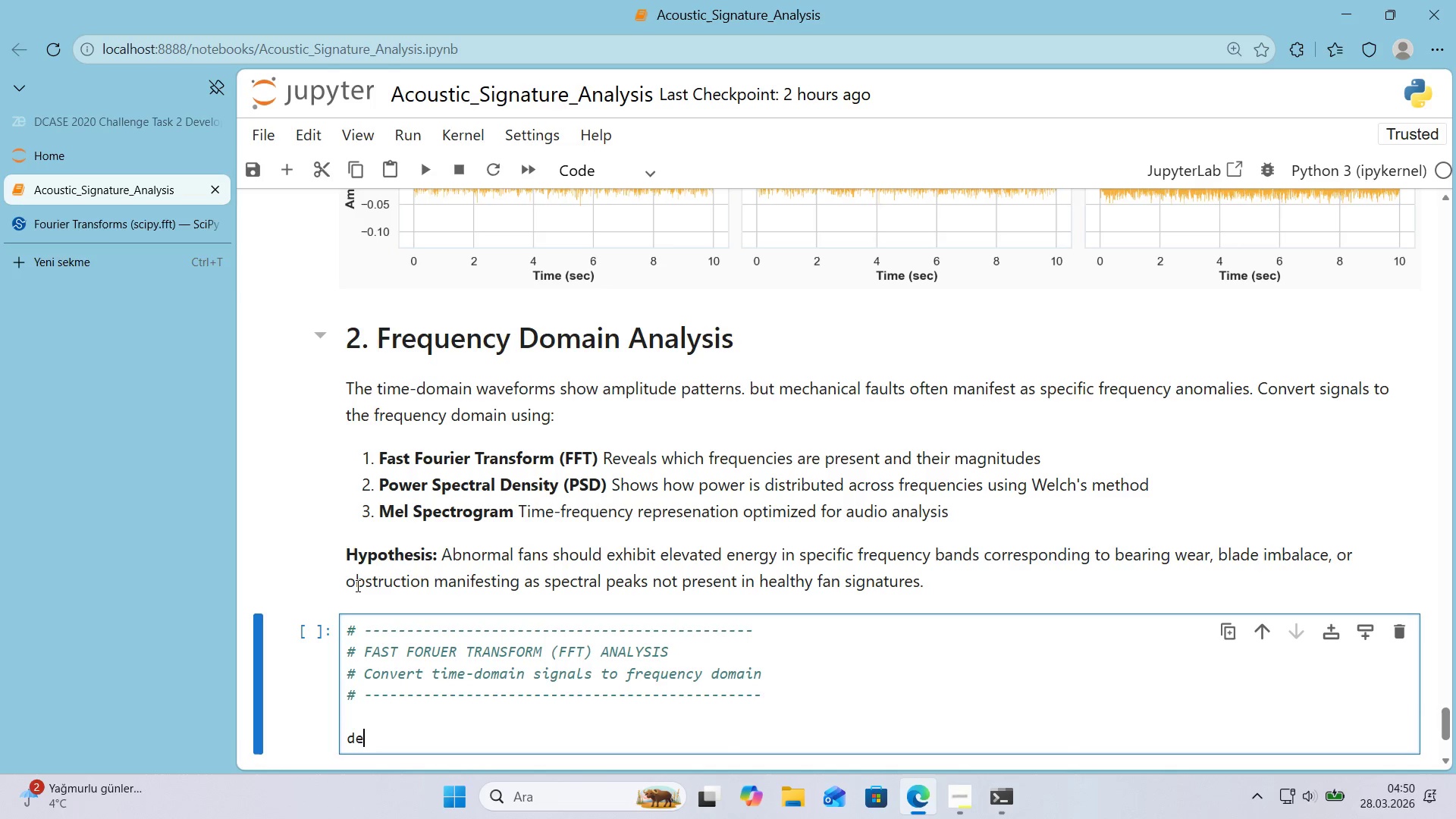 
scroll: coordinate [656, 479], scroll_direction: down, amount: 1.0
 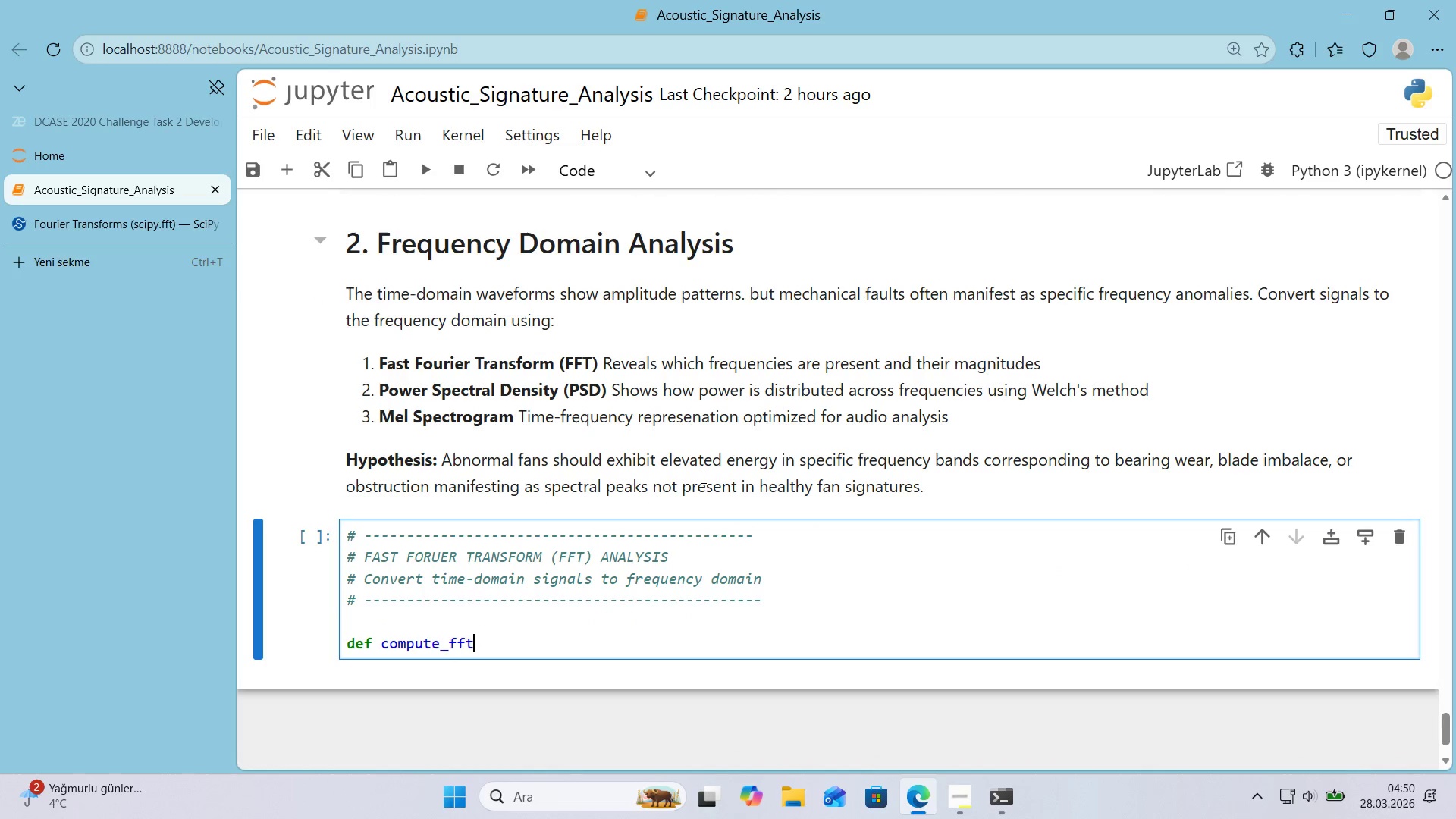 
type(ef compute_fft*()
 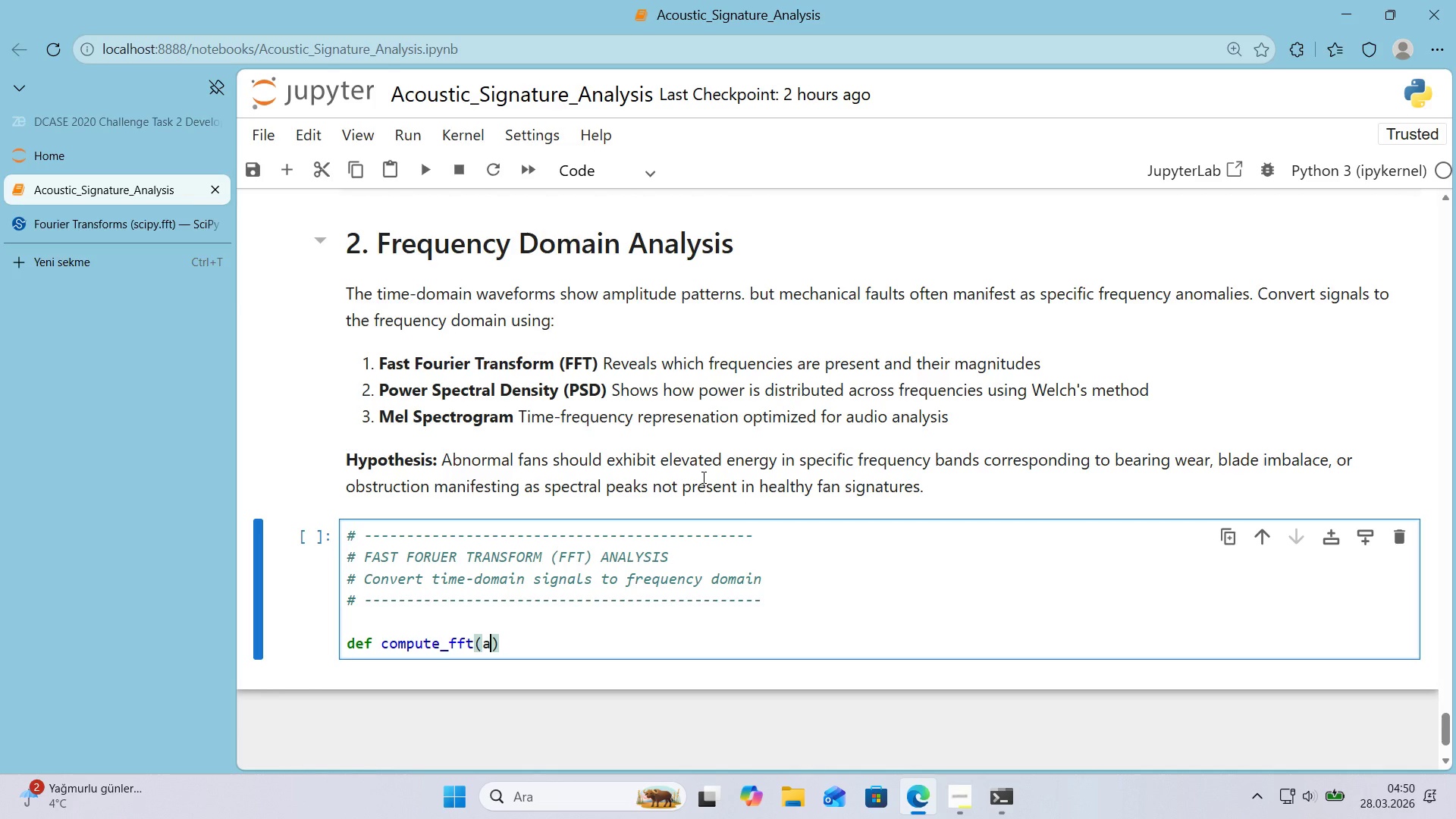 
 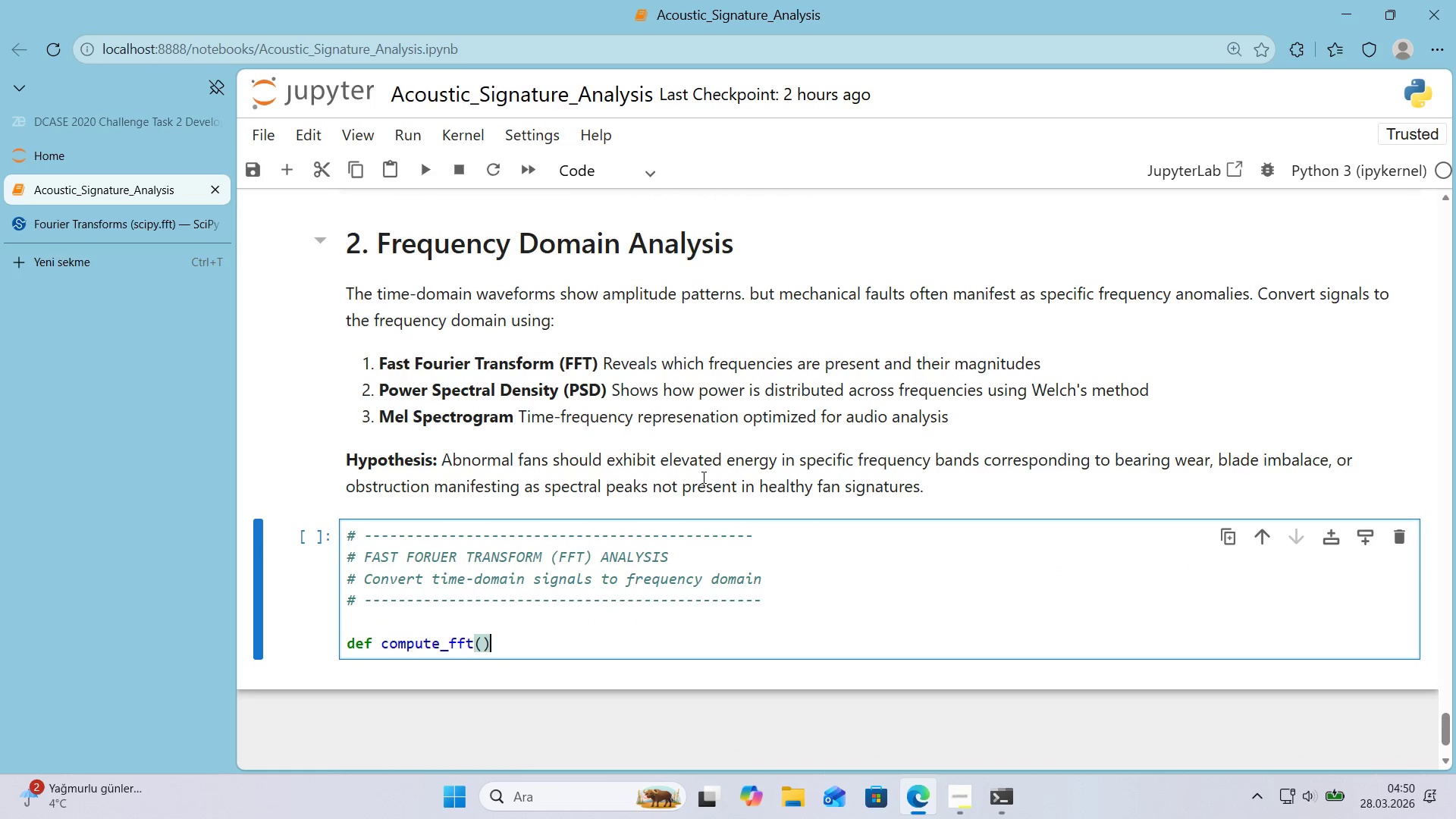 
key(ArrowLeft)
 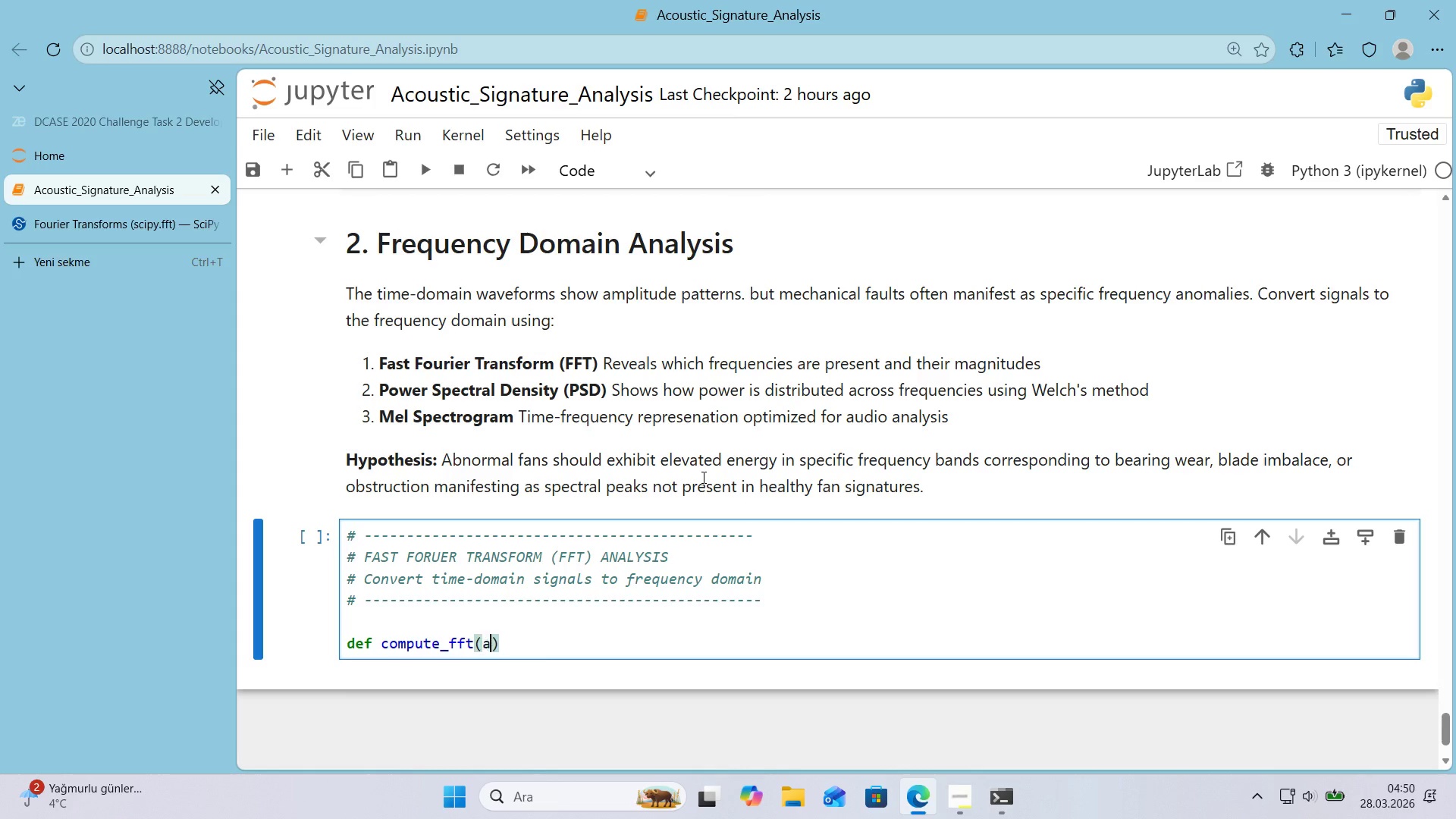 
type(aud'o_s'gnal, st)
key(Backspace)
type(r)16000)
 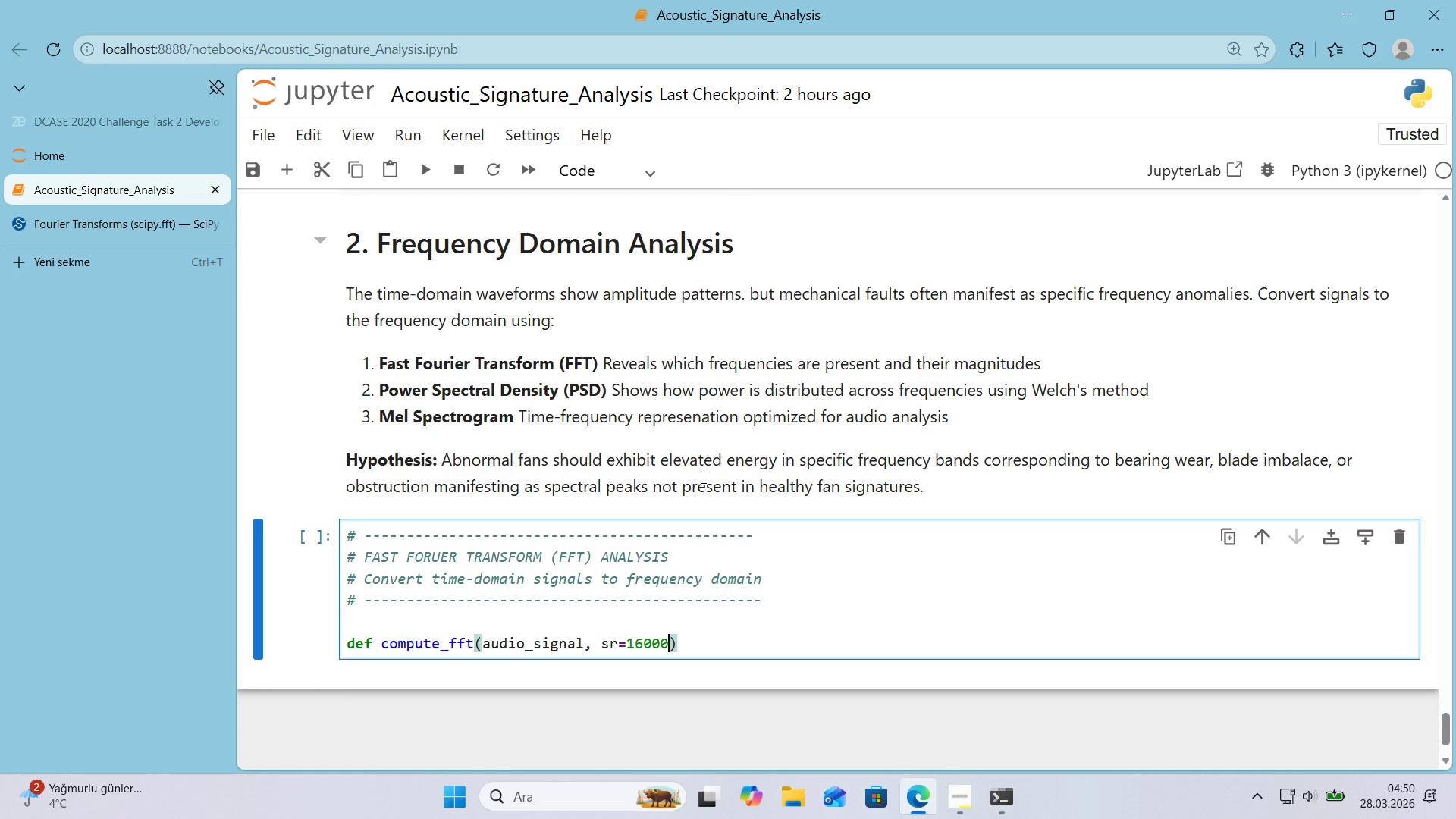 
key(ArrowRight)
 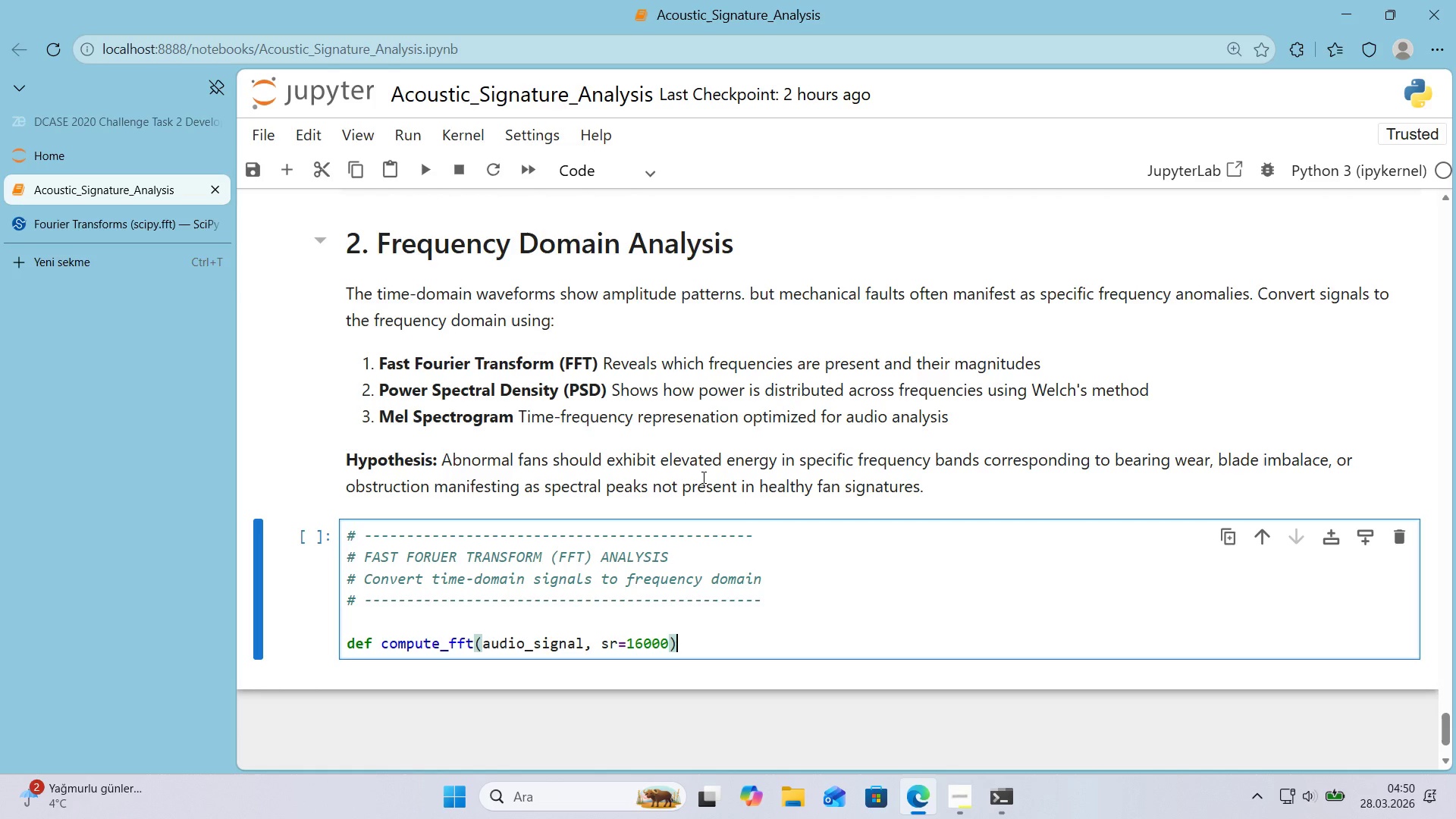 
key(Shift+ShiftRight)
 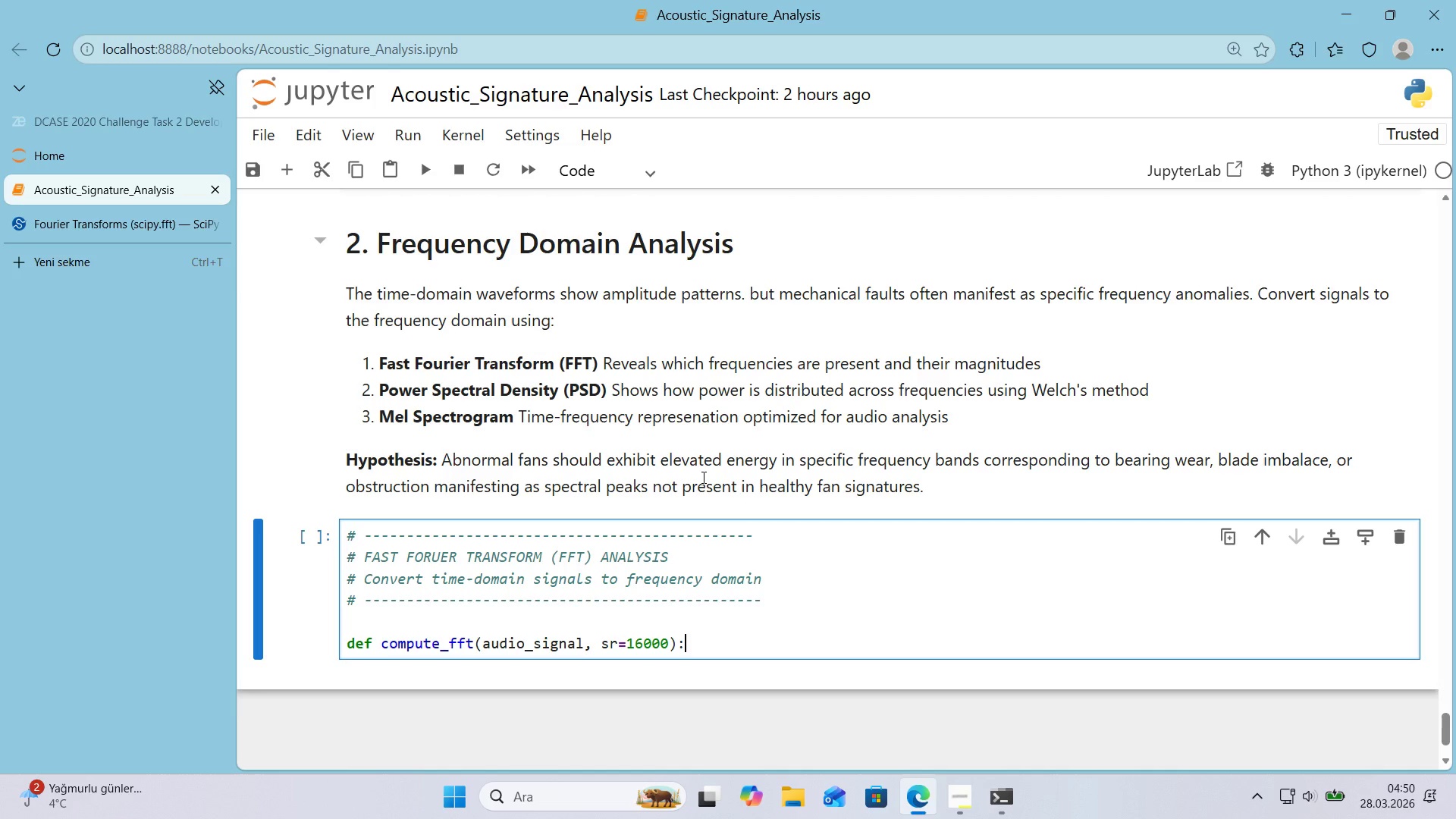 
key(Shift+Period)
 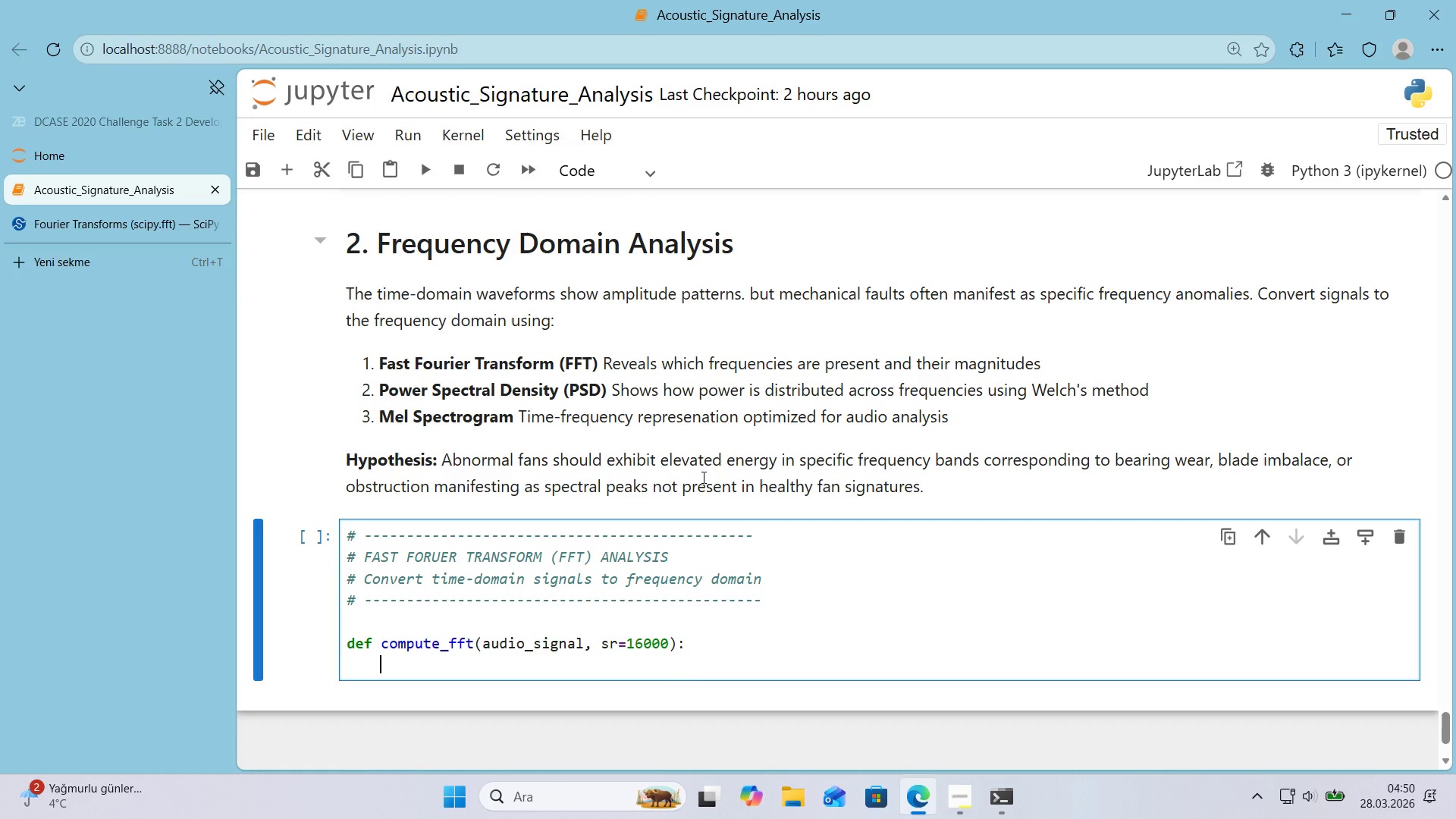 
key(Enter)
 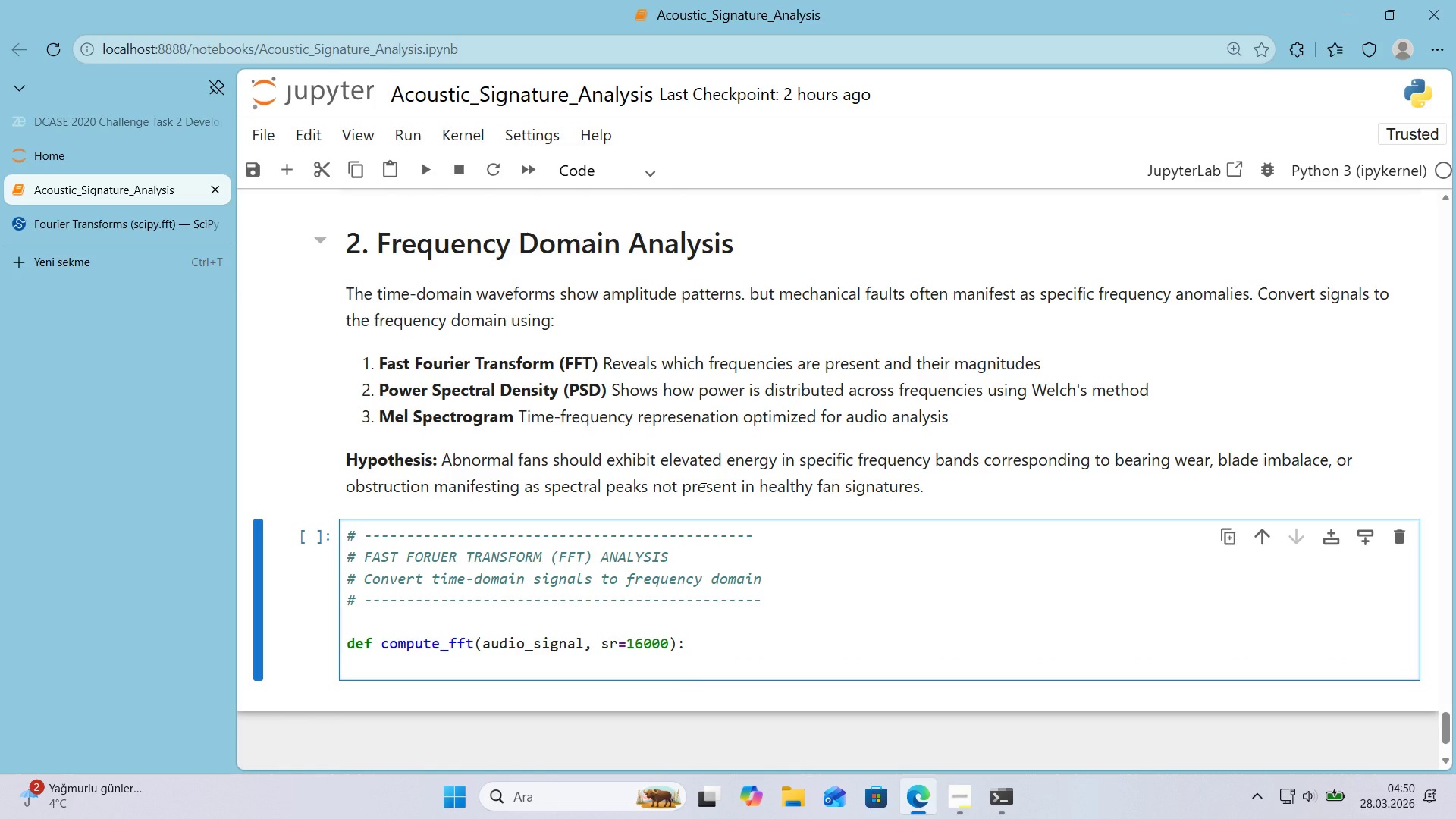 
wait(6.03)
 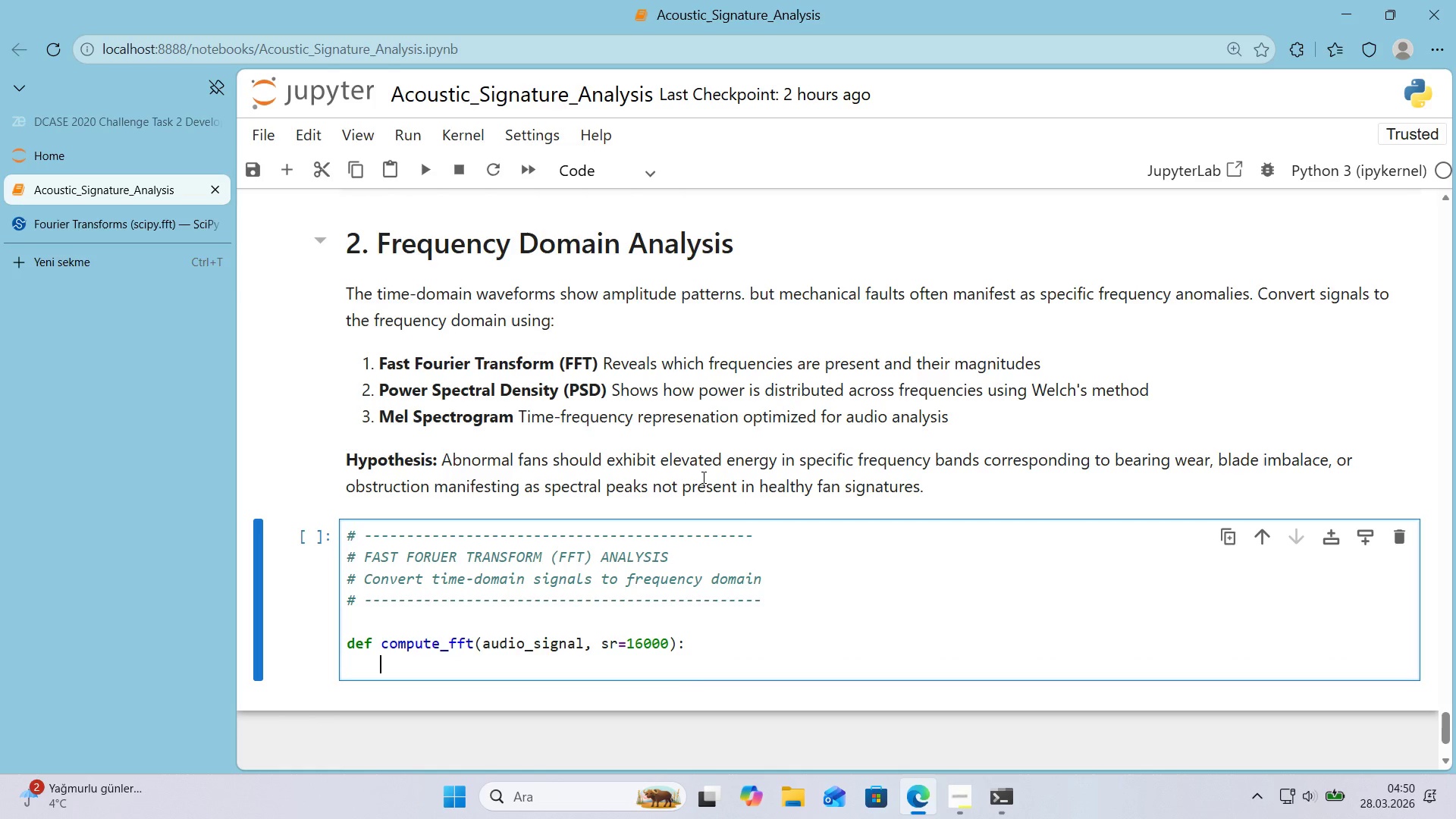 
hold_key(key=ControlLeft, duration=0.41)
 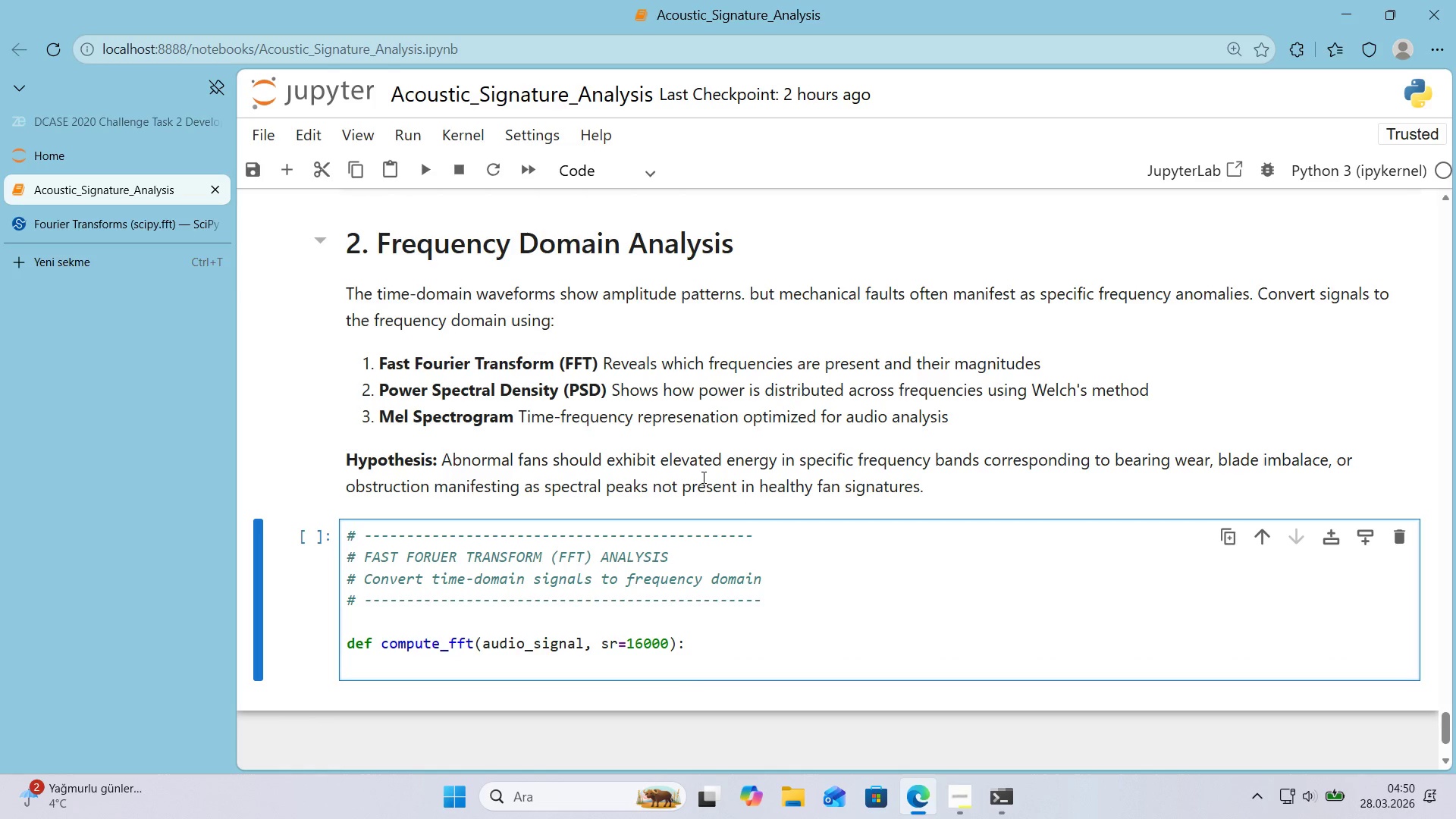 
hold_key(key=AltRight, duration=0.41)
 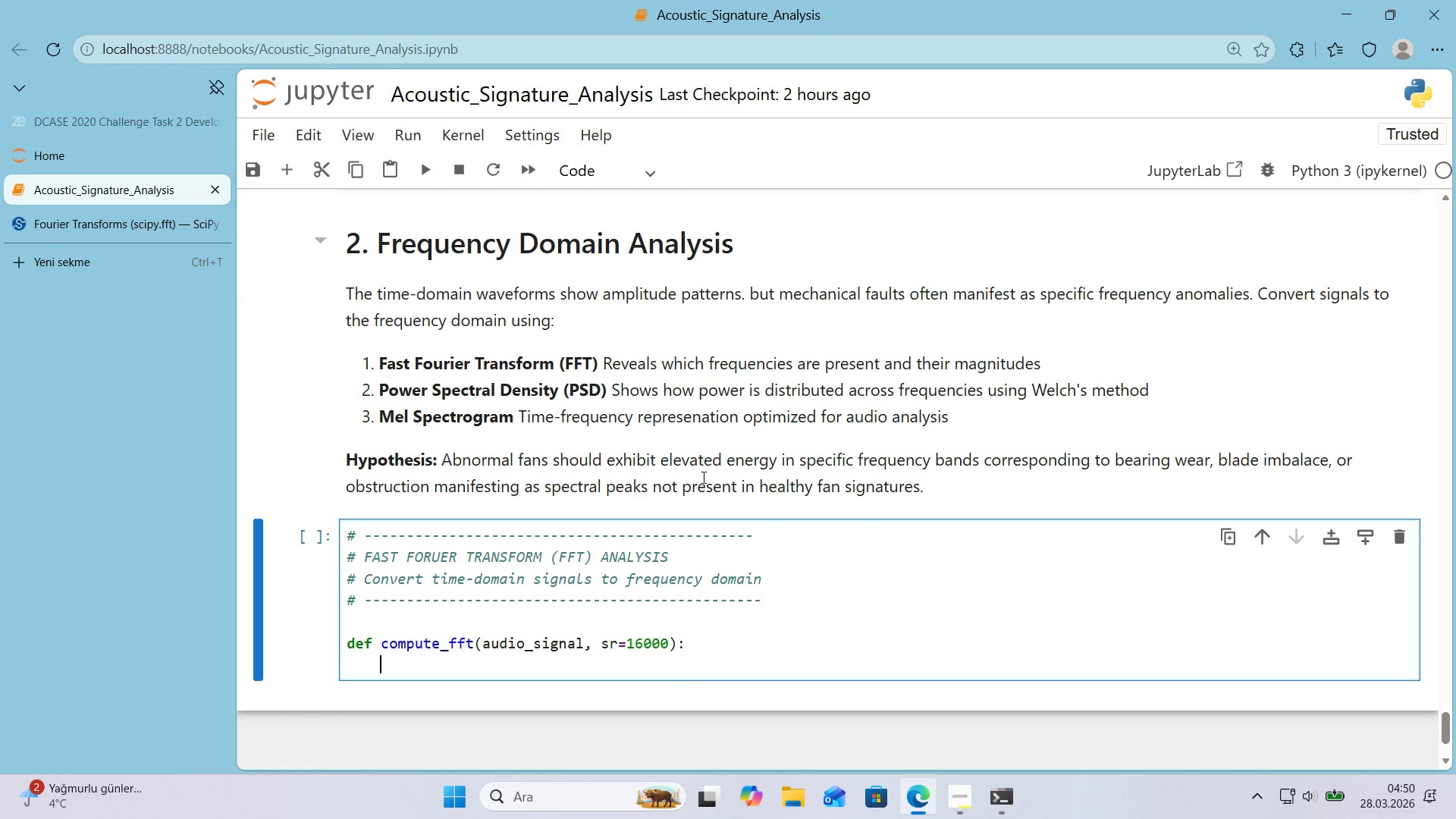 
key(Backquote)
 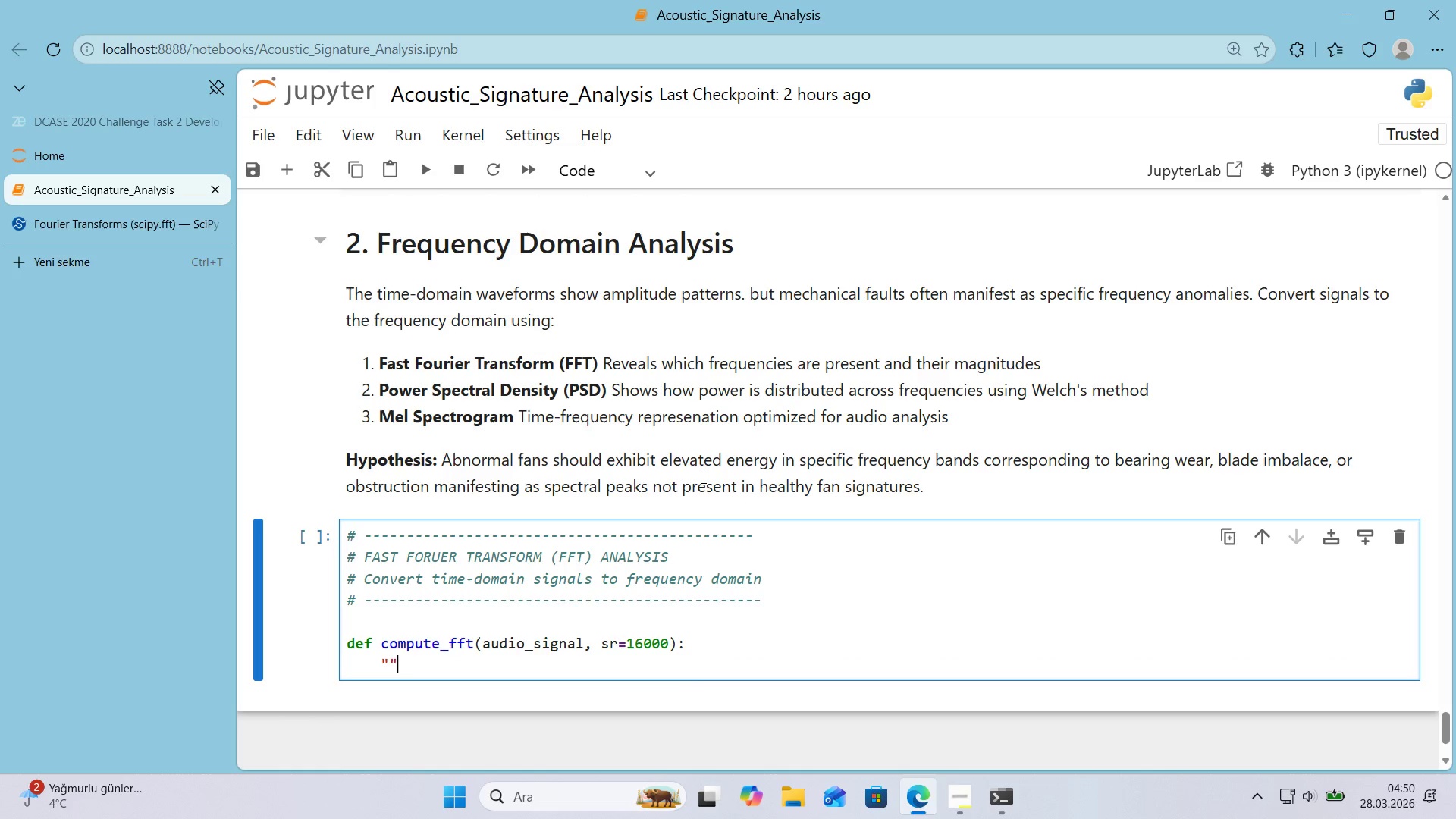 
key(Backquote)
 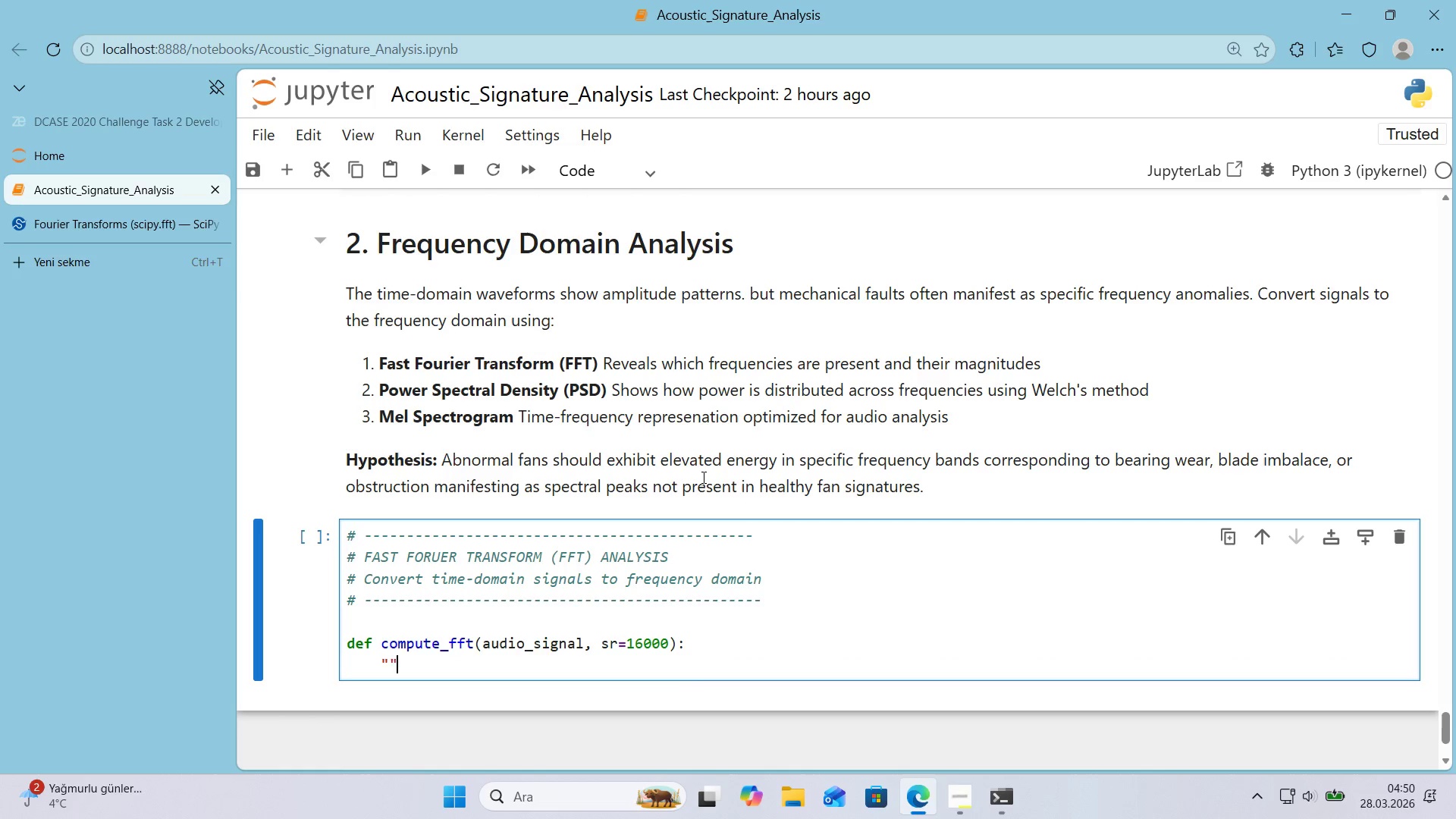 
key(Backquote)
 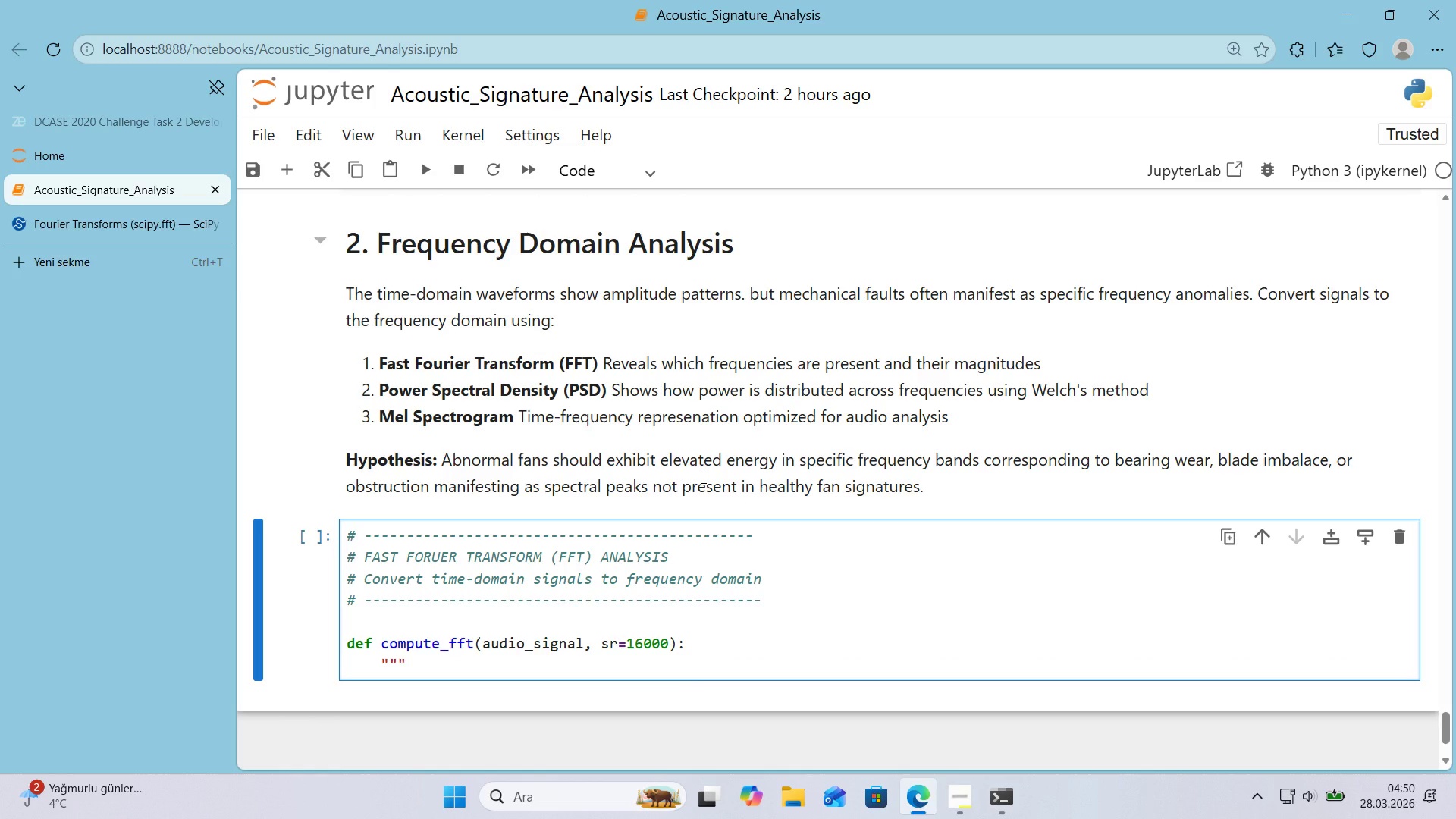 
key(Enter)
 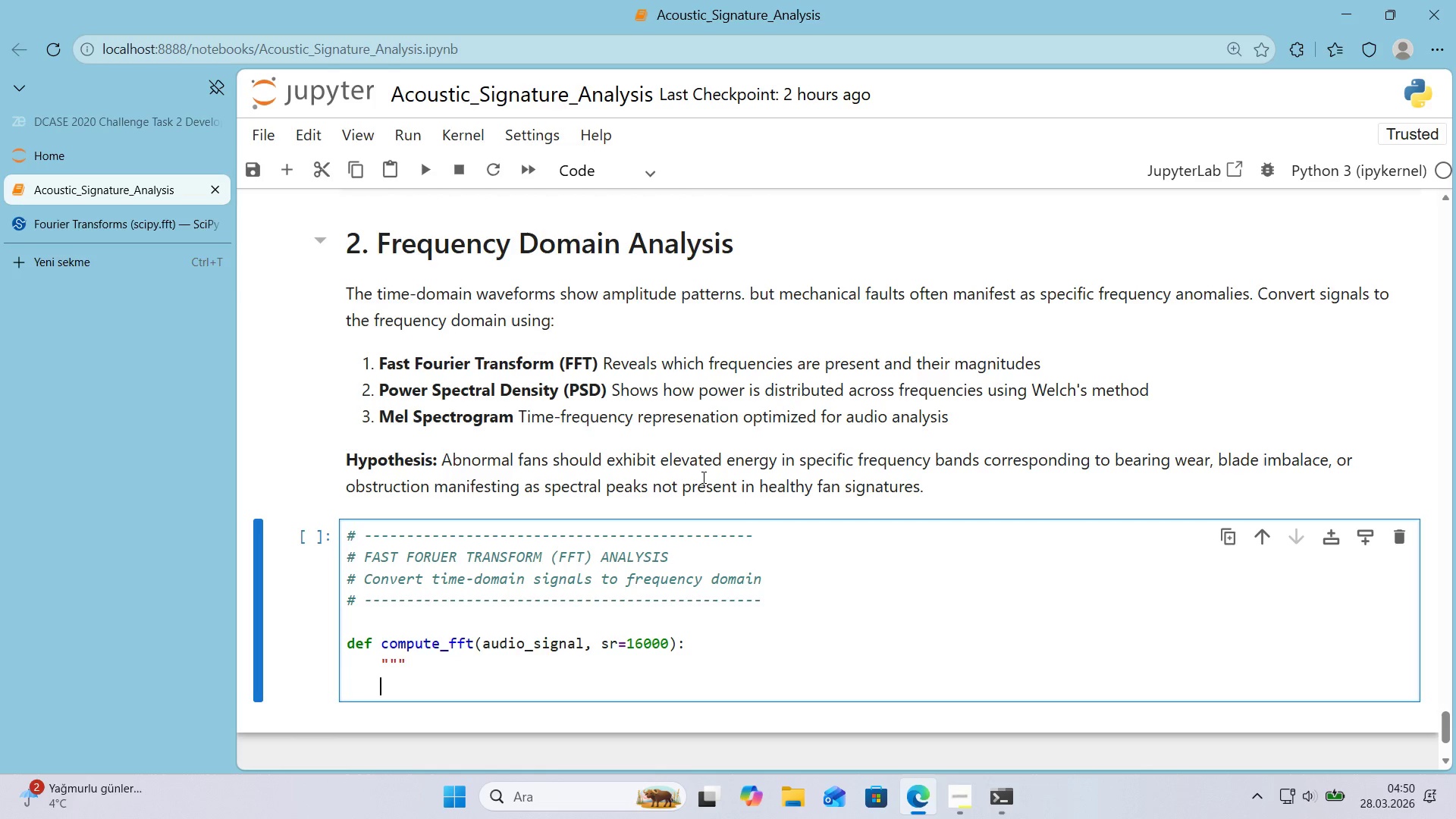 
type(Compute the s'ngle-s'dde)
key(Backspace)
key(Backspace)
type(ed FFT)
 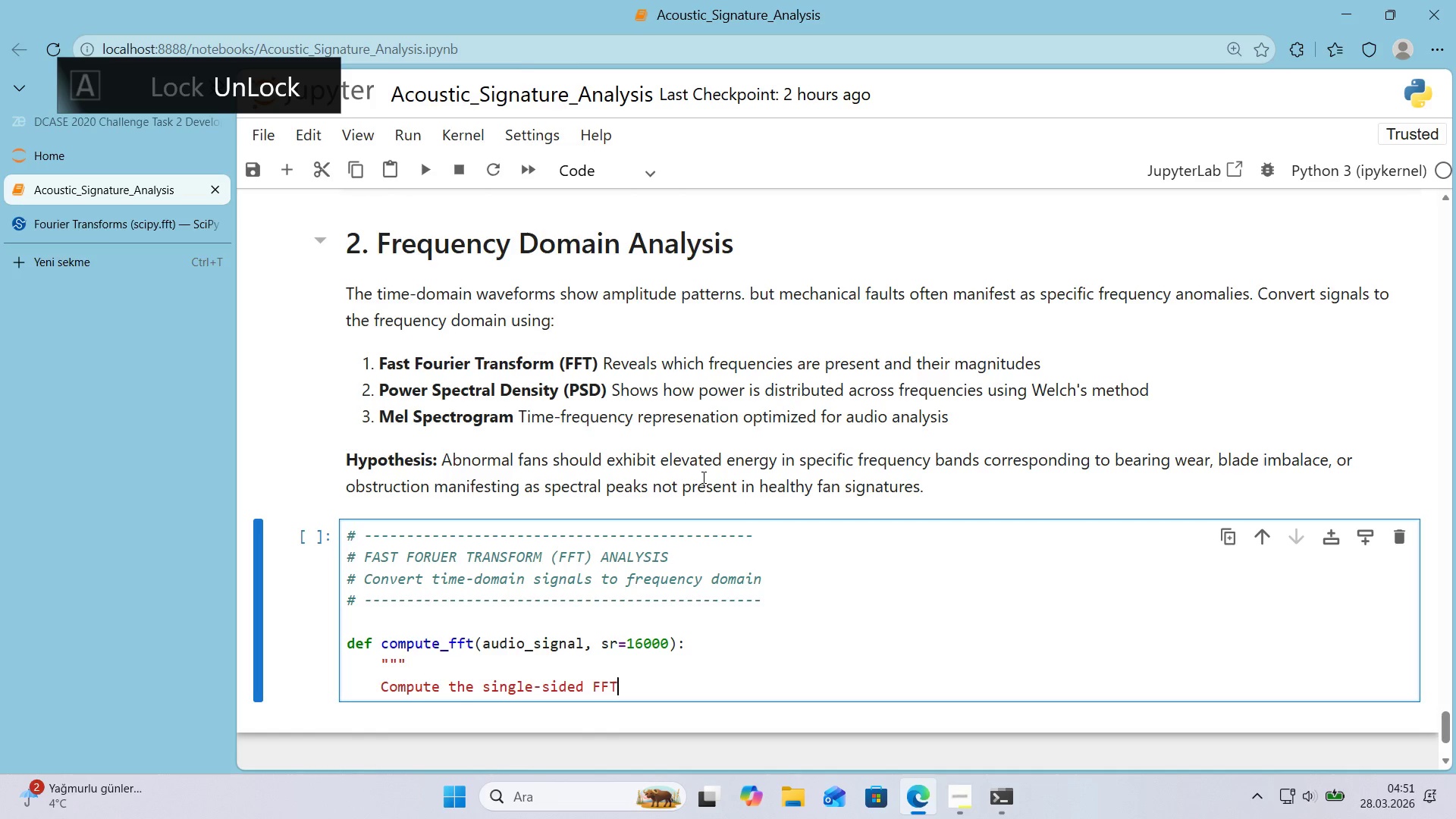 
type( magn'tude spectrum.)
 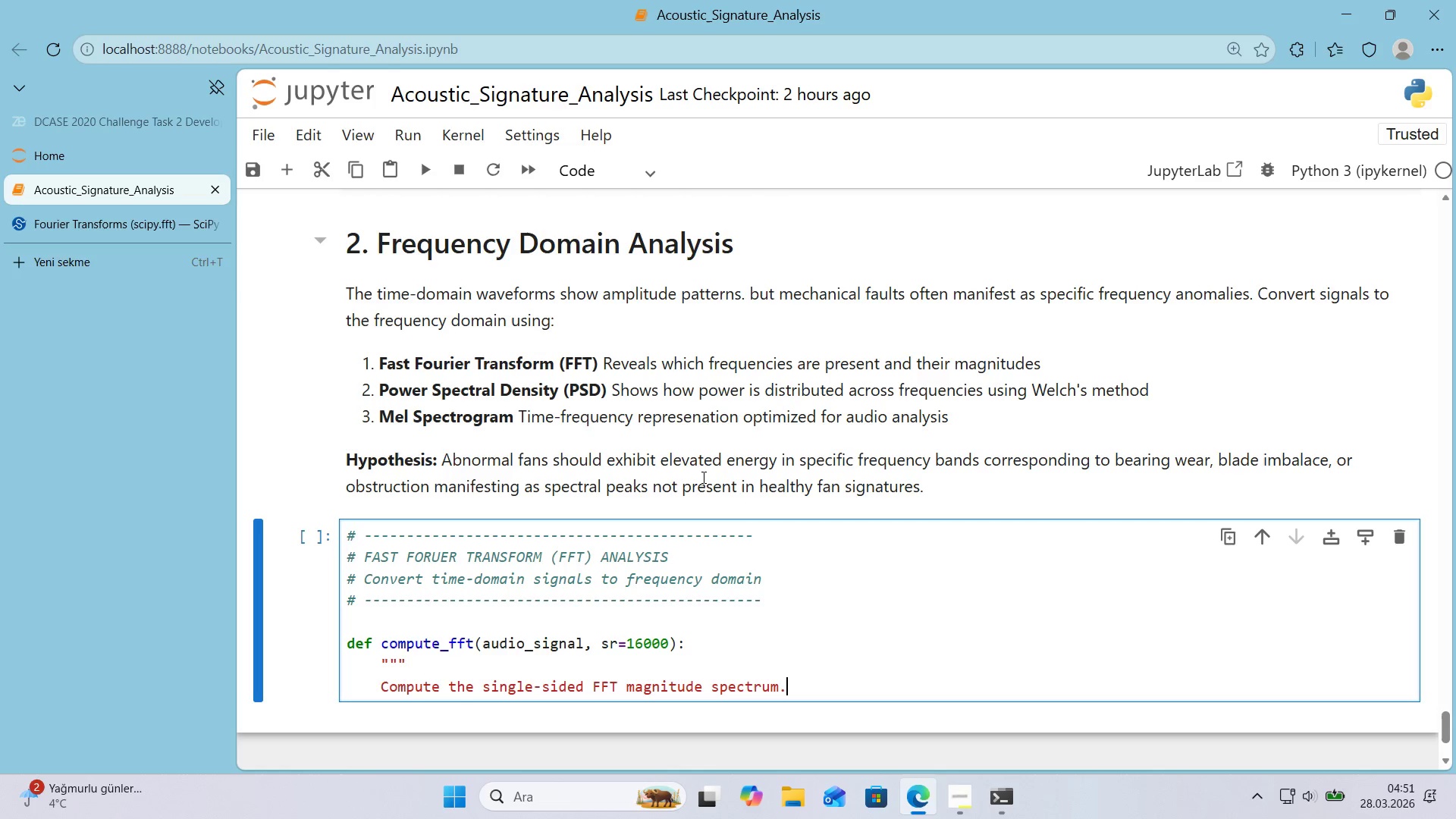 
key(Enter)
 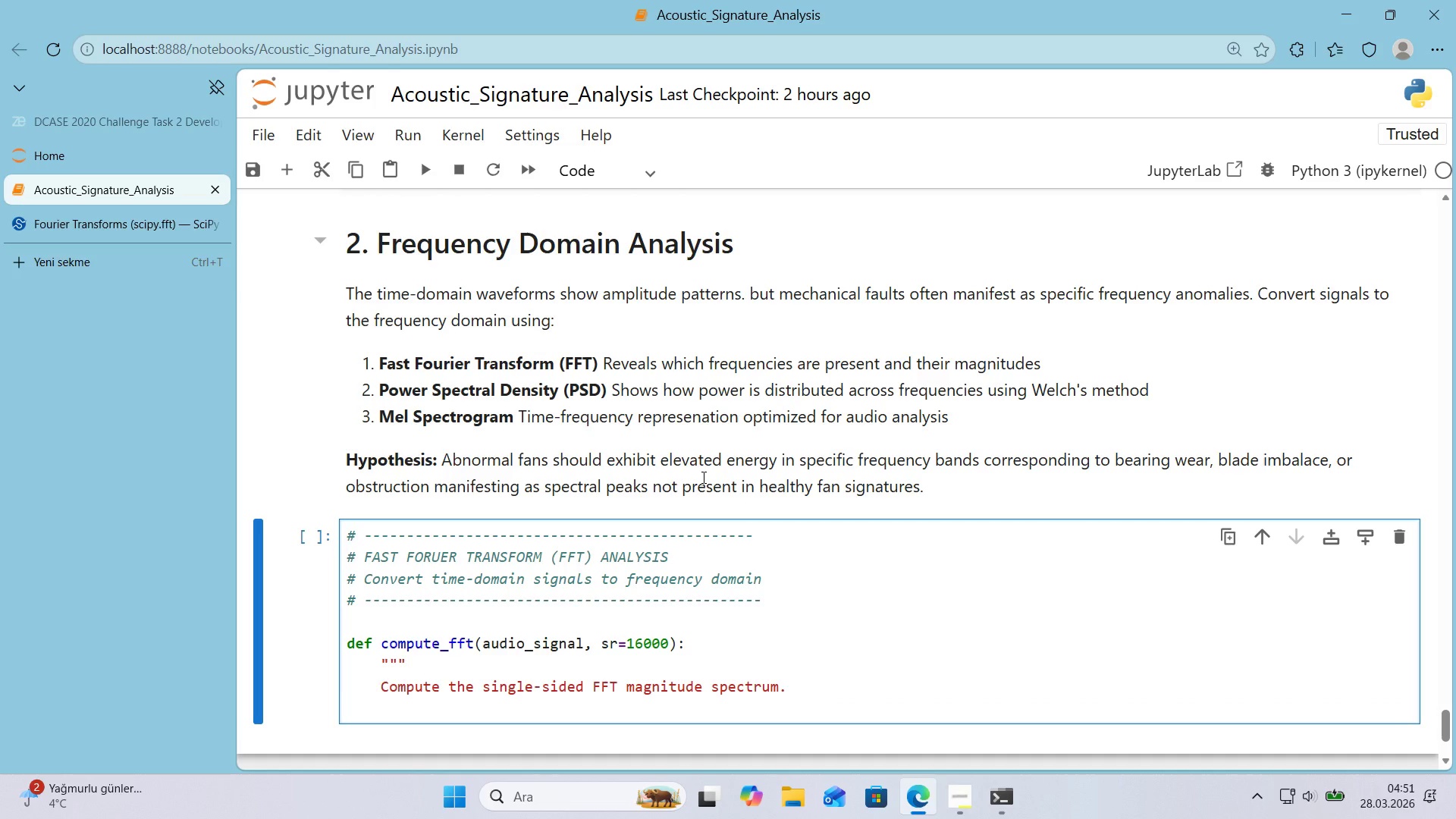 
key(Enter)
 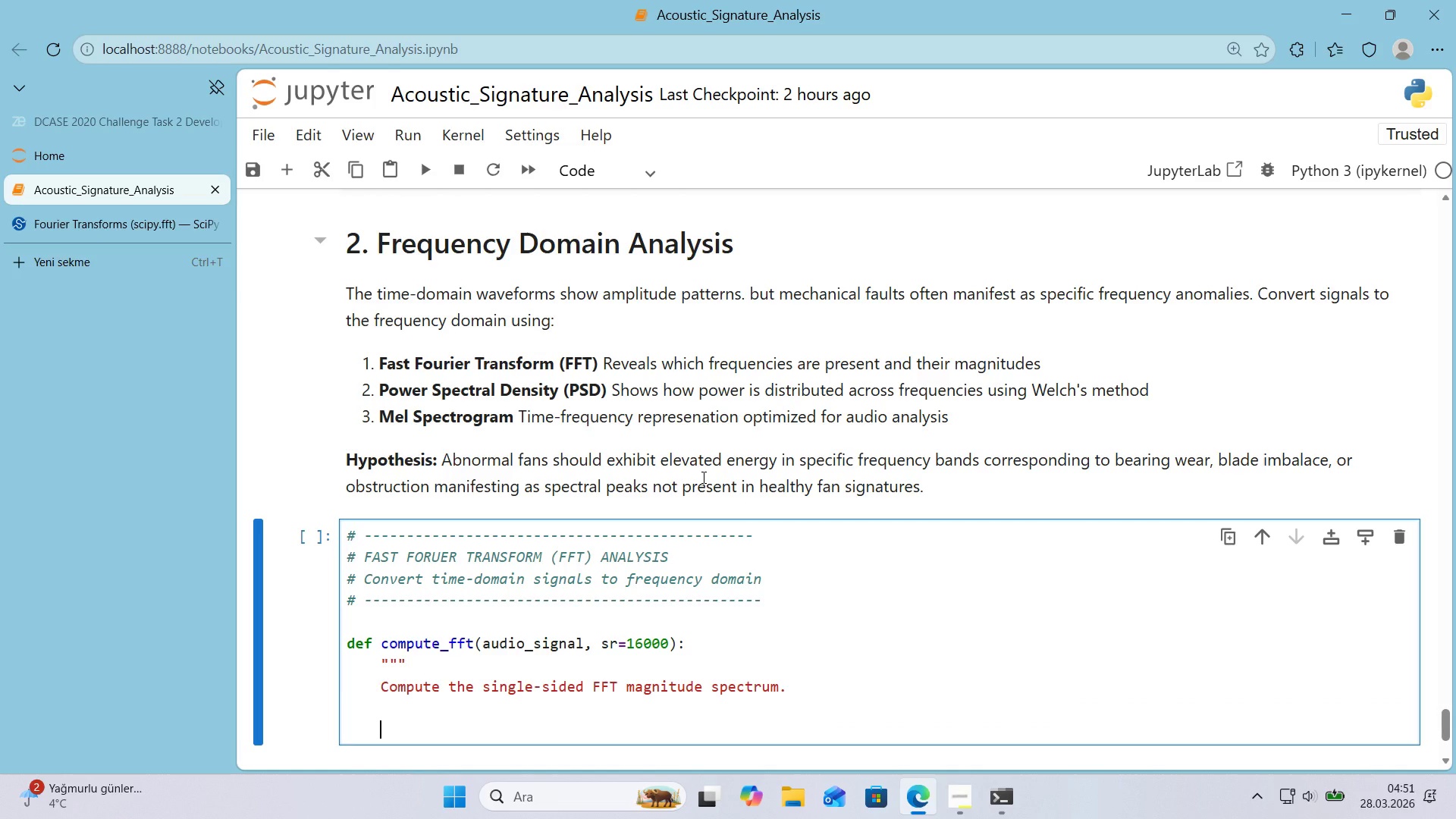 
type(Parameters>)
 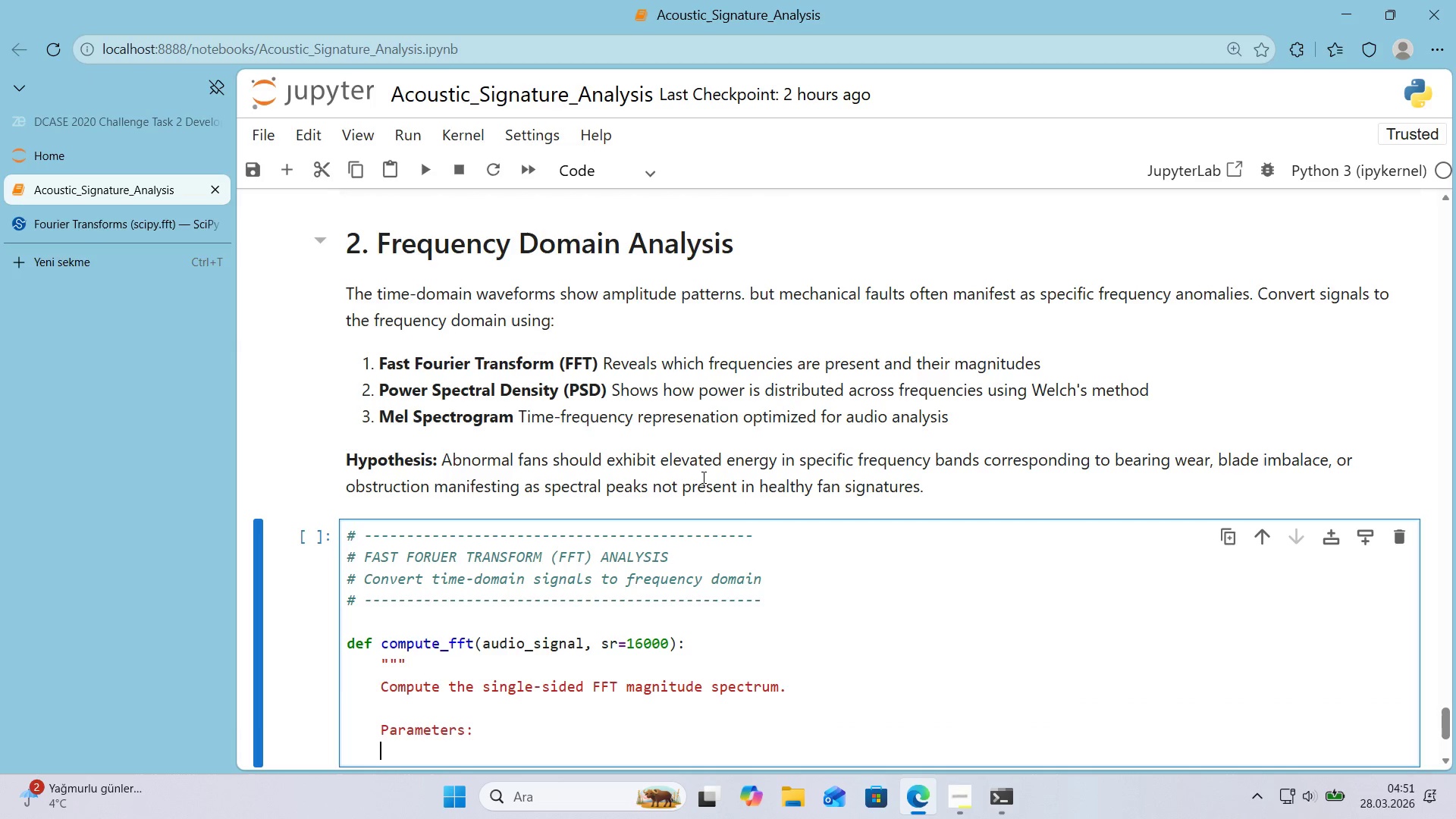 
 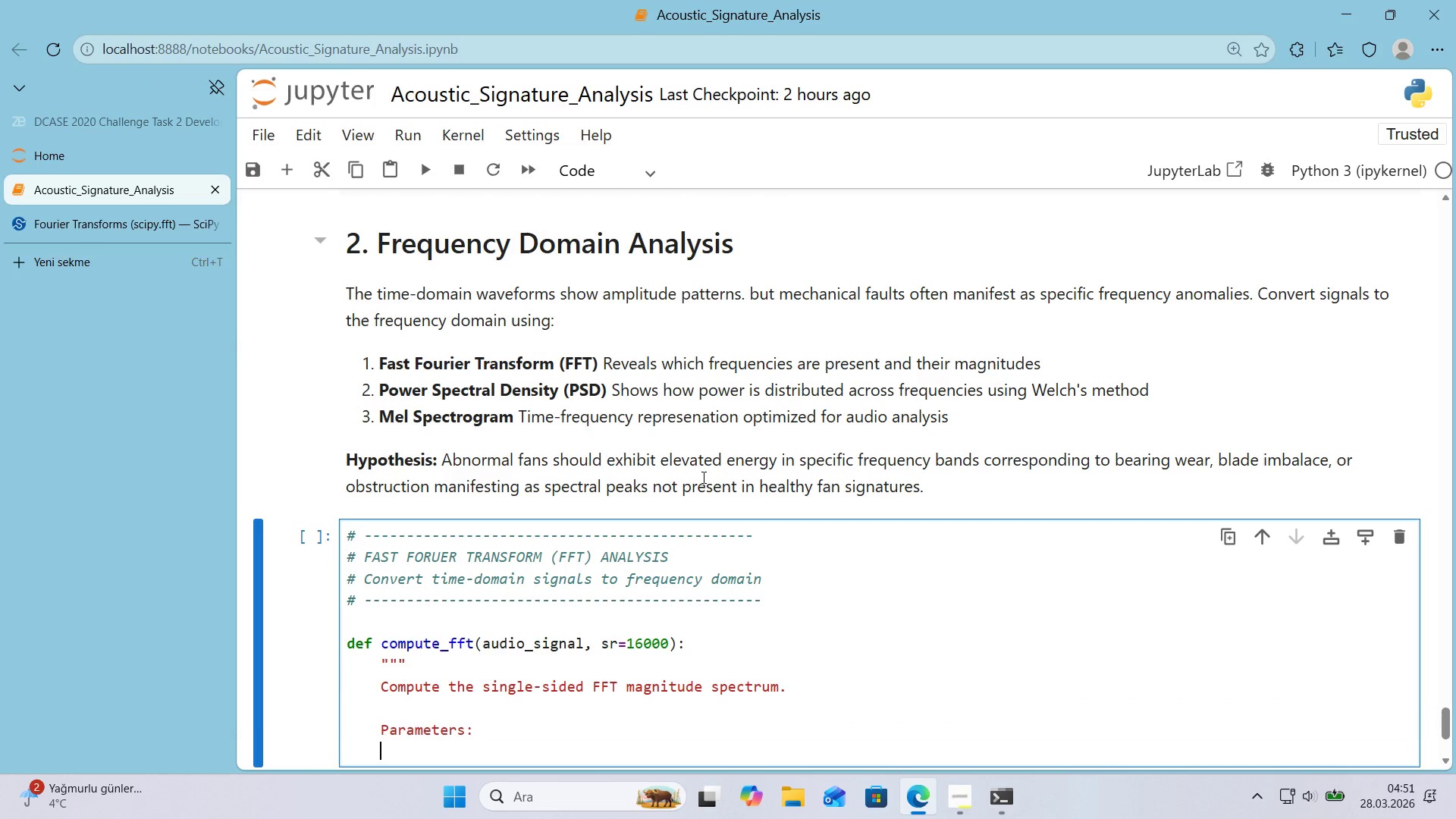 
key(Enter)
 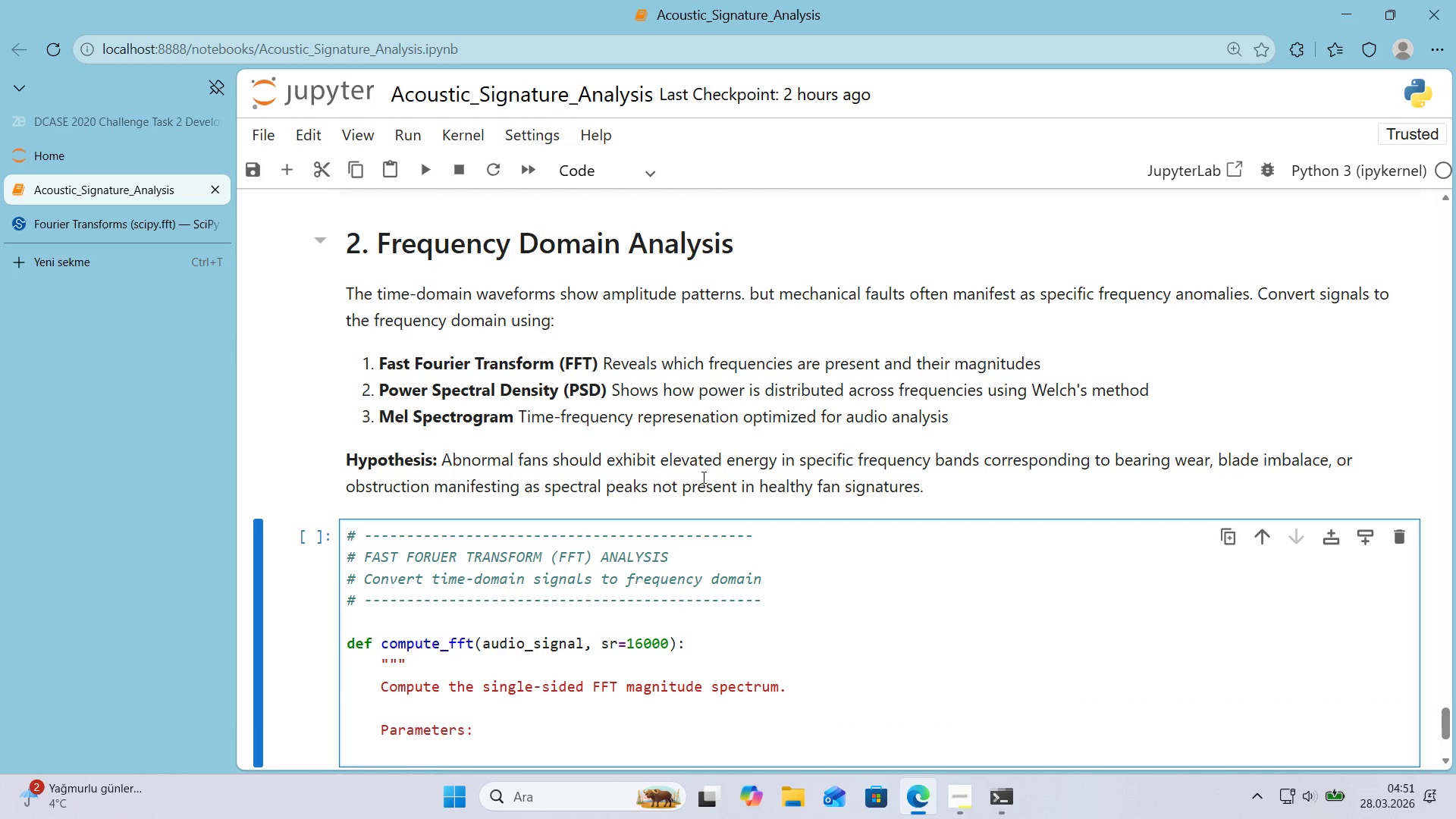 
scroll: coordinate [716, 409], scroll_direction: down, amount: 1.0
 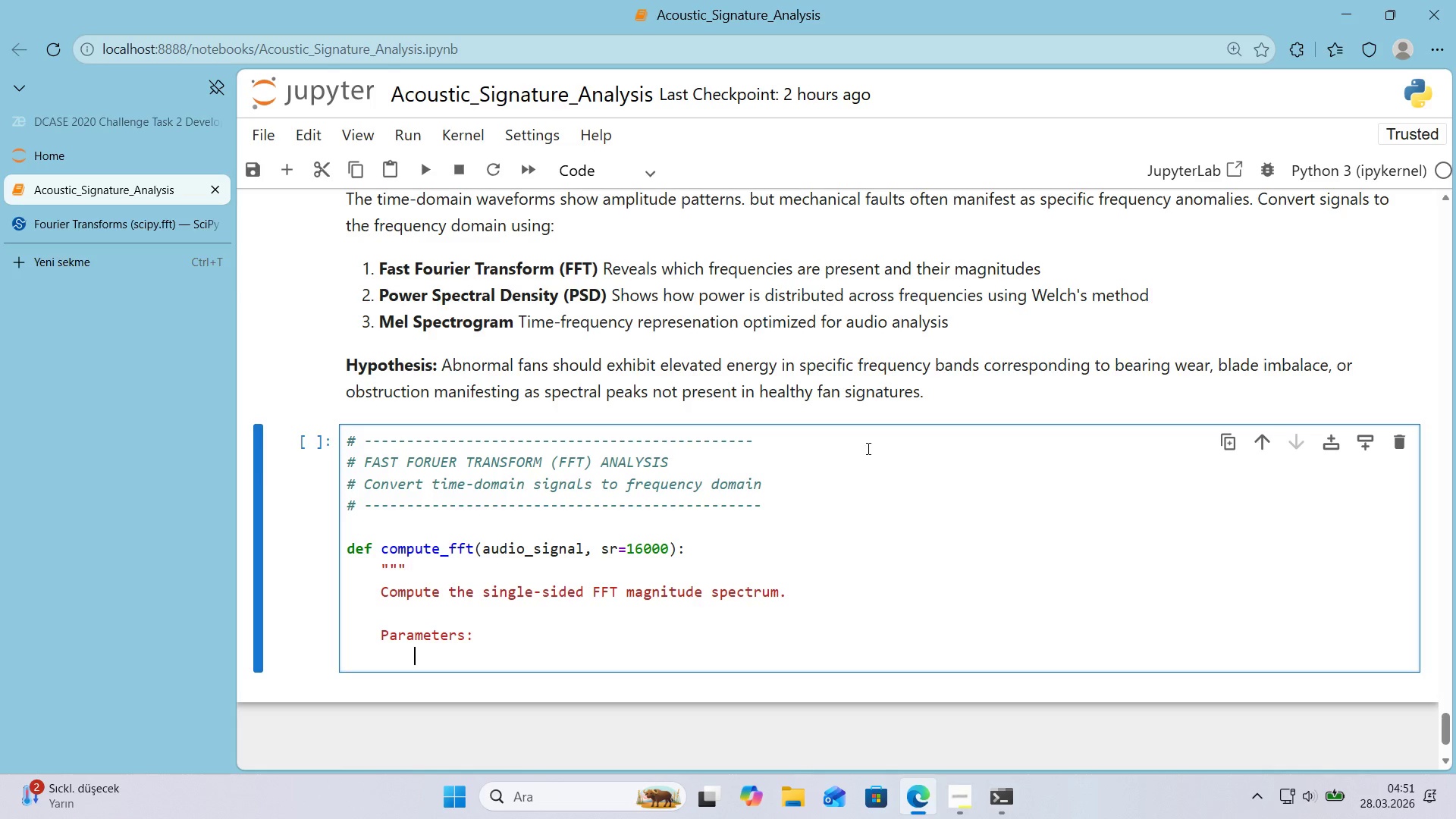 
key(Tab)
 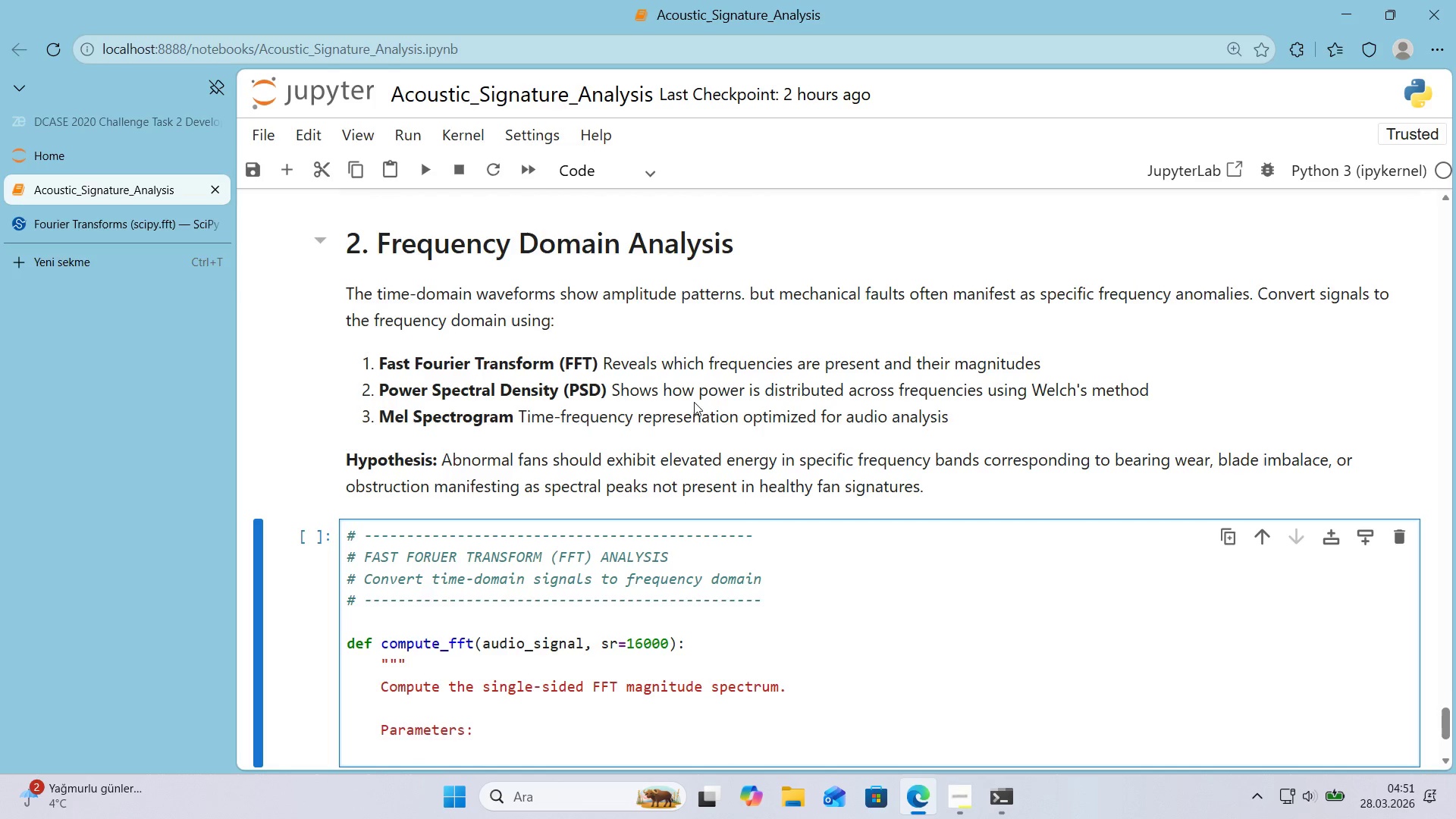 
wait(37.7)
 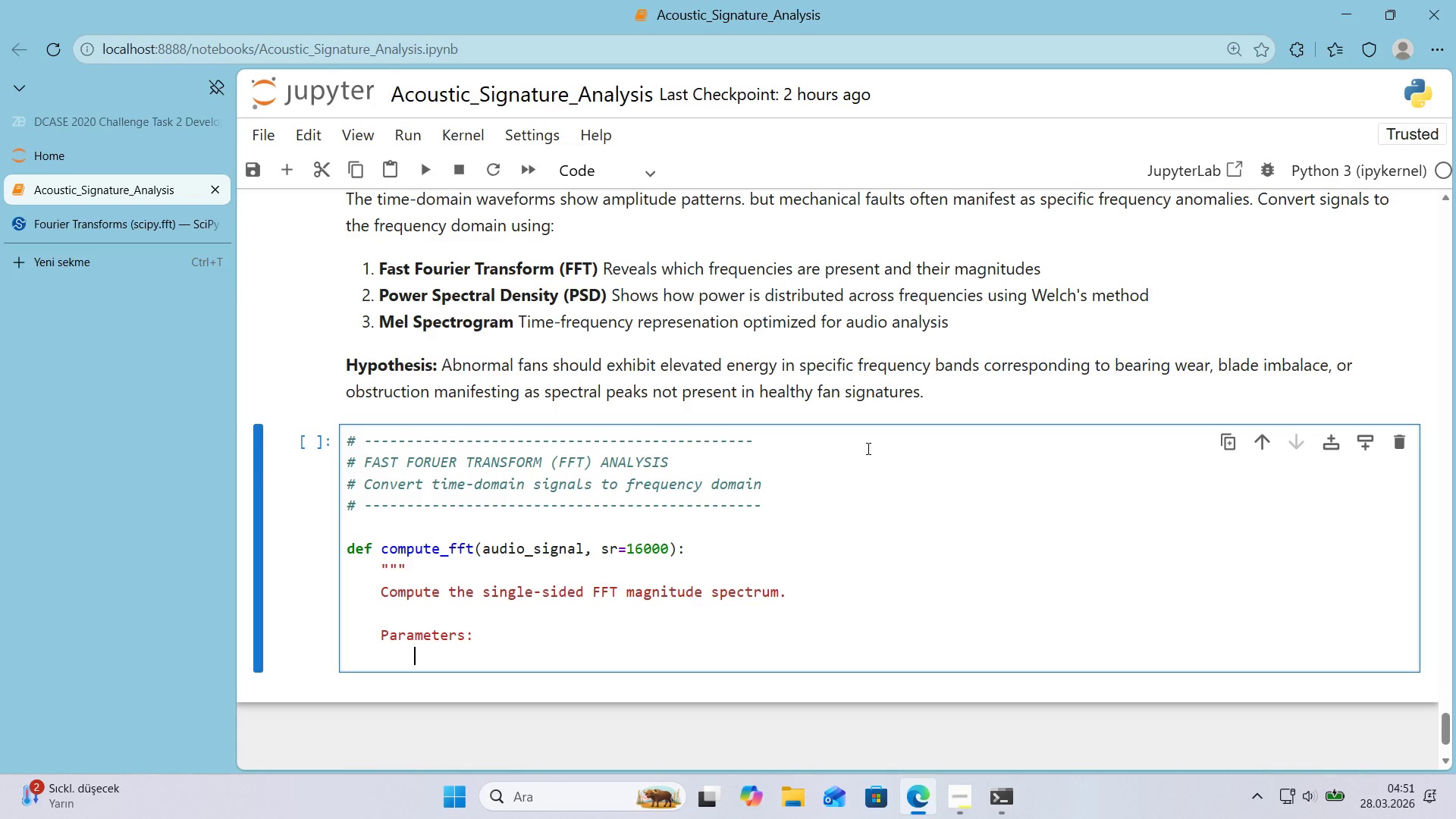 
type(aud'o_s'gnals)
key(Backspace)
type( *()
 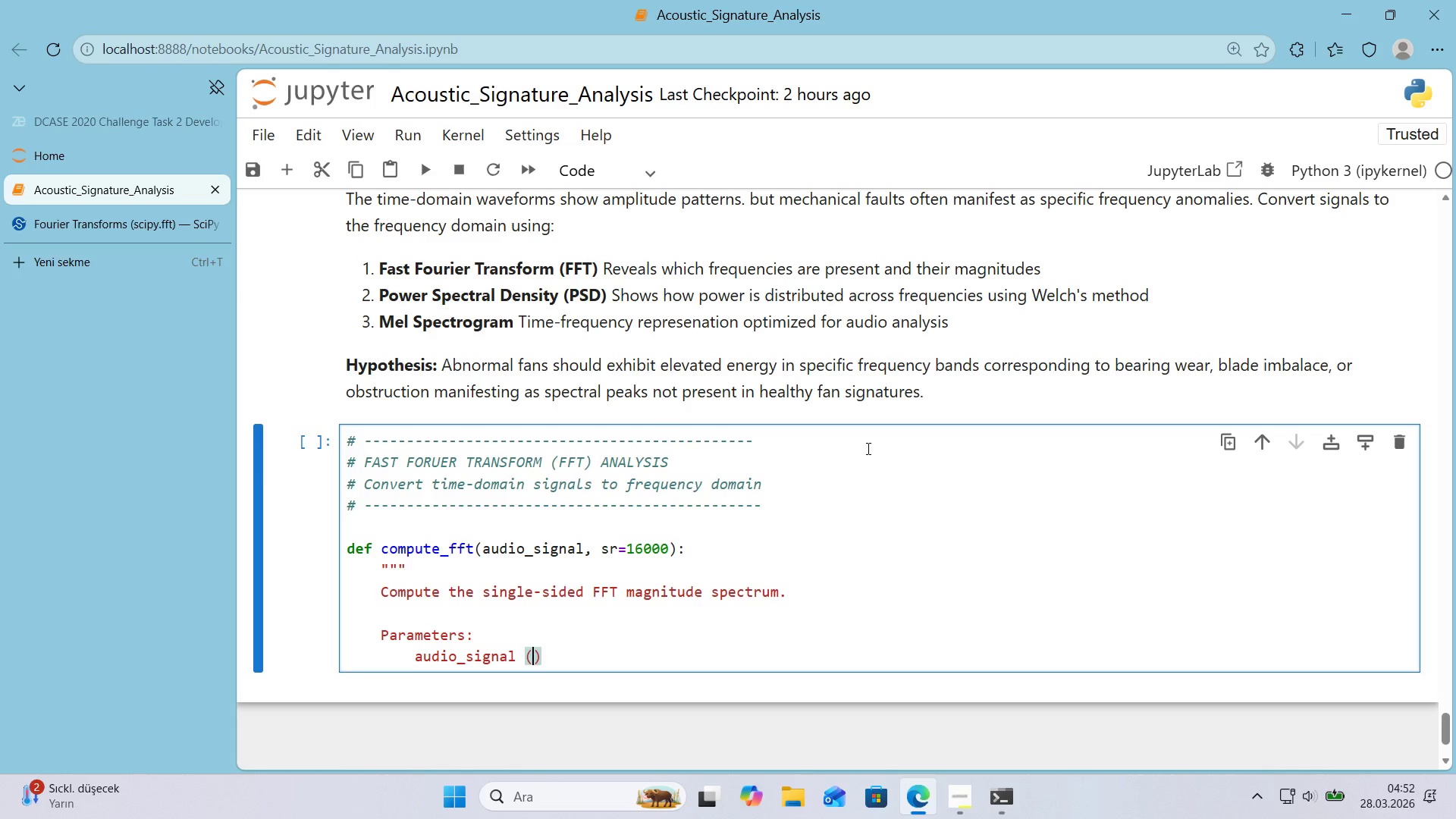 
 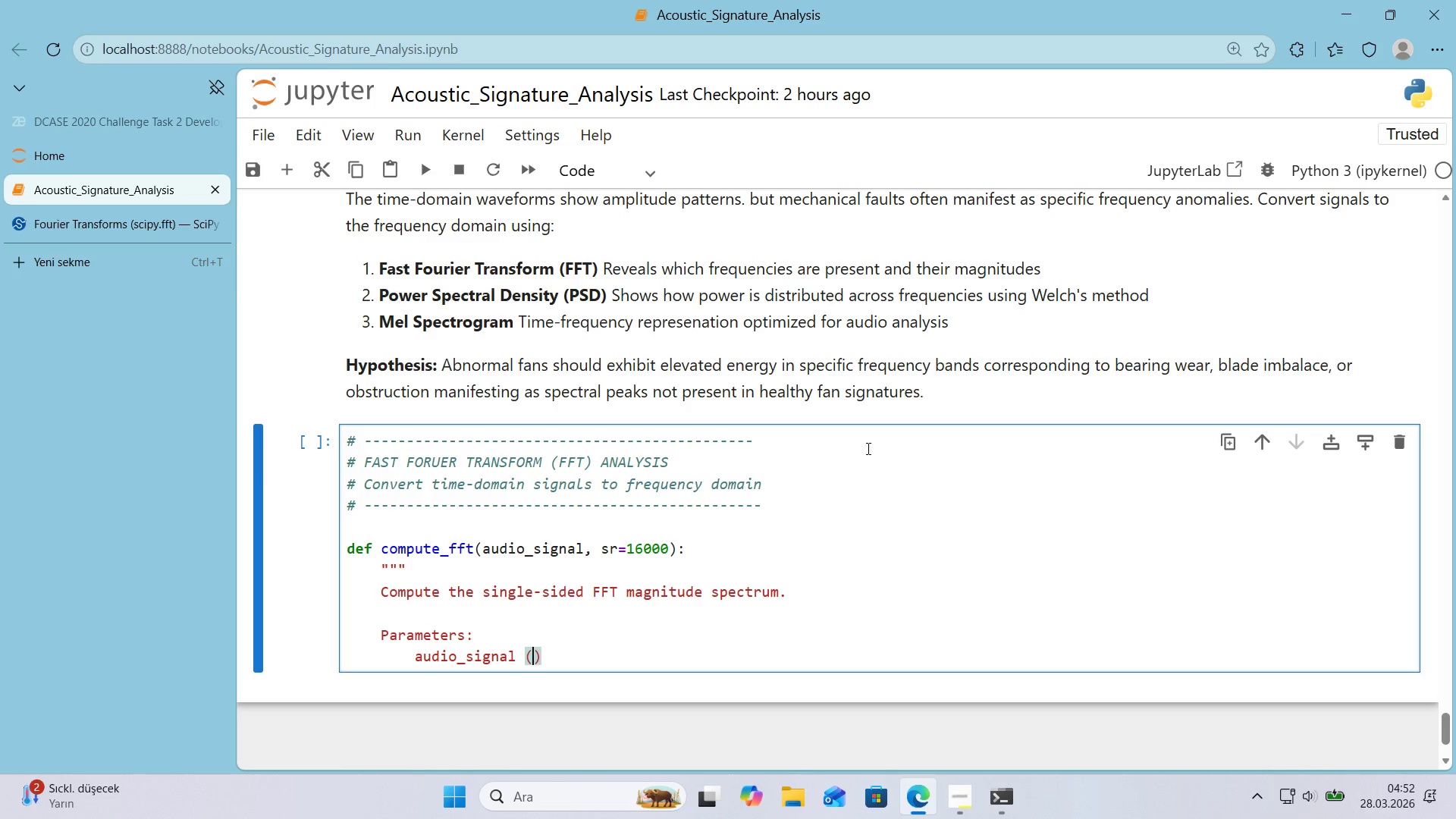 
key(ArrowLeft)
 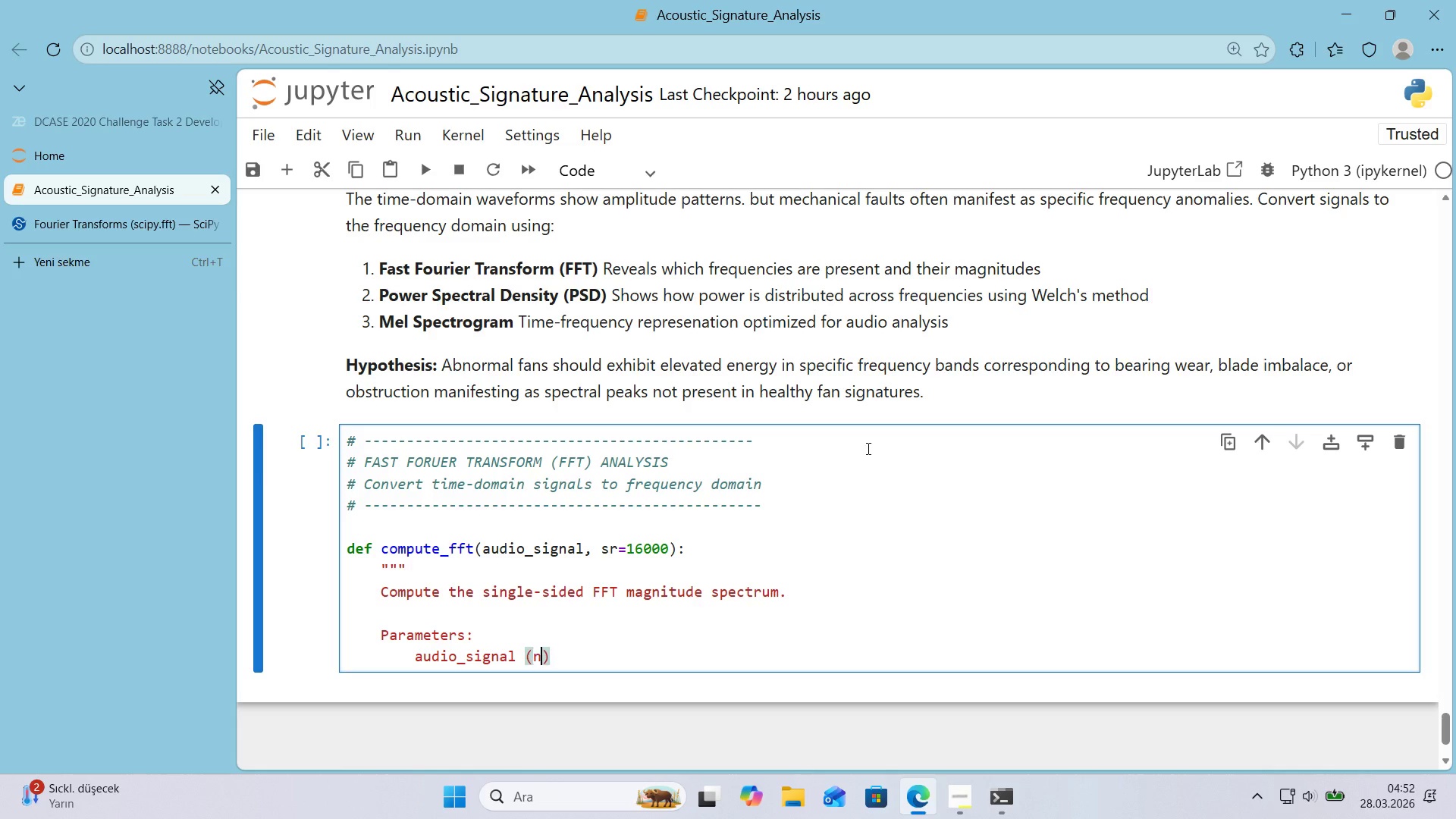 
type(np.array)
 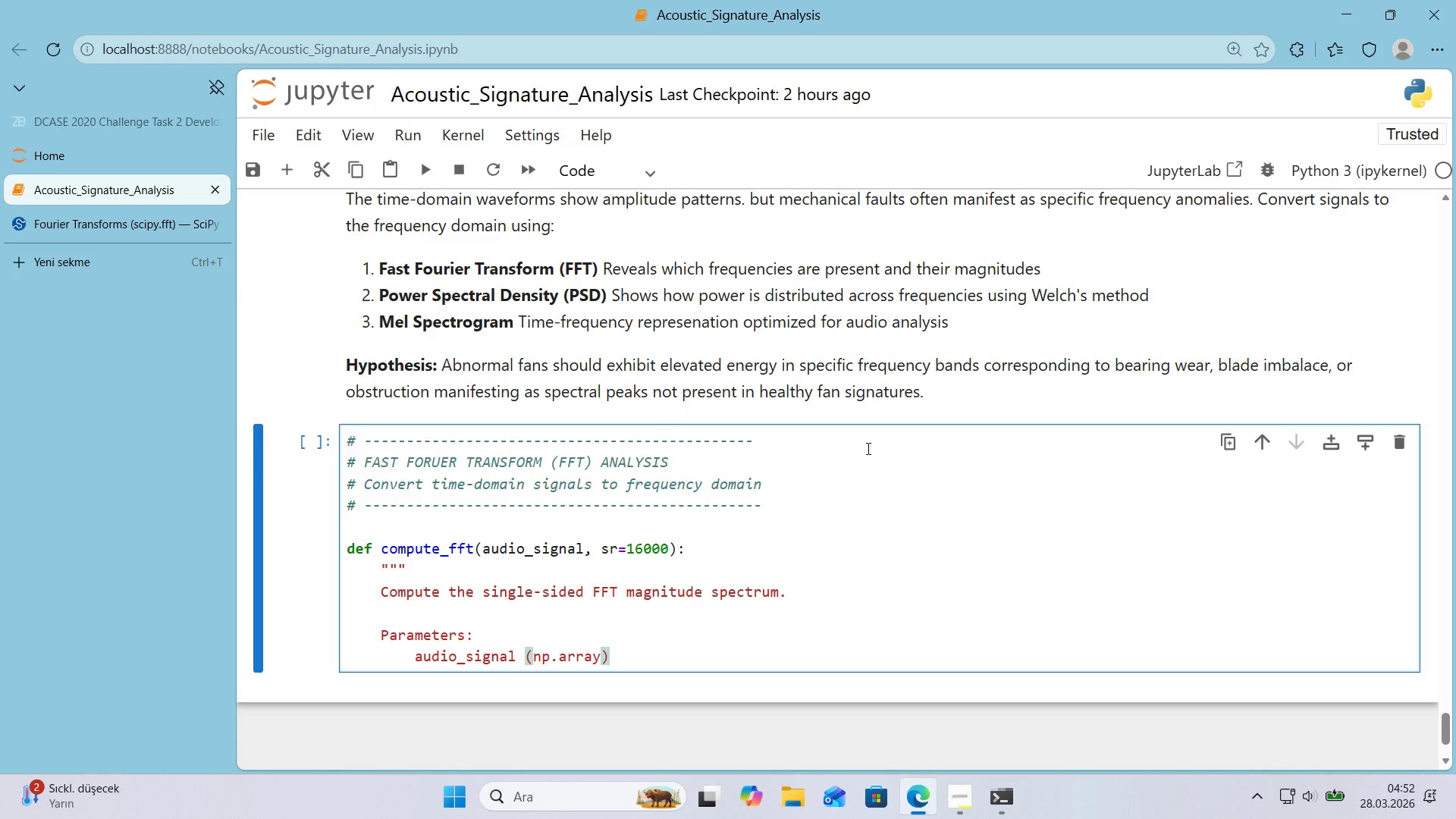 
key(ArrowRight)
 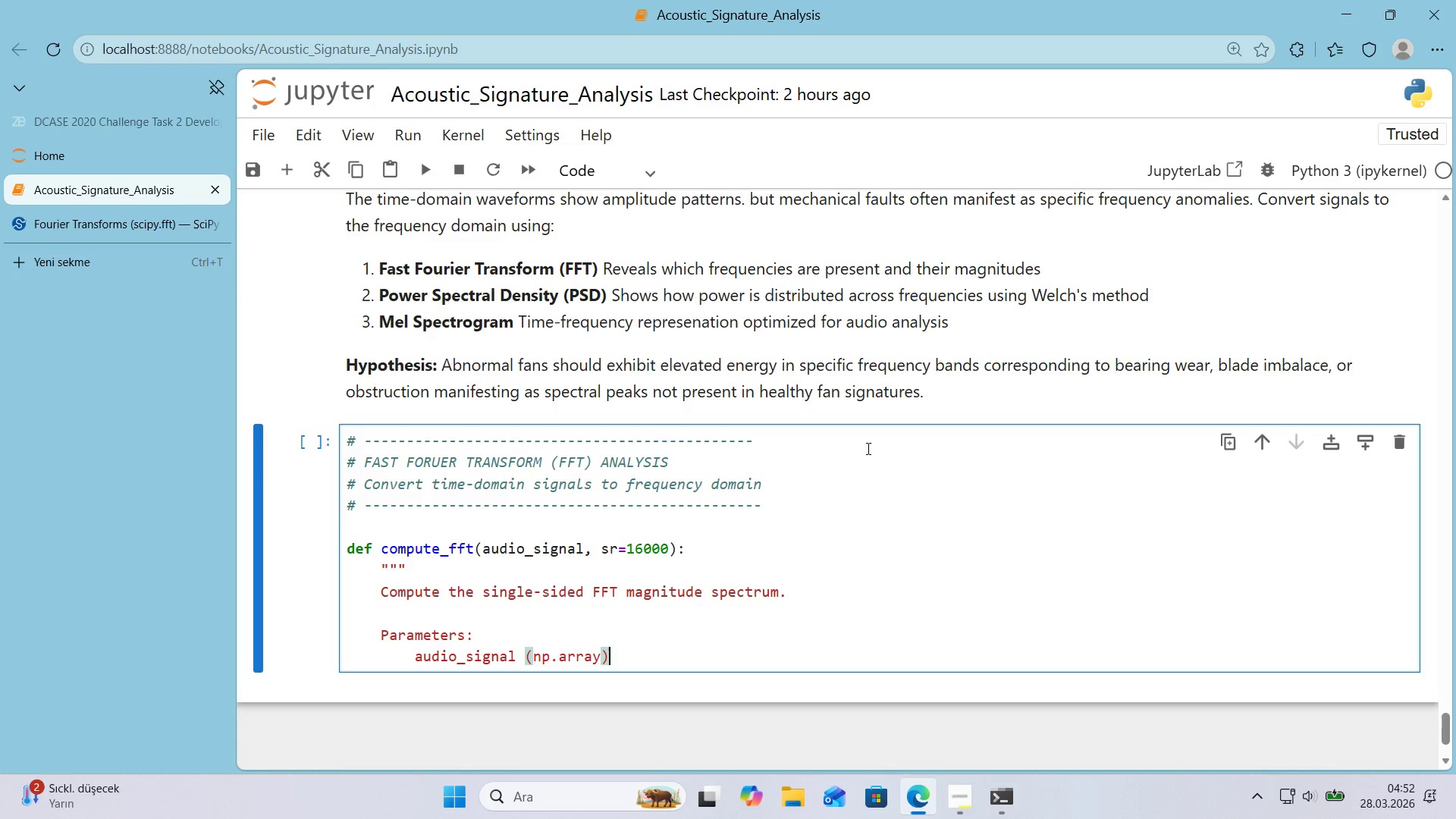 
type(> T'me_doma'n aud'o s'gnal)
 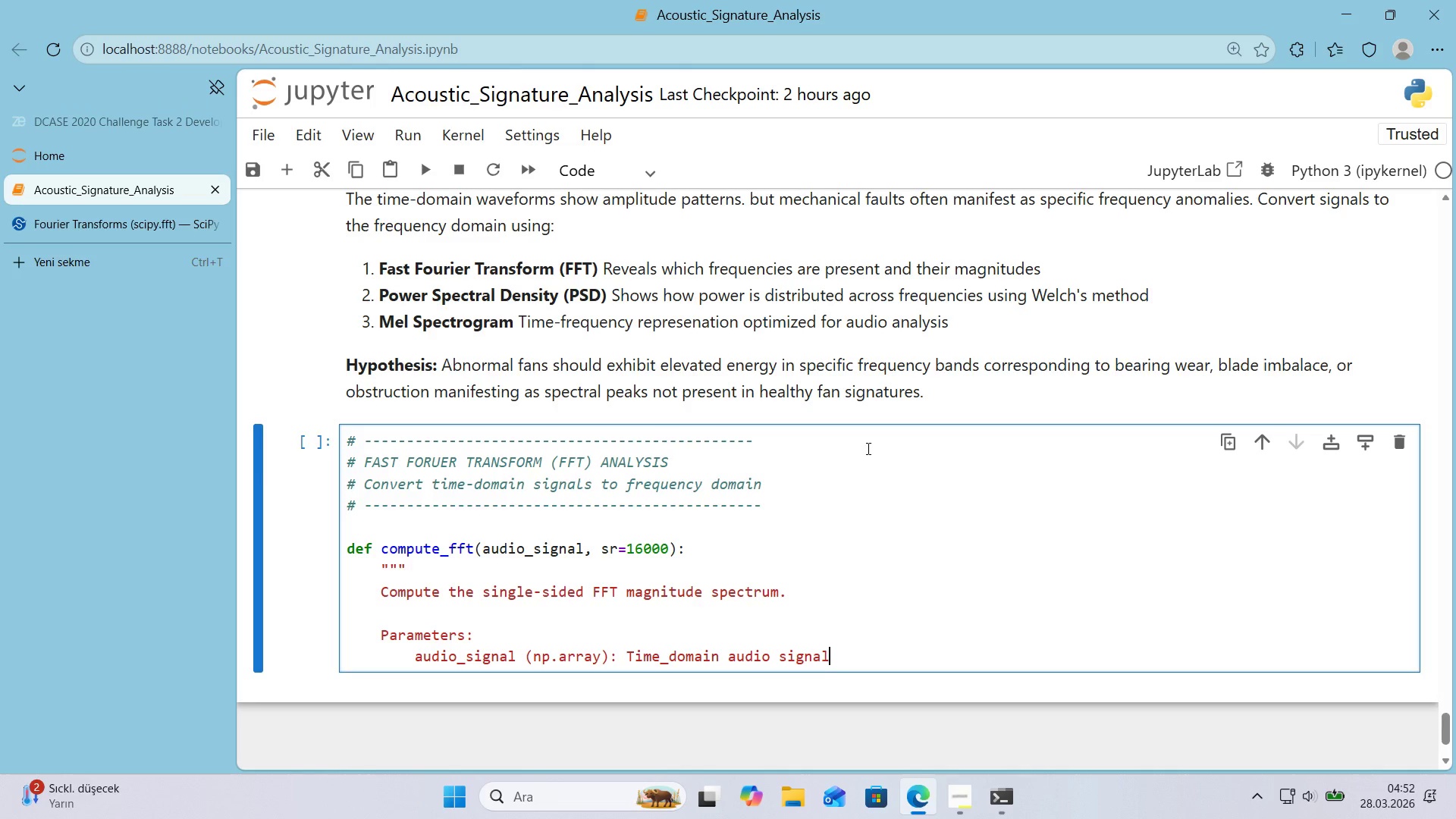 
key(Enter)
 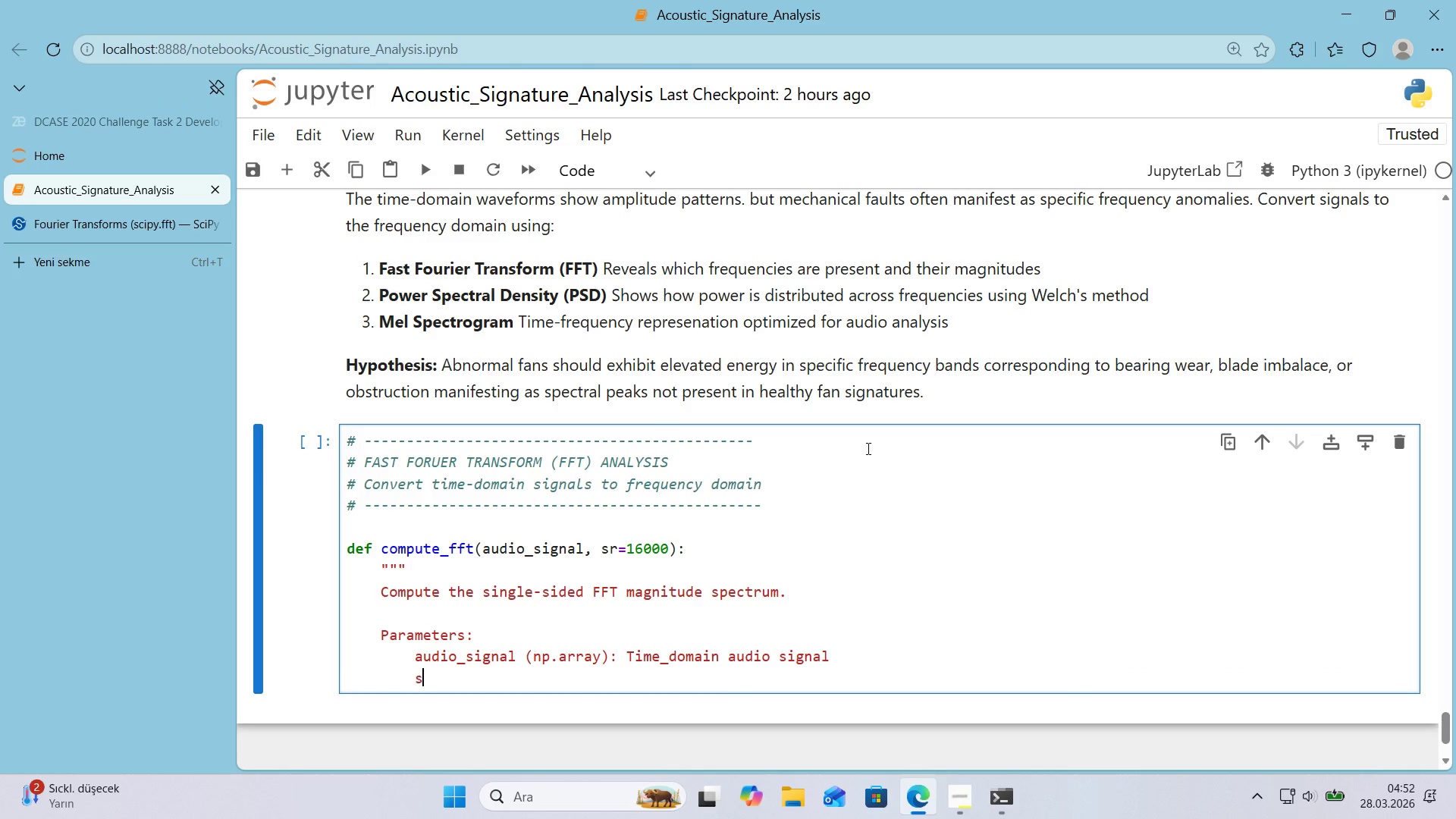 
type(st)
key(Backspace)
type(r *()
 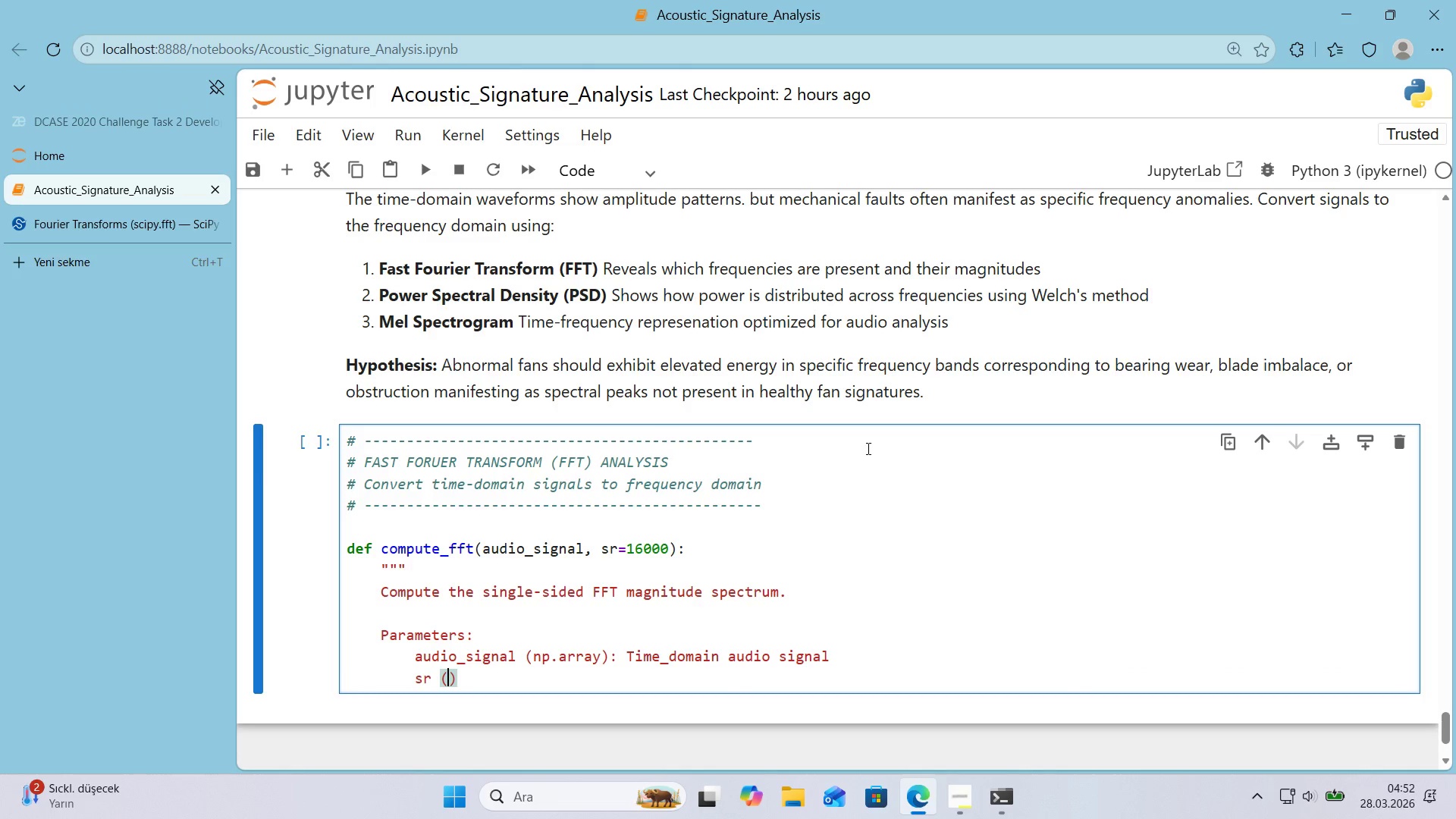 
 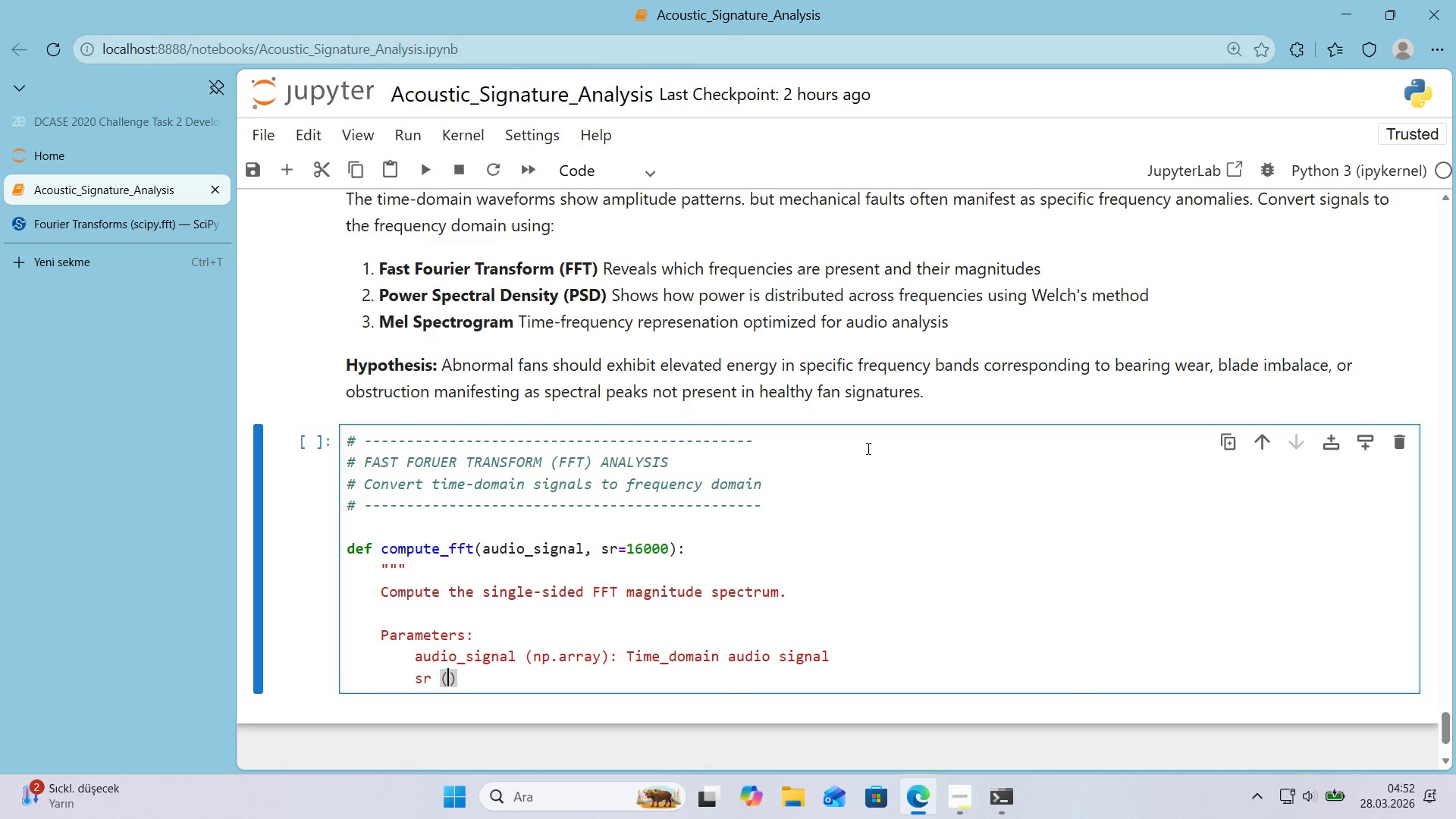 
key(ArrowLeft)
 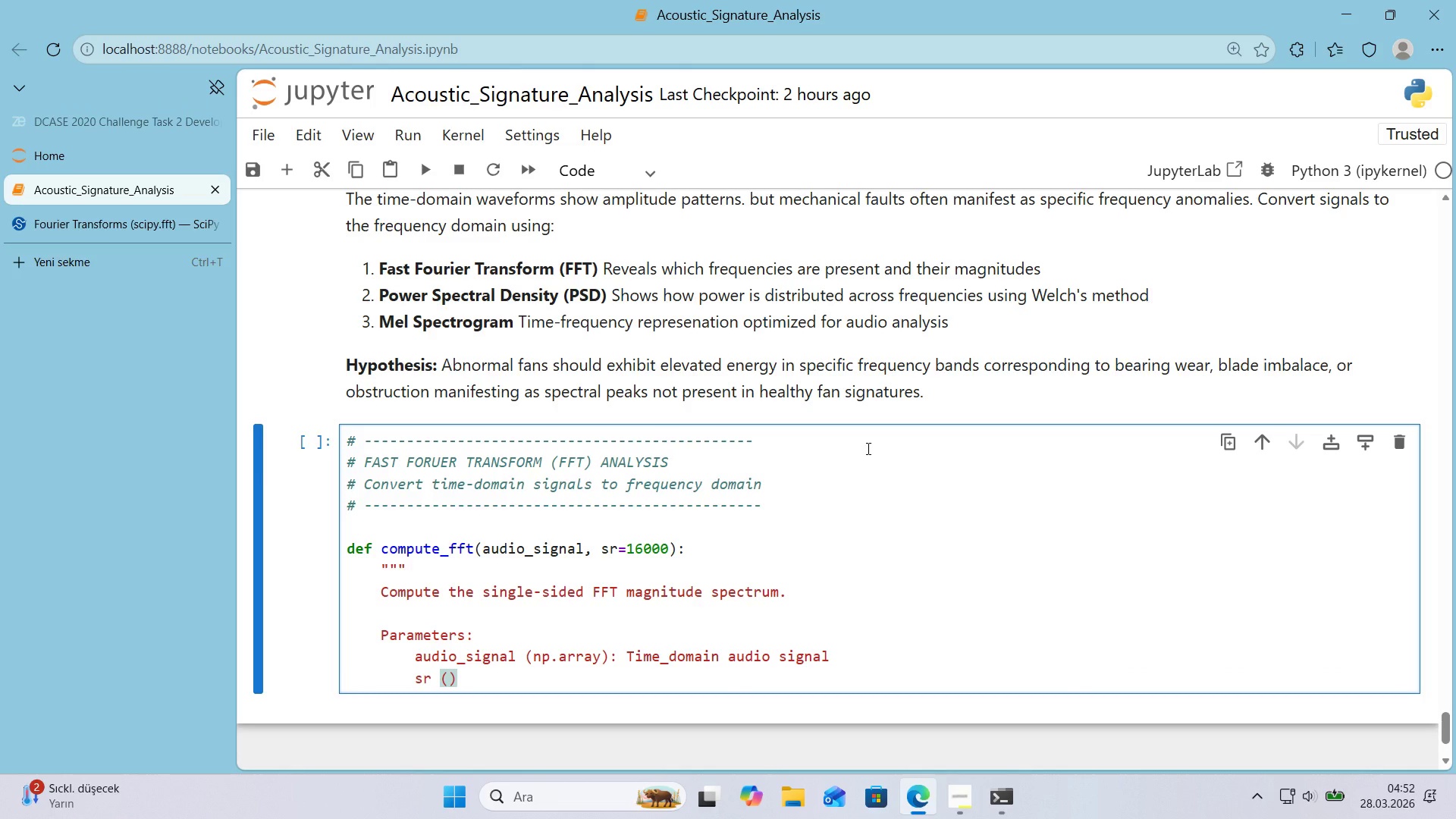 
type('nt)
 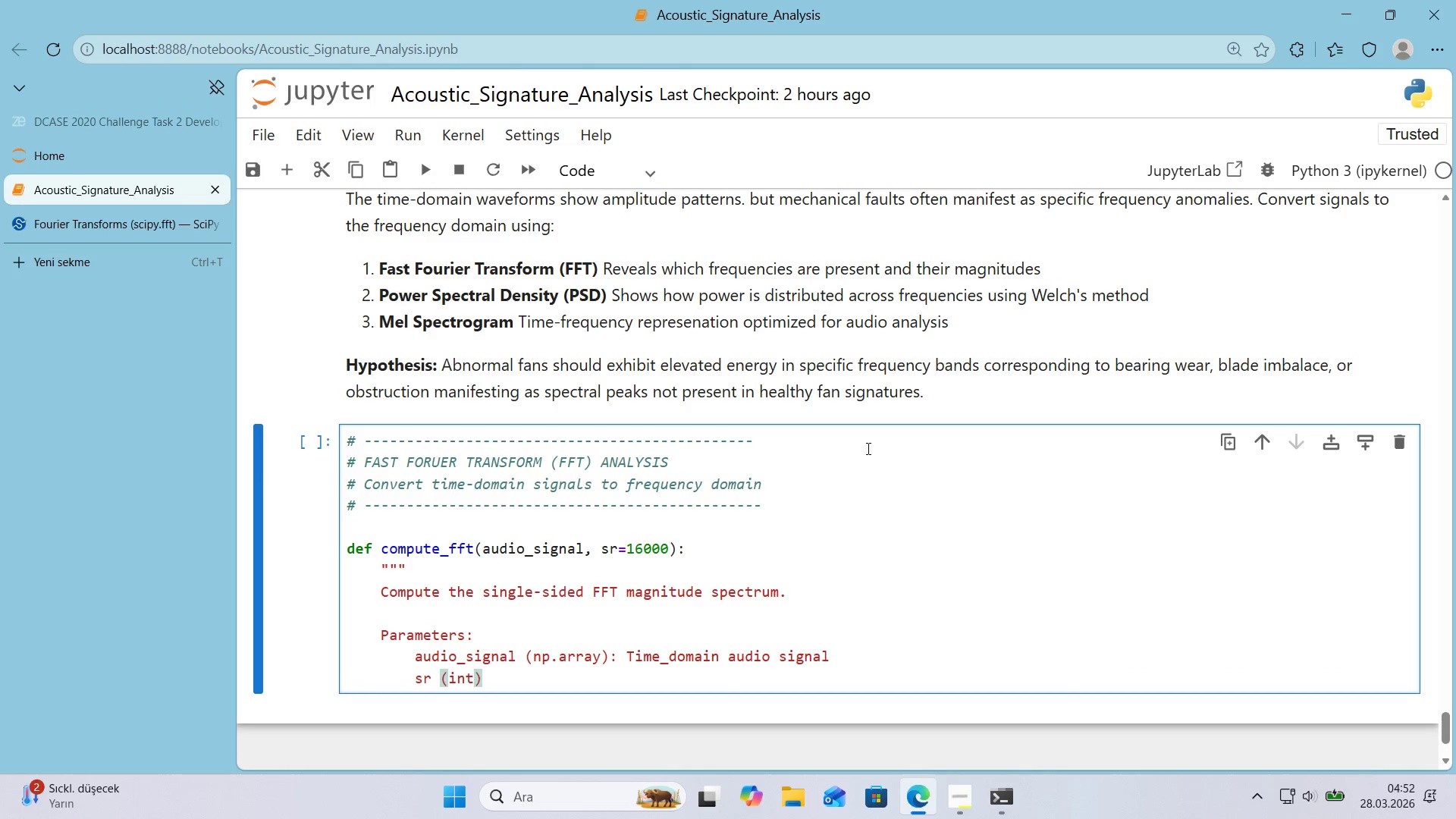 
key(ArrowRight)
 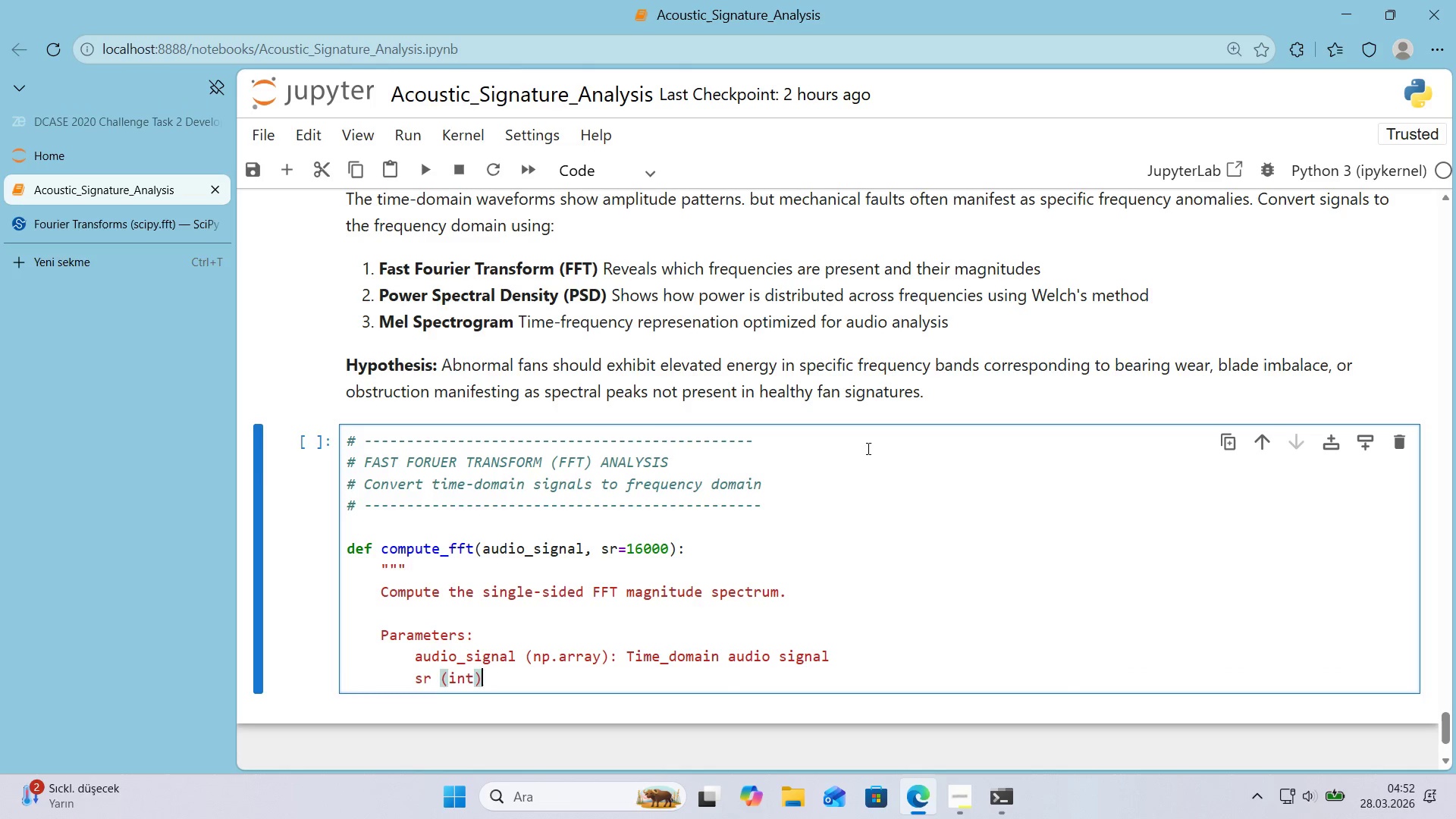 
type(> Sample rate 'n HZ)
key(Backspace)
type(z)
 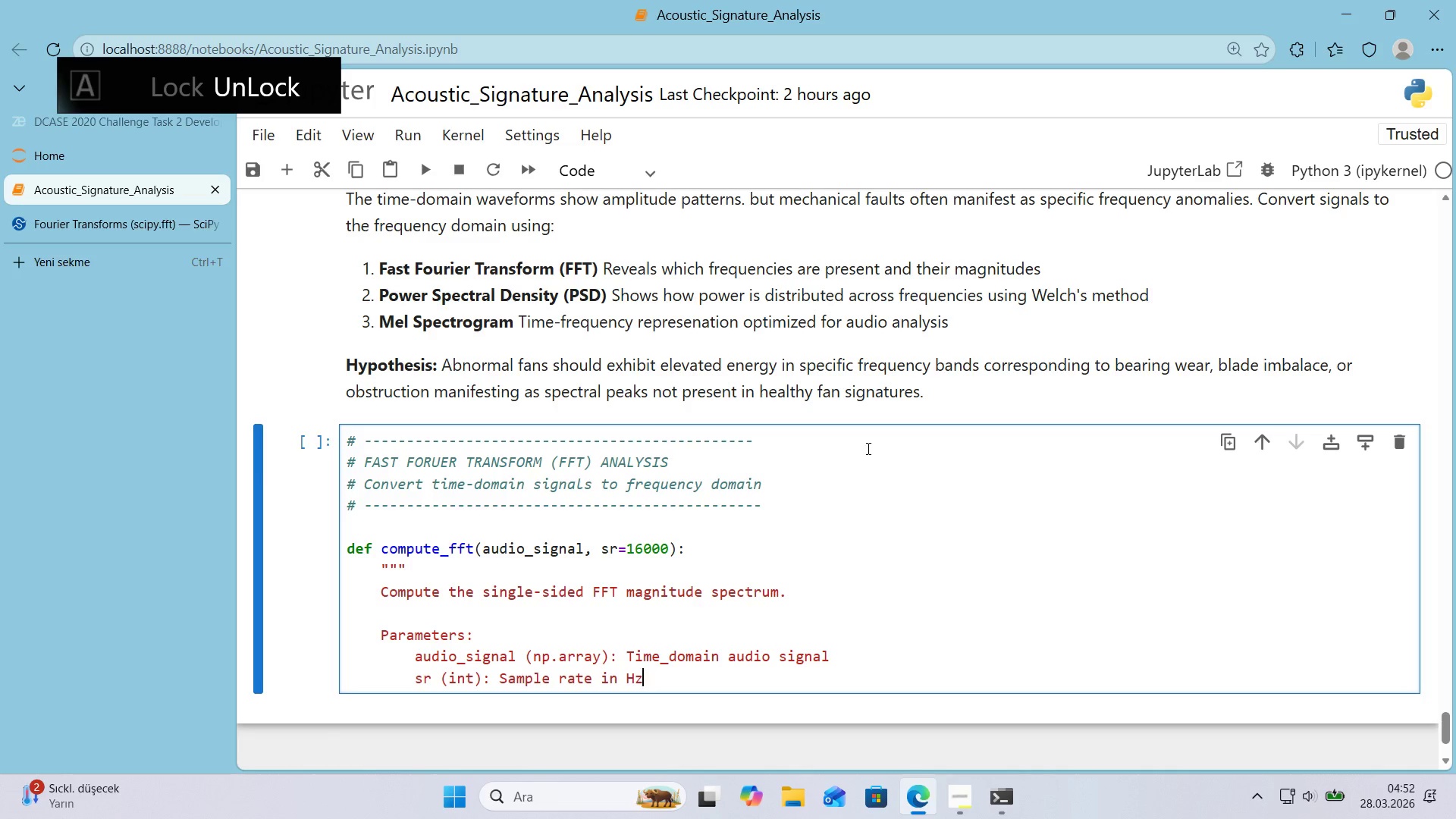 
key(Enter)
 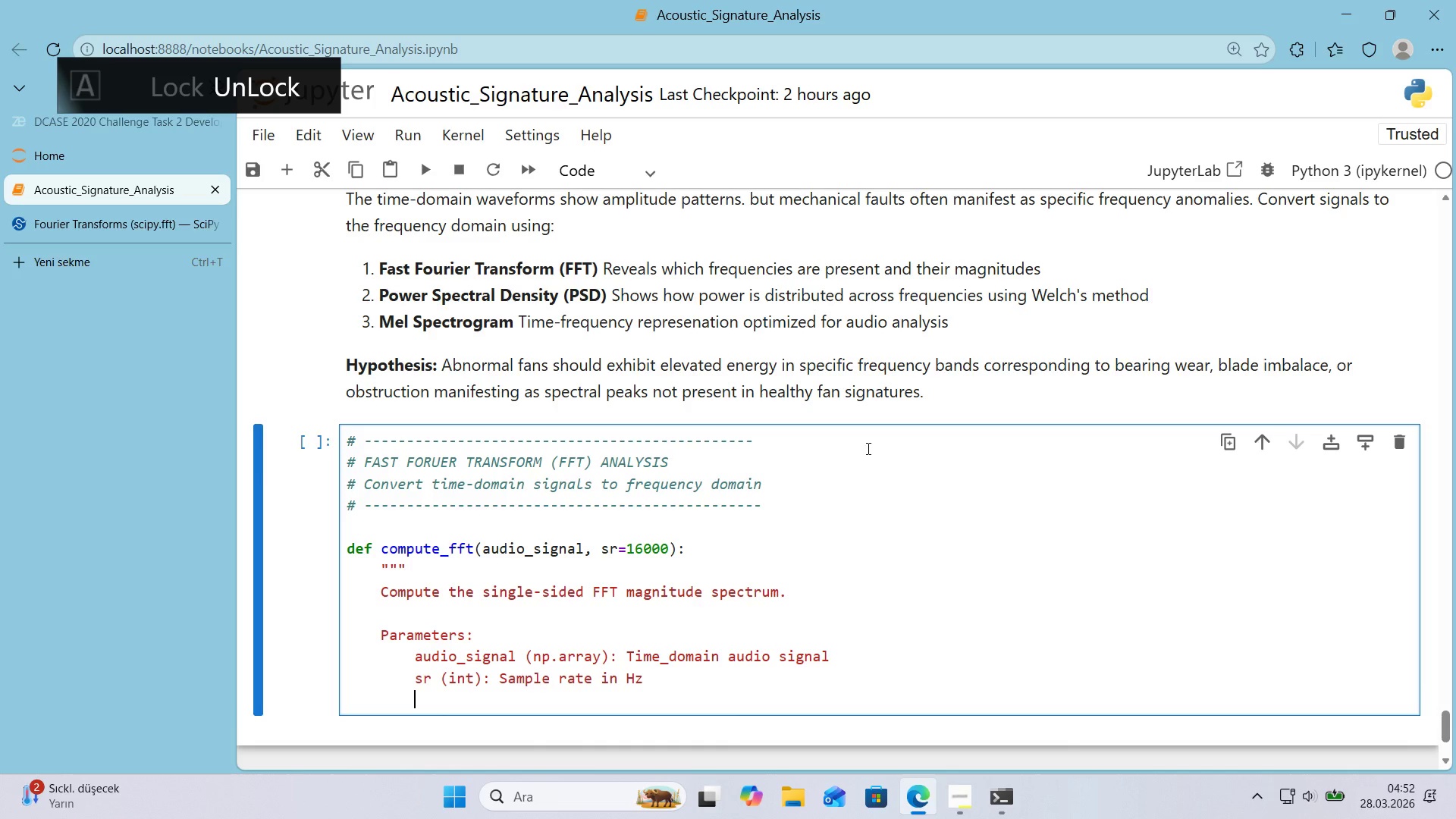 
key(Backspace)
 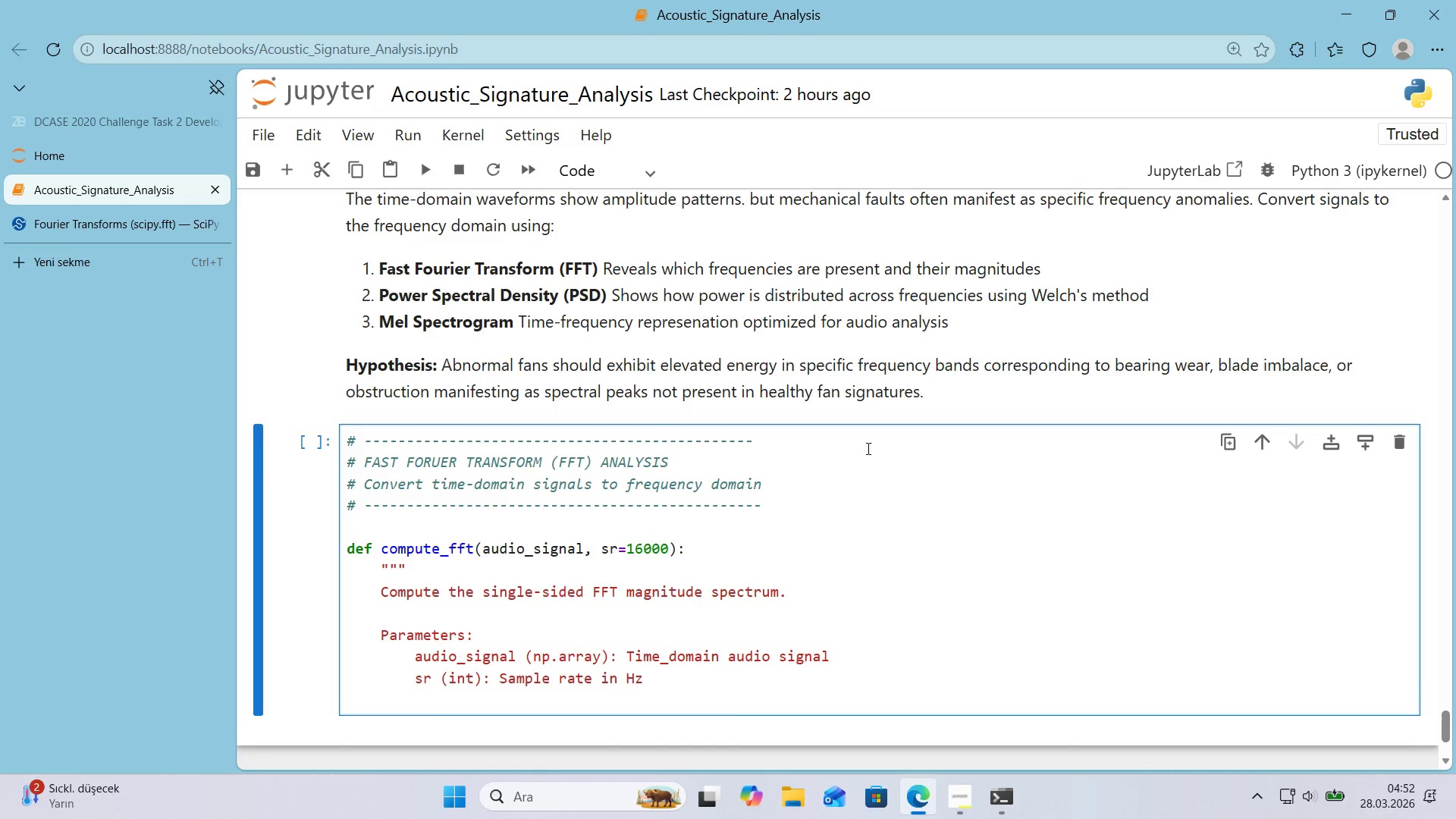 
key(Enter)
 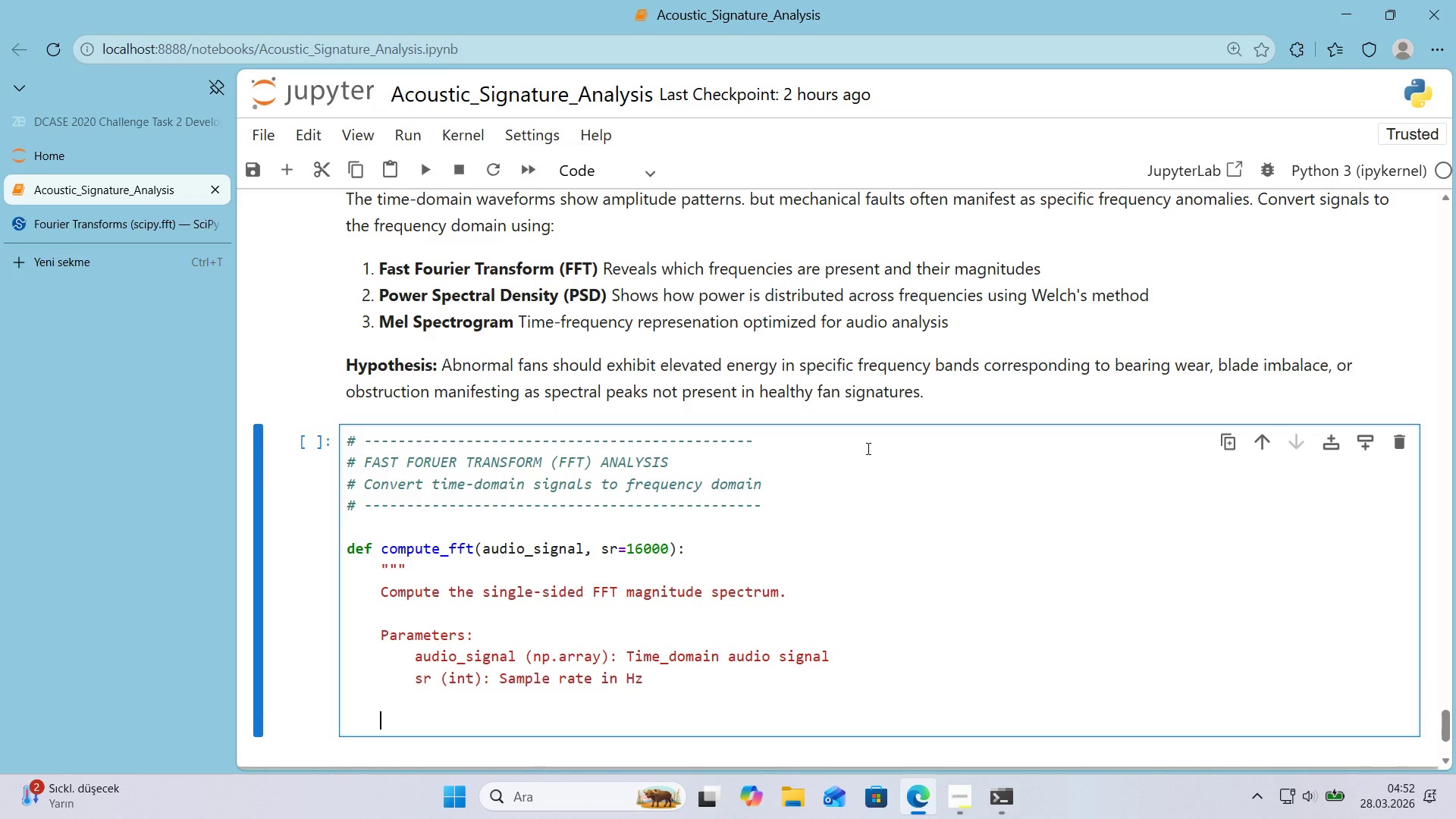 
type(Returns> freqs *()
 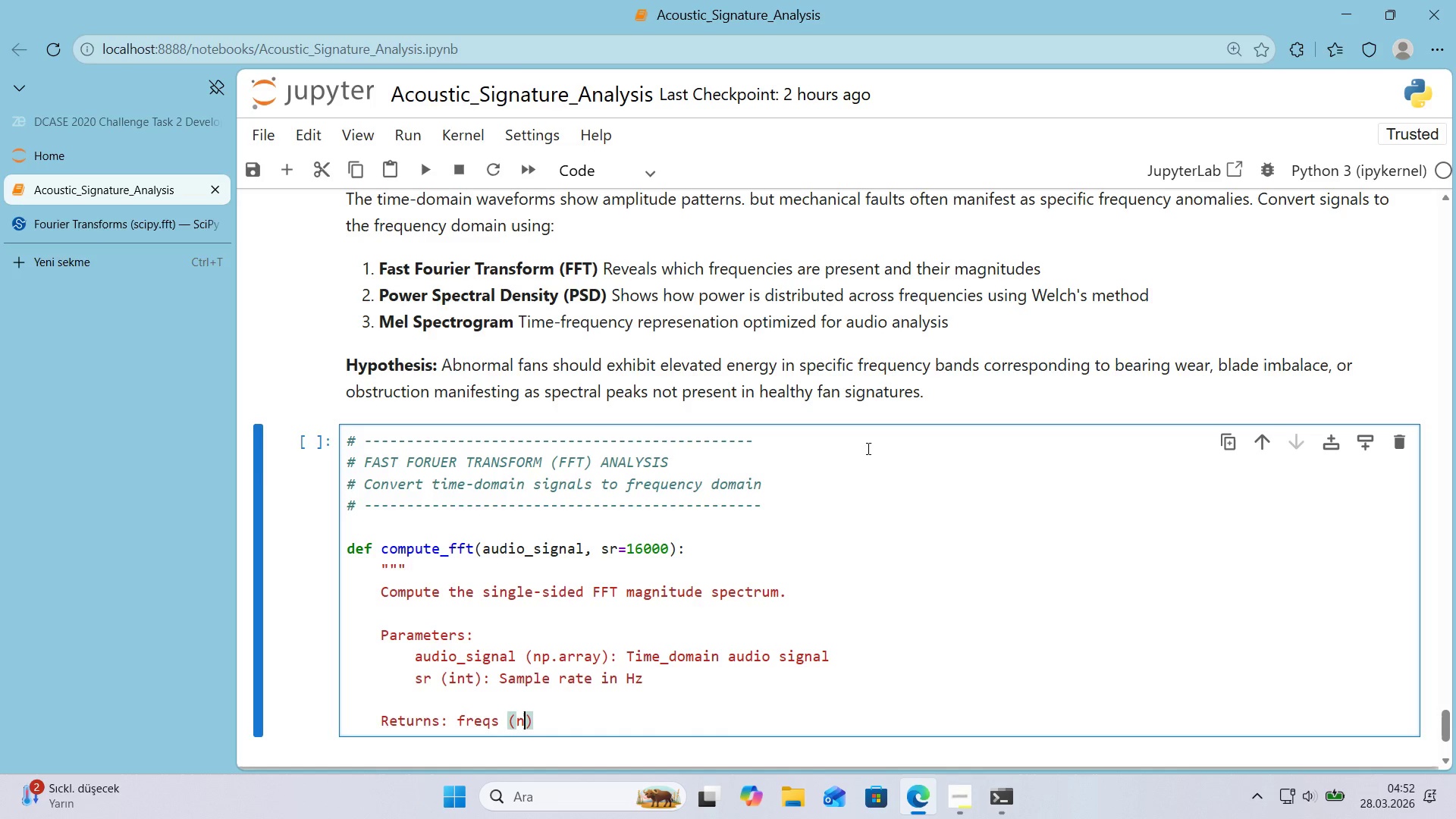 
 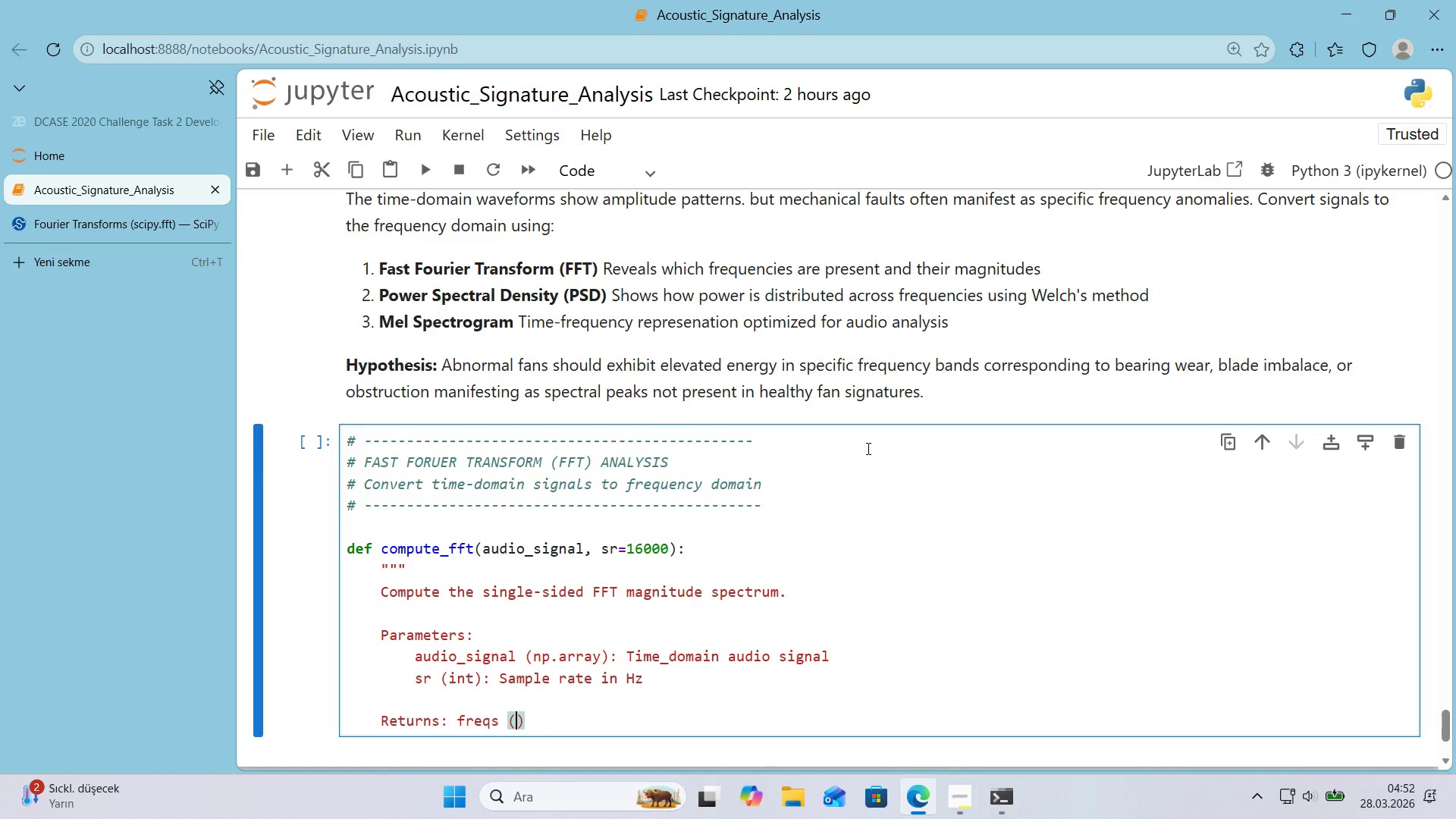 
key(ArrowLeft)
 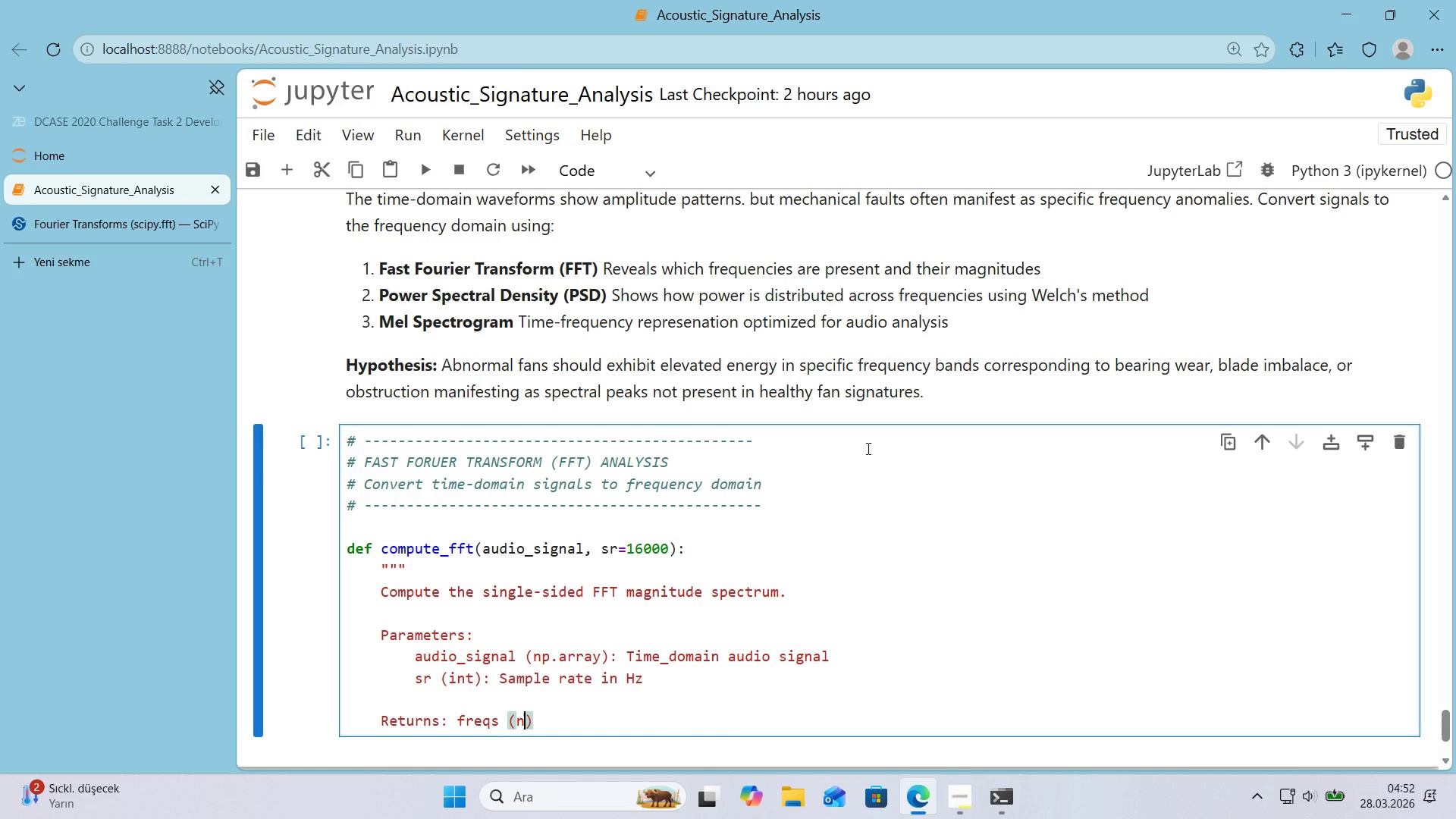 
type(np.array)
 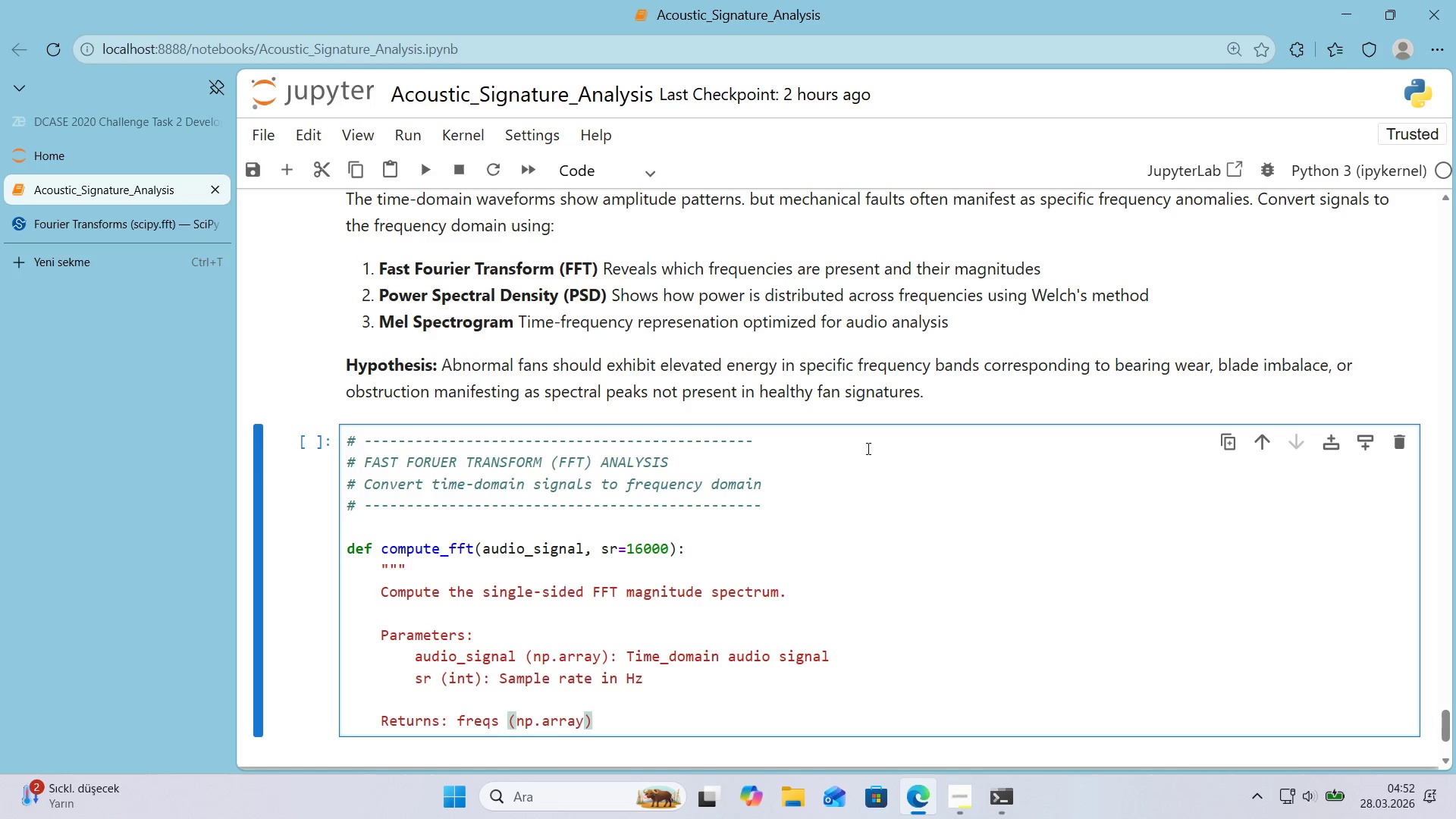 
key(ArrowRight)
 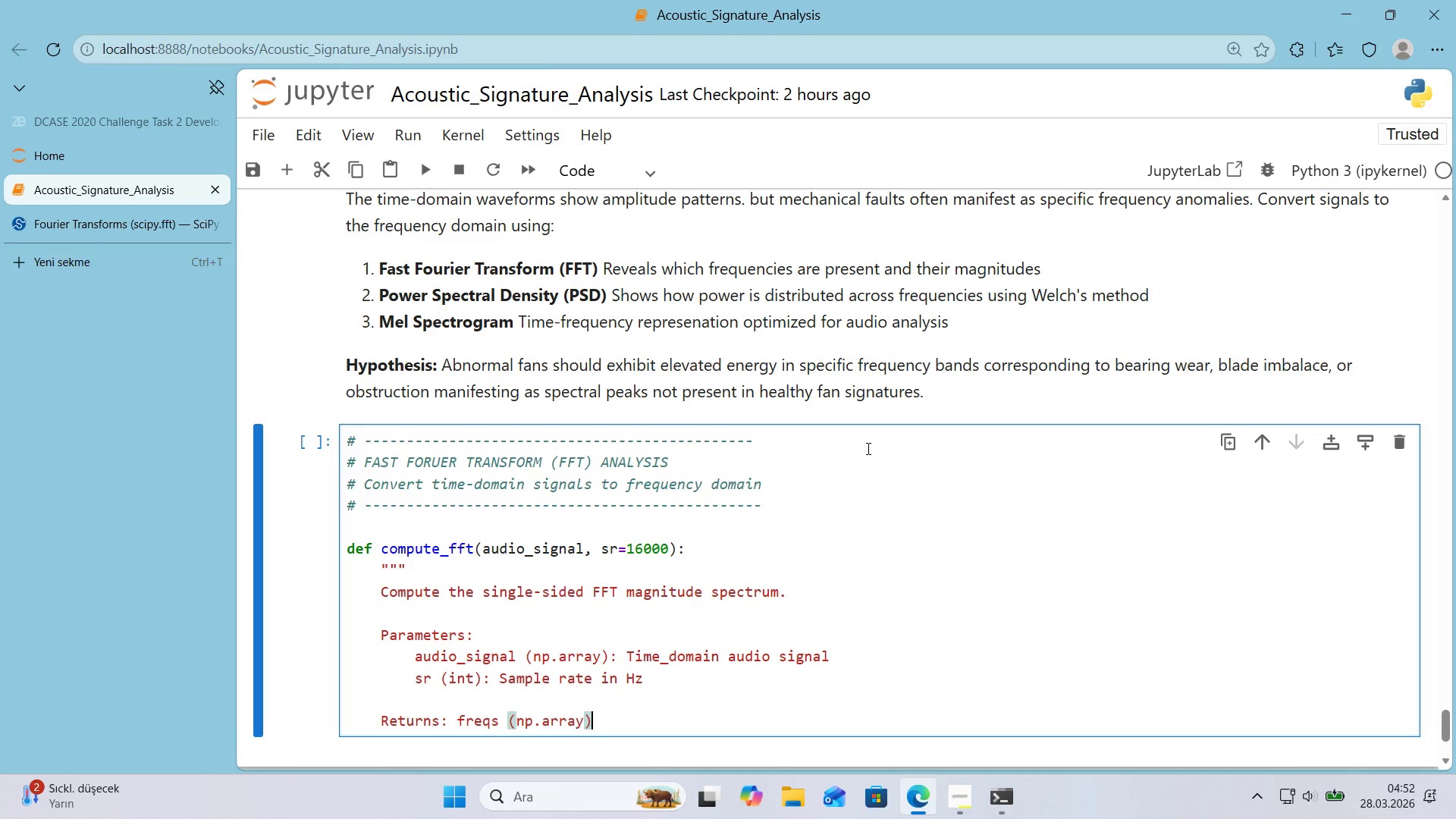 
type(> Frequency b'ns)
 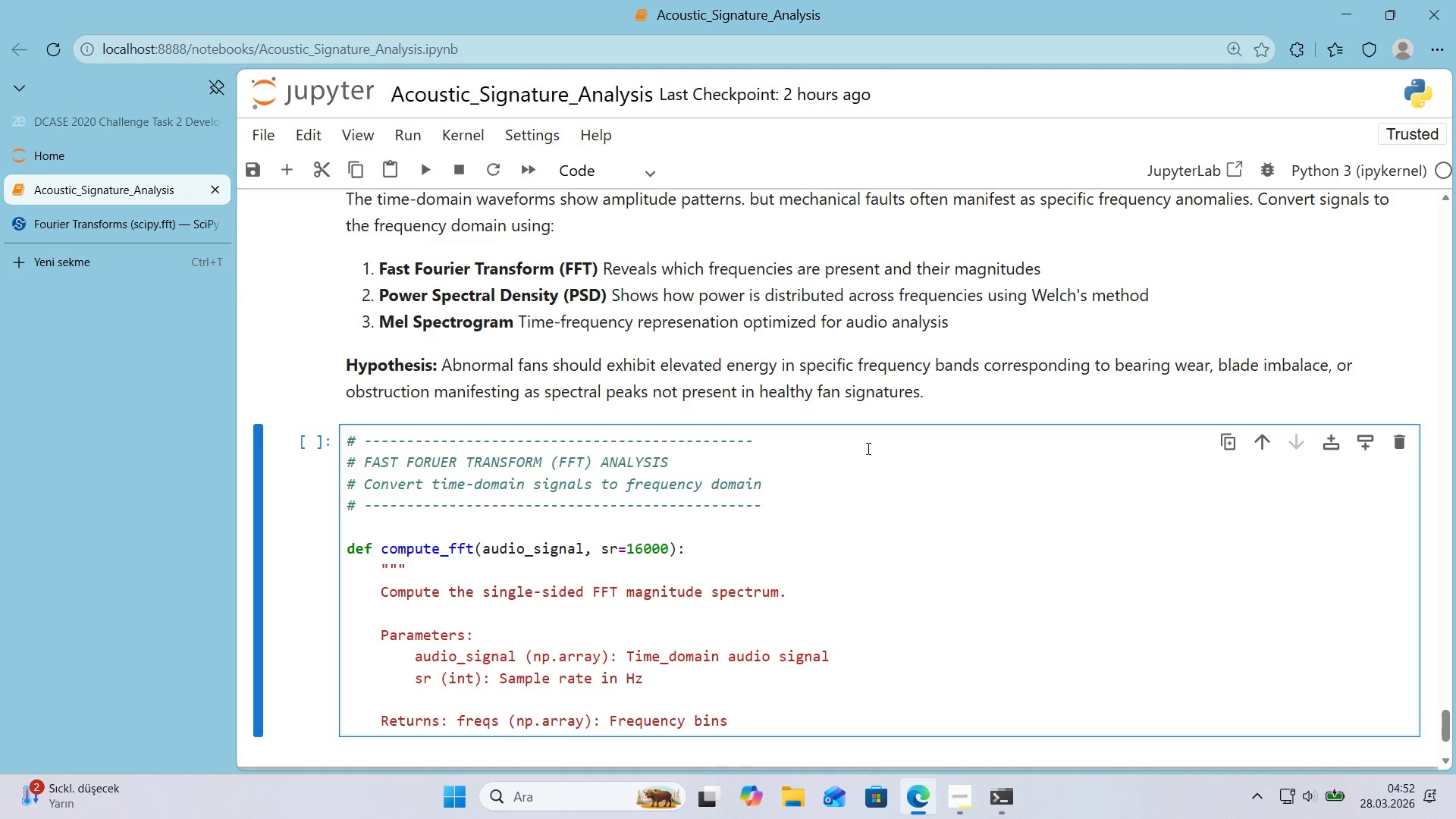 
type( *()
 